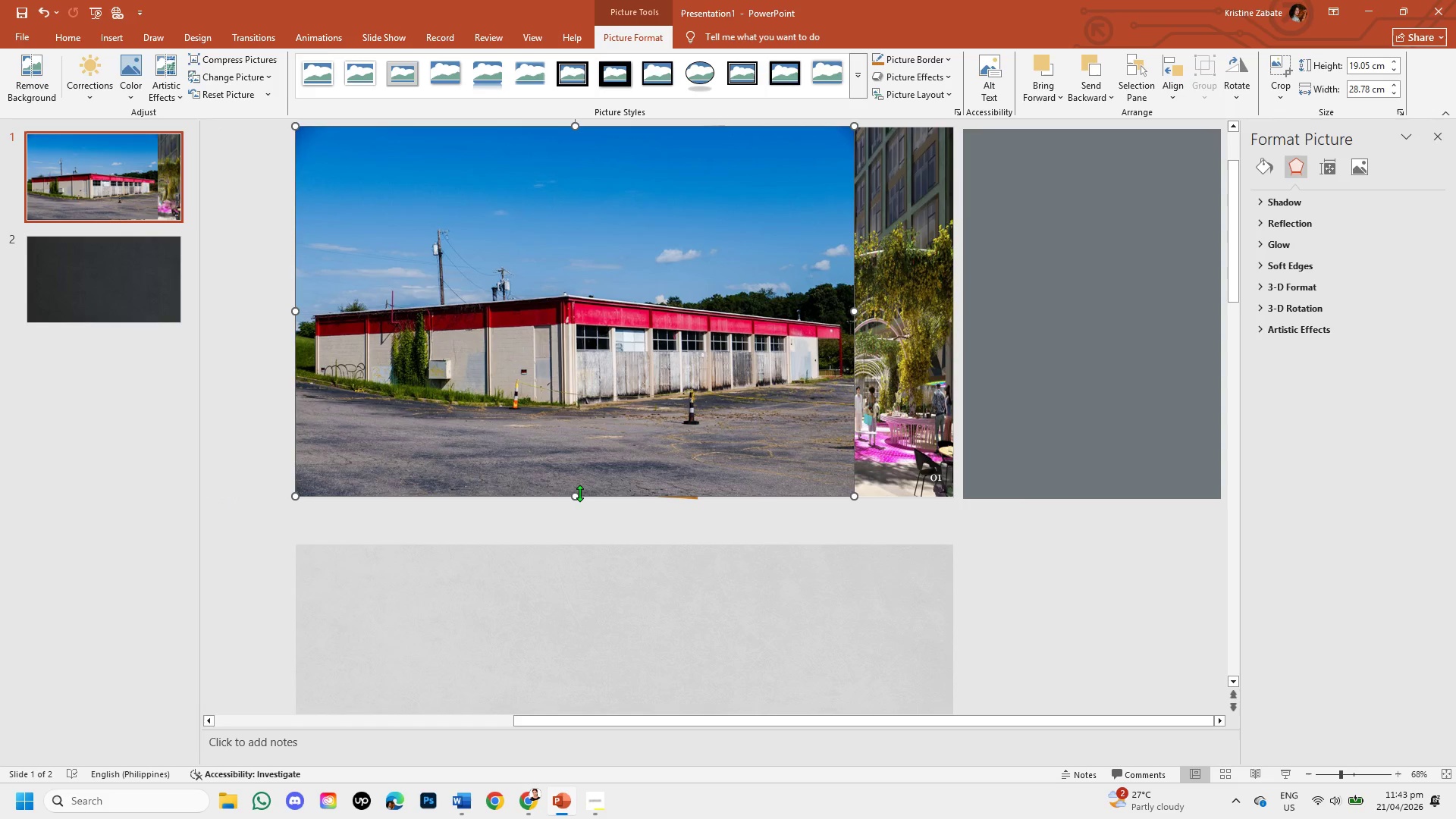 
left_click_drag(start_coordinate=[575, 492], to_coordinate=[582, 495])
 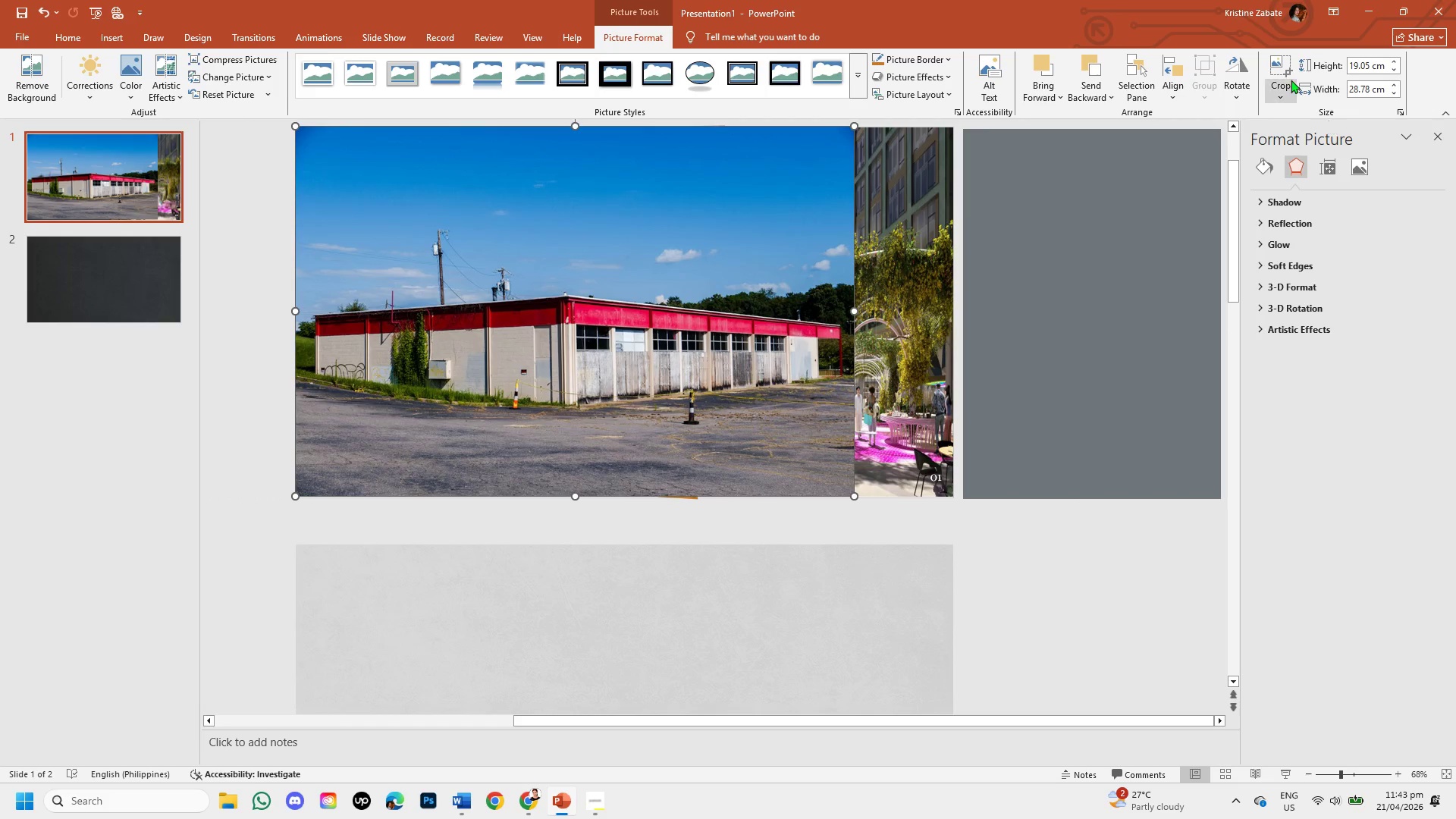 
left_click([1281, 77])
 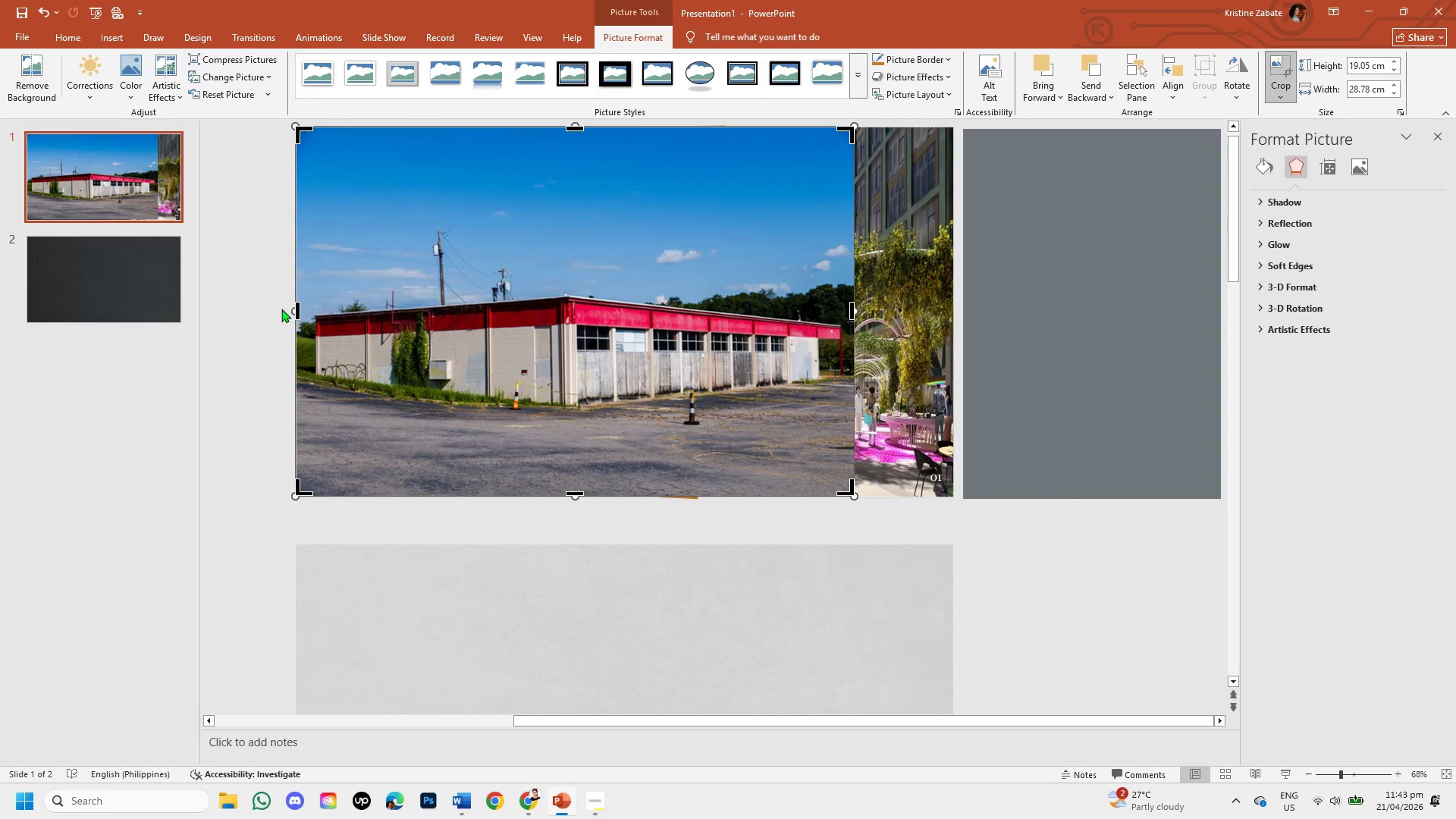 
left_click_drag(start_coordinate=[295, 310], to_coordinate=[434, 318])
 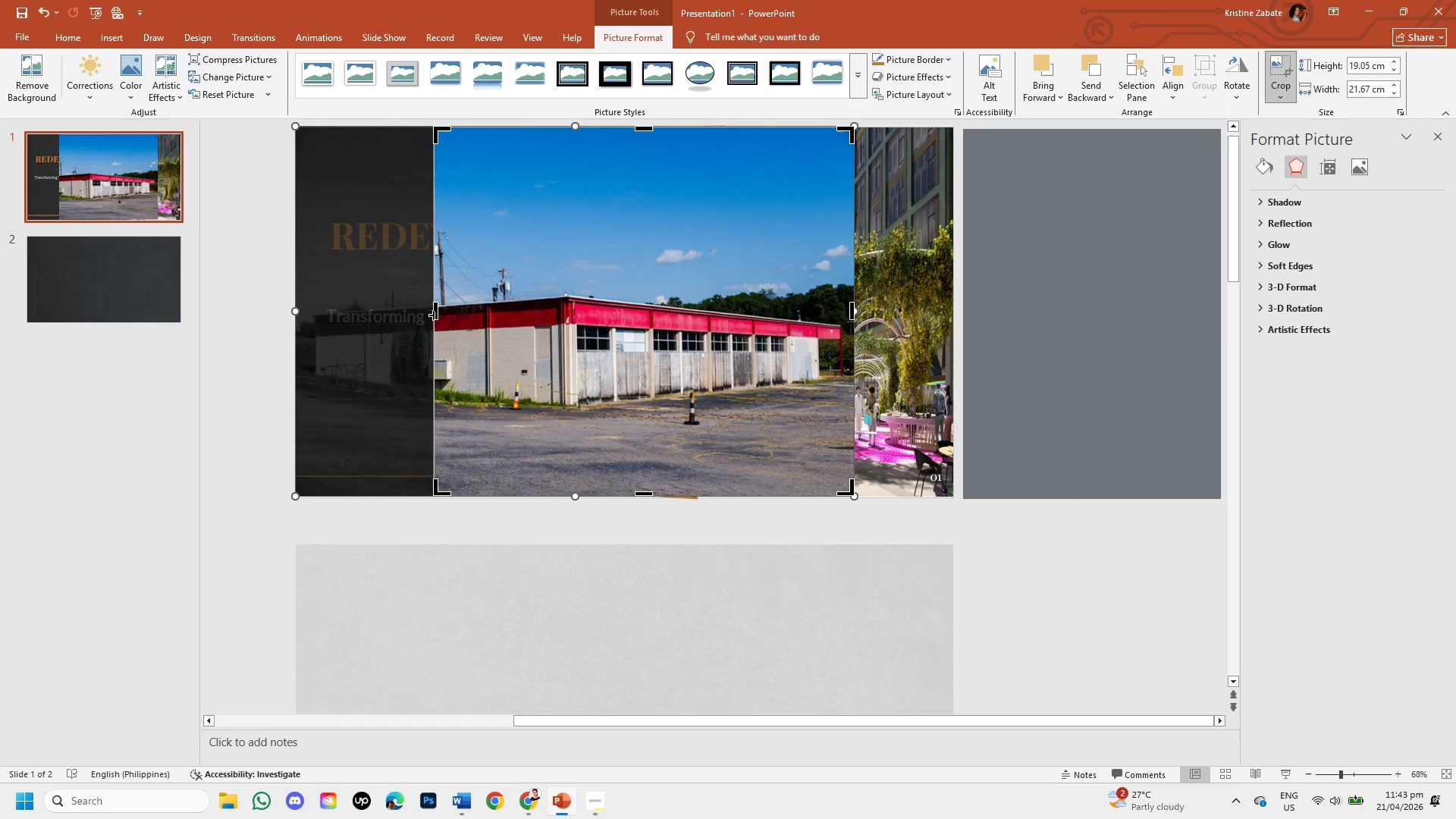 
left_click_drag(start_coordinate=[434, 315], to_coordinate=[466, 321])
 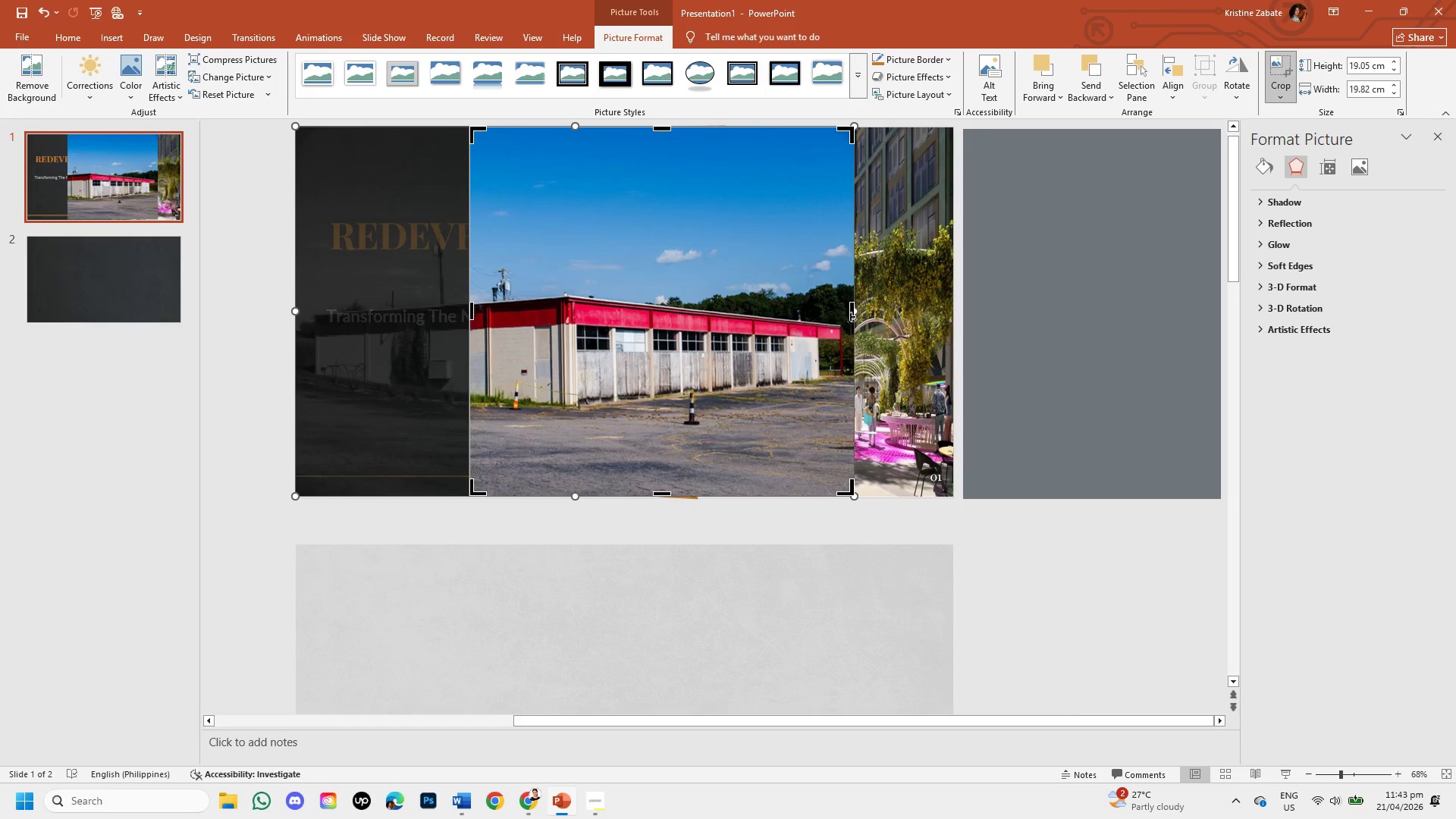 
left_click_drag(start_coordinate=[850, 316], to_coordinate=[689, 338])
 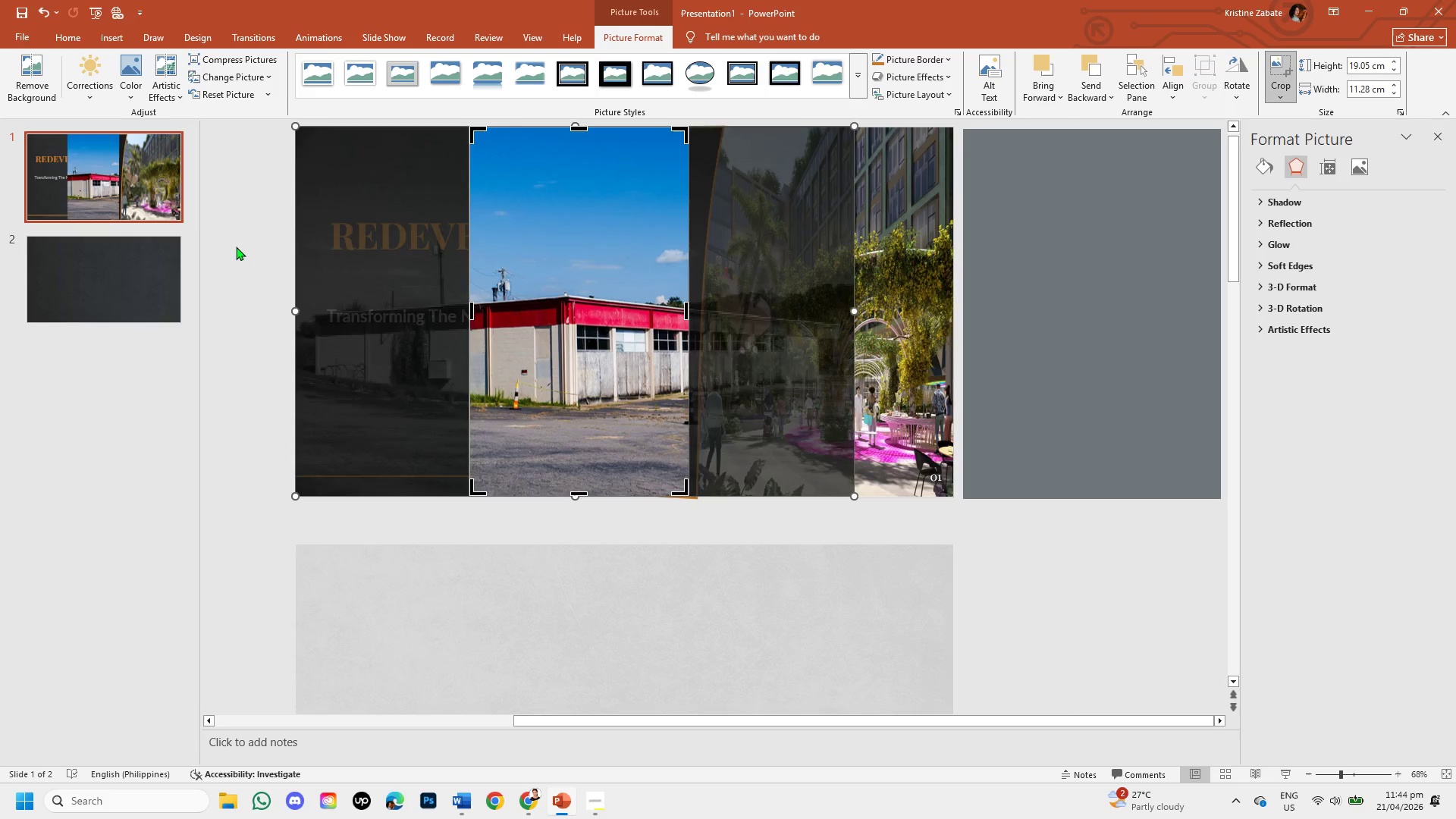 
left_click([236, 246])
 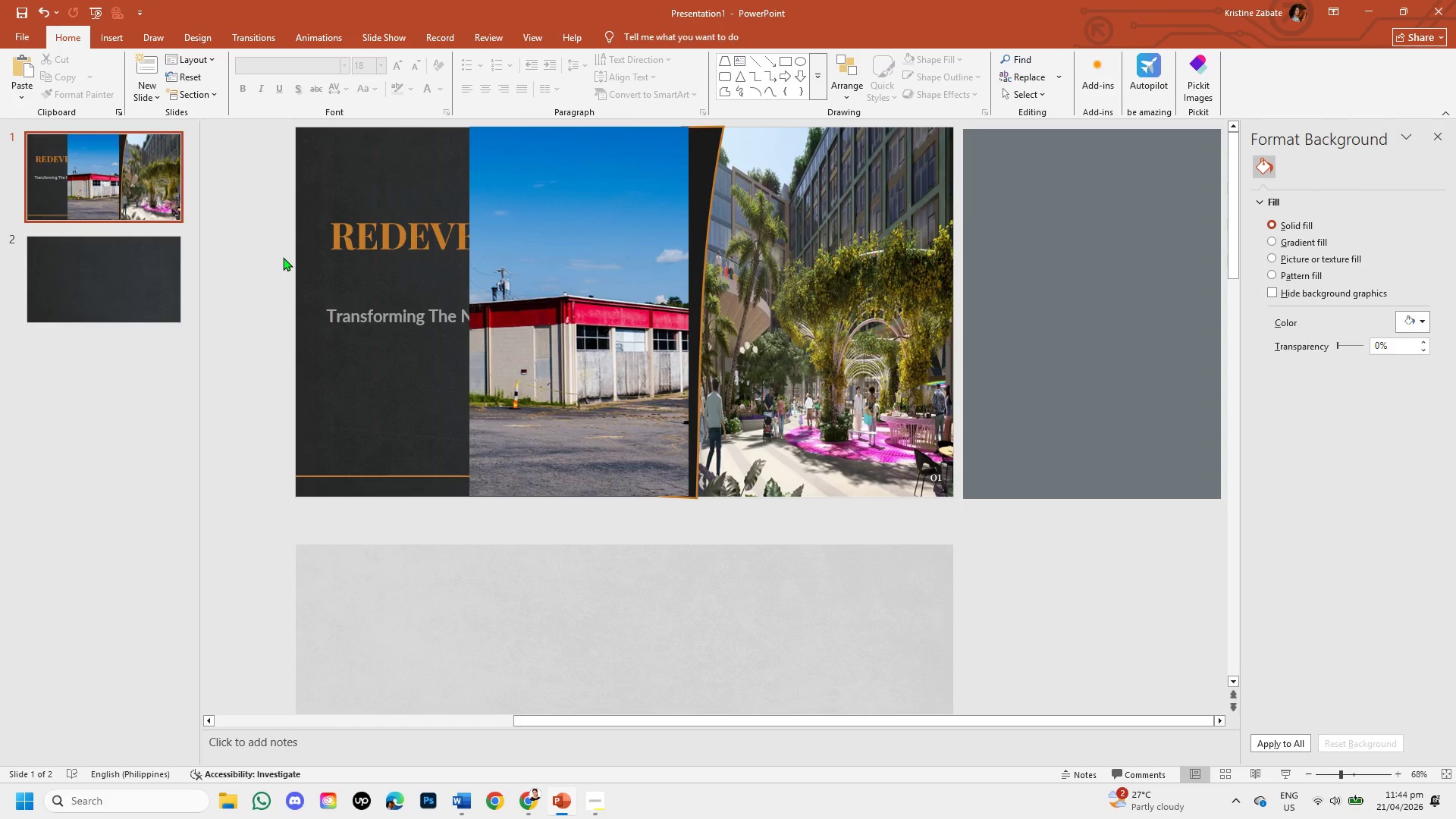 
left_click_drag(start_coordinate=[561, 309], to_coordinate=[388, 309])
 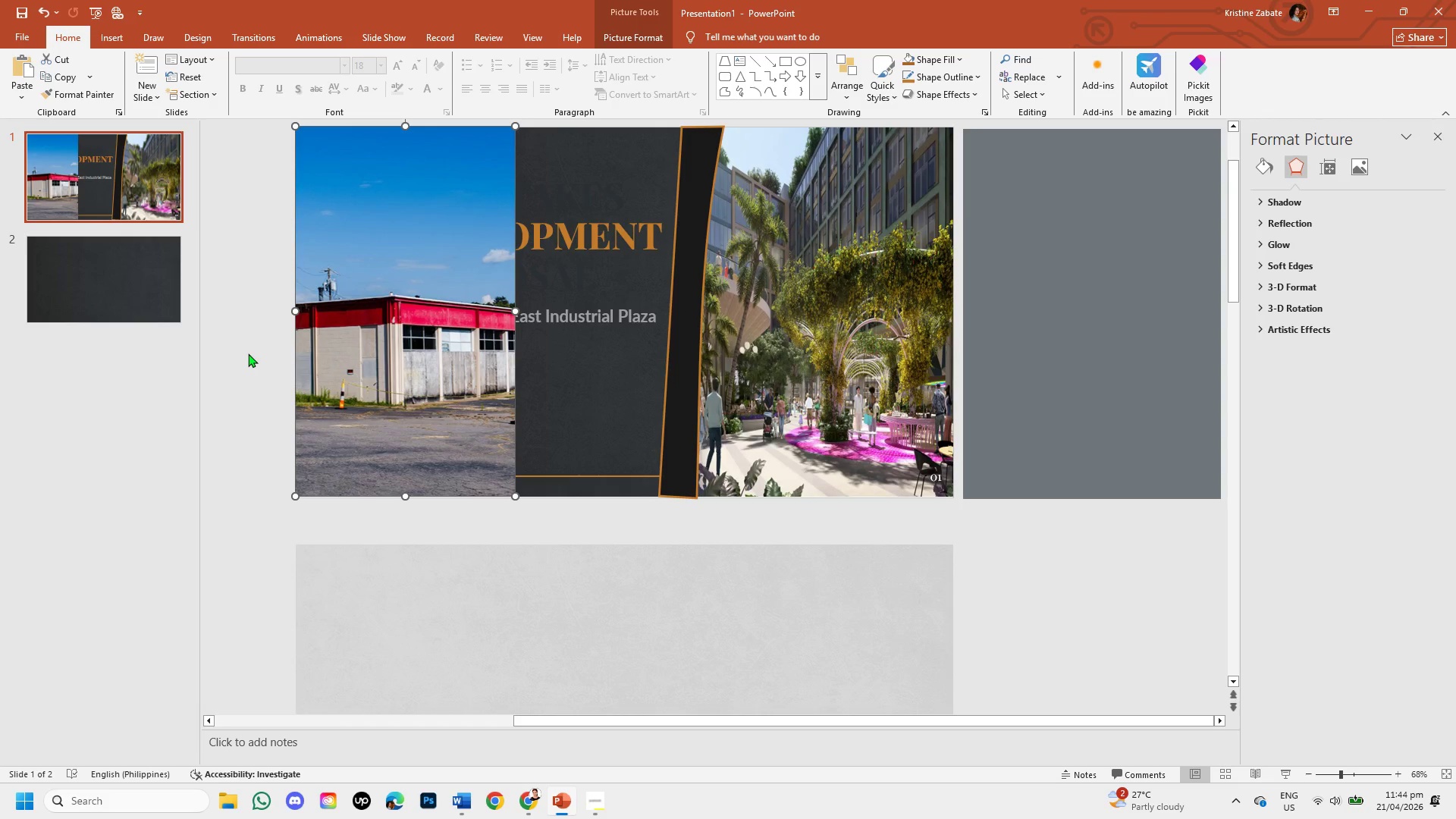 
wait(6.48)
 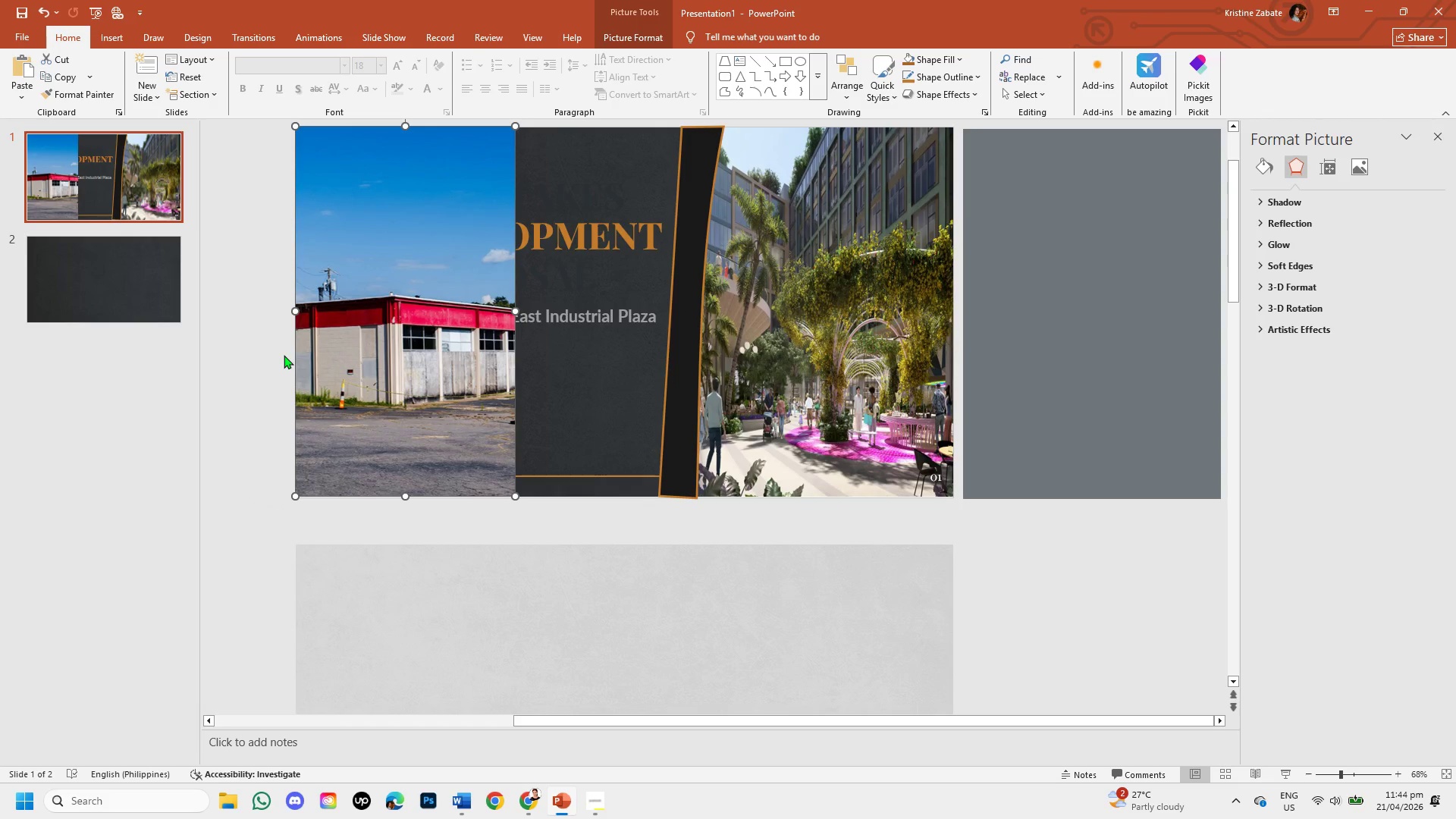 
left_click_drag(start_coordinate=[248, 353], to_coordinate=[526, 792])
 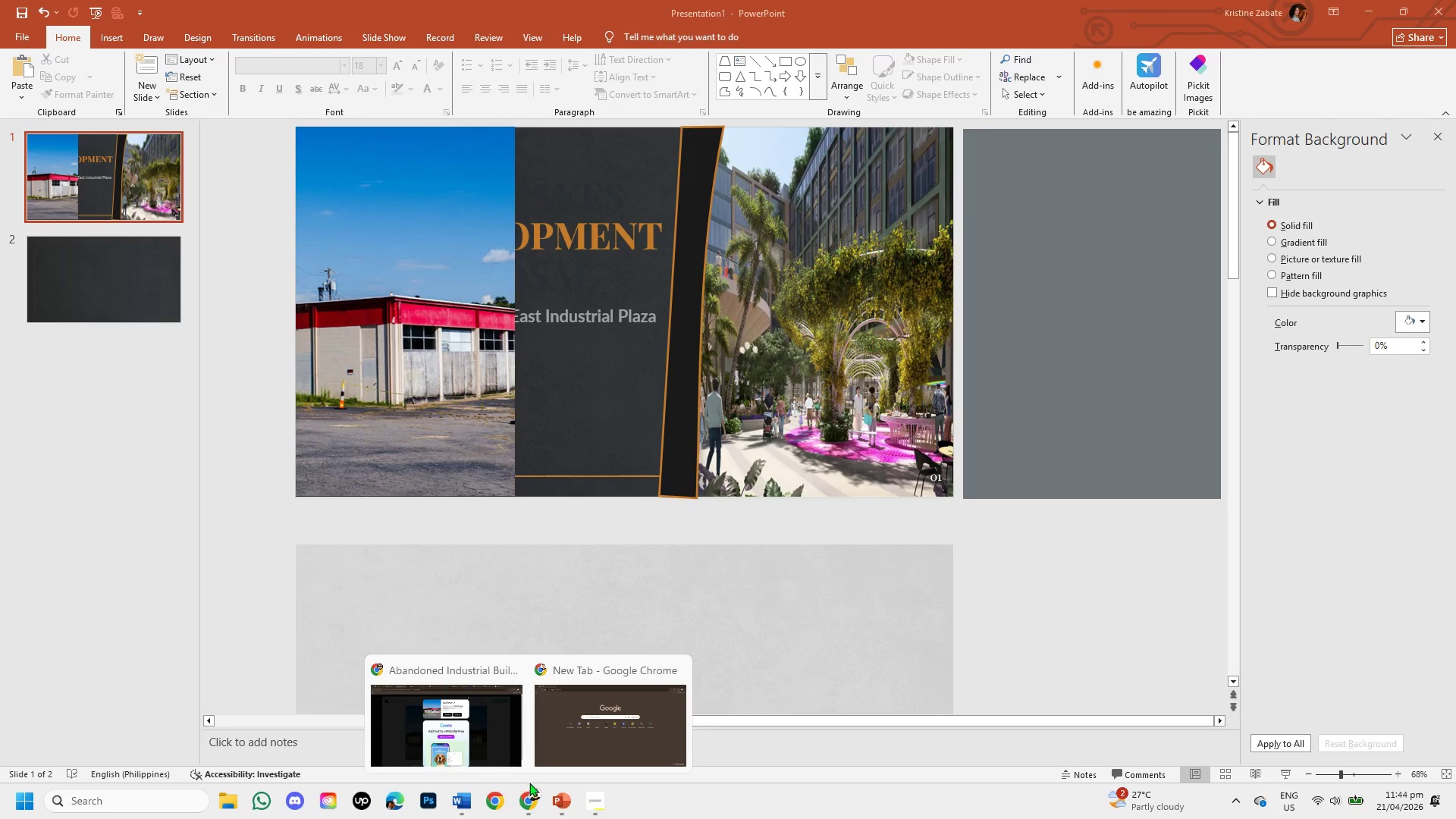 
left_click([526, 792])
 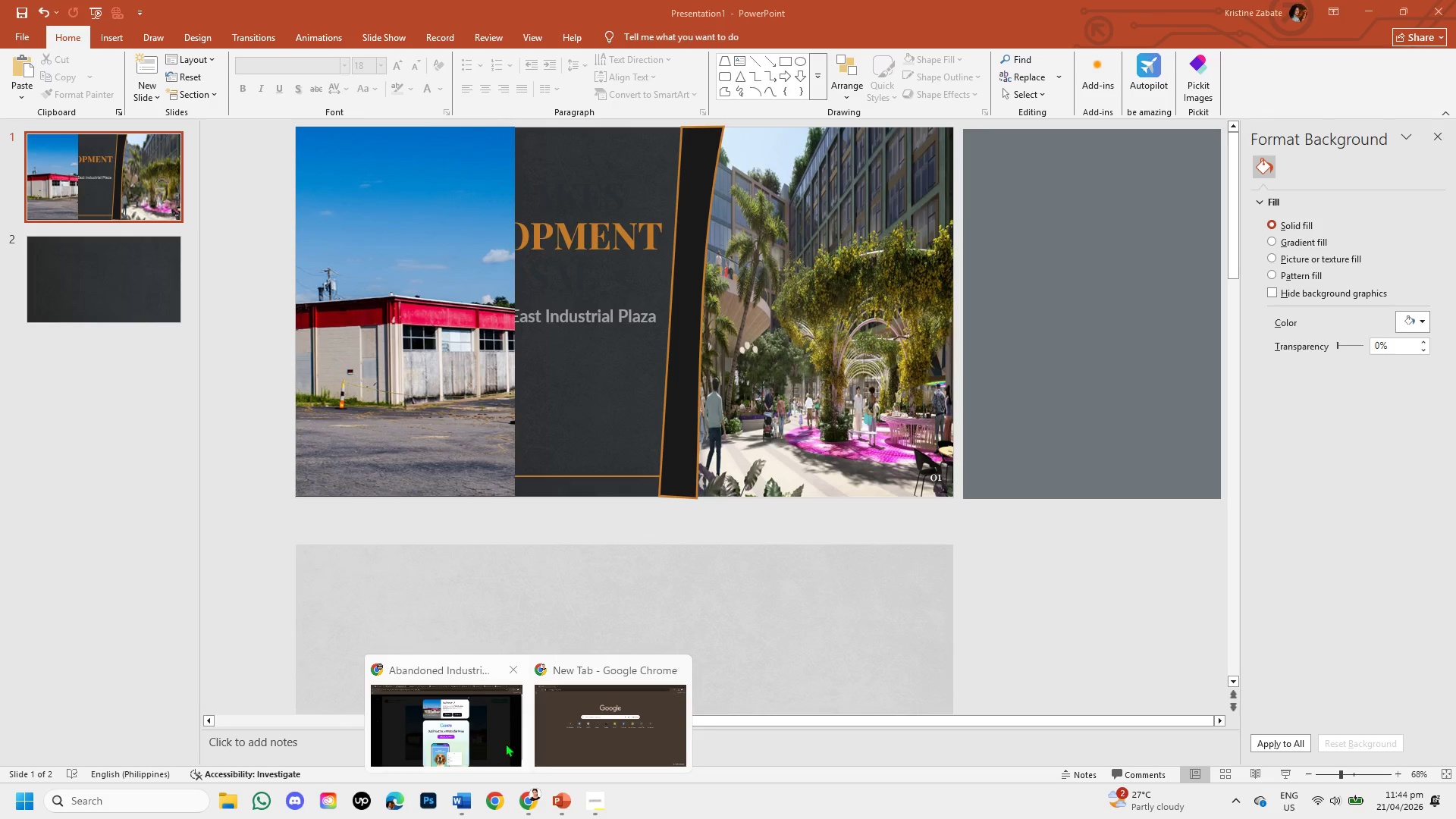 
left_click([456, 712])
 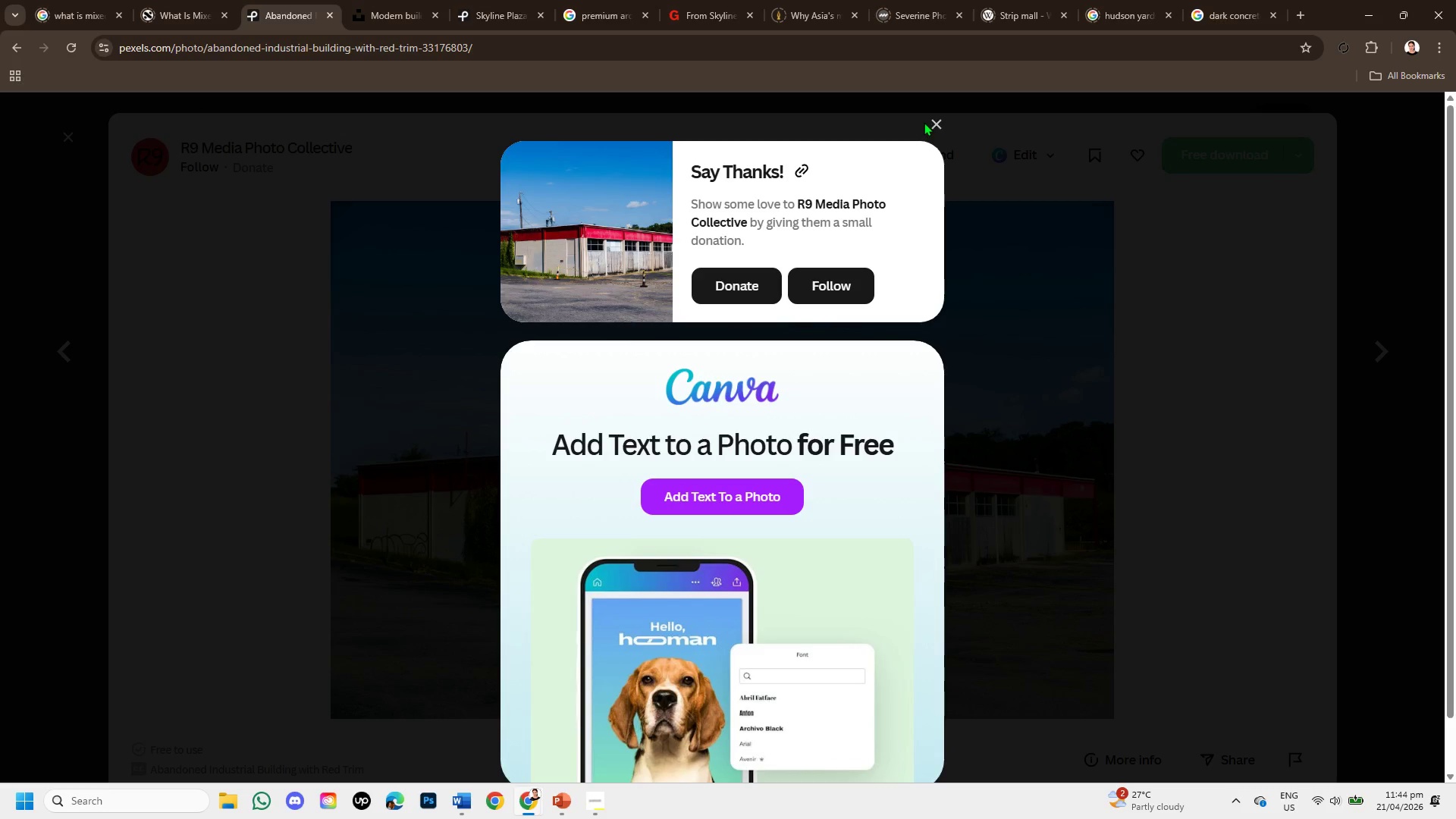 
left_click([932, 121])
 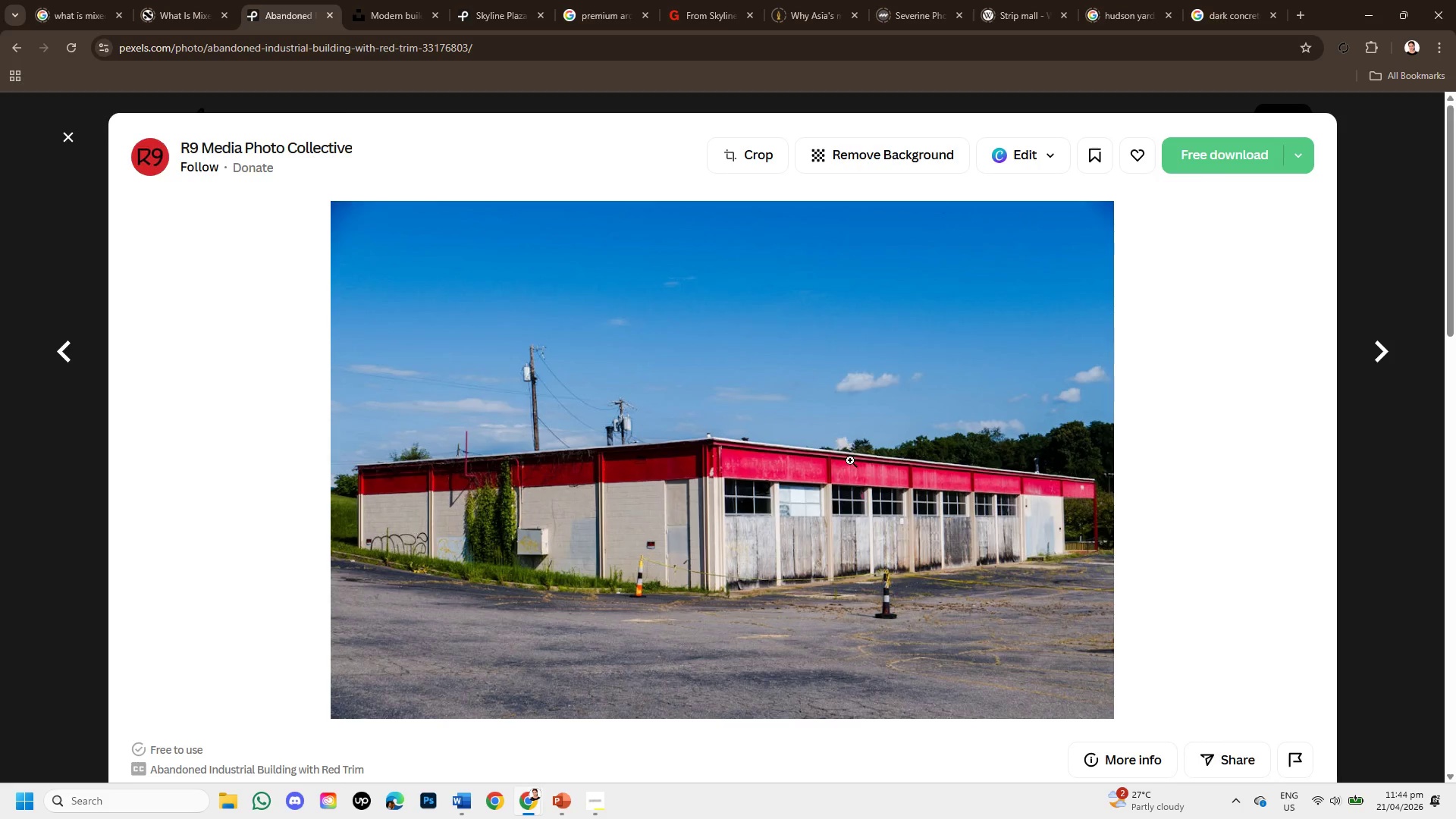 
scroll: coordinate [975, 542], scroll_direction: down, amount: 9.0
 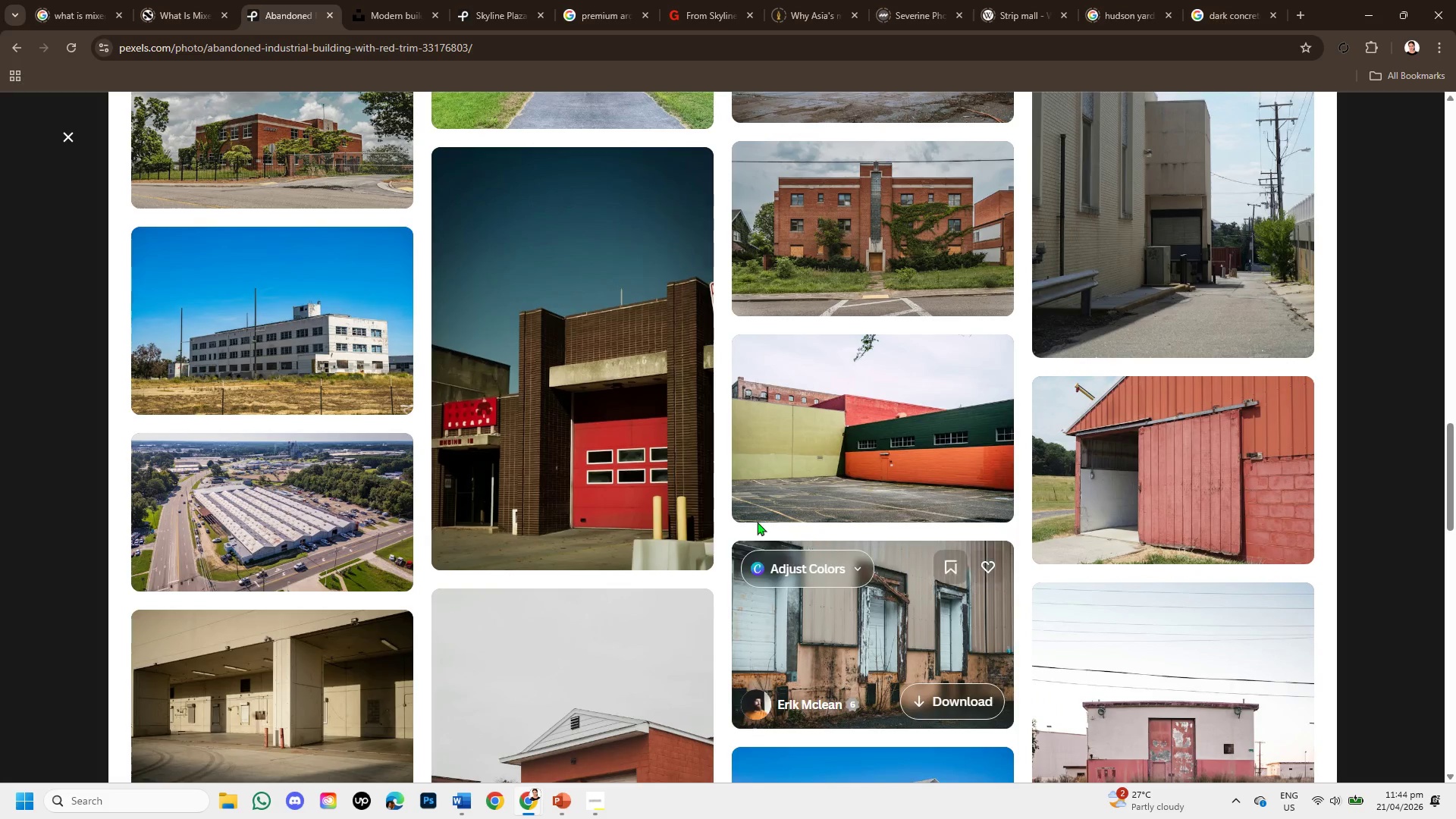 
scroll: coordinate [1311, 279], scroll_direction: up, amount: 8.0
 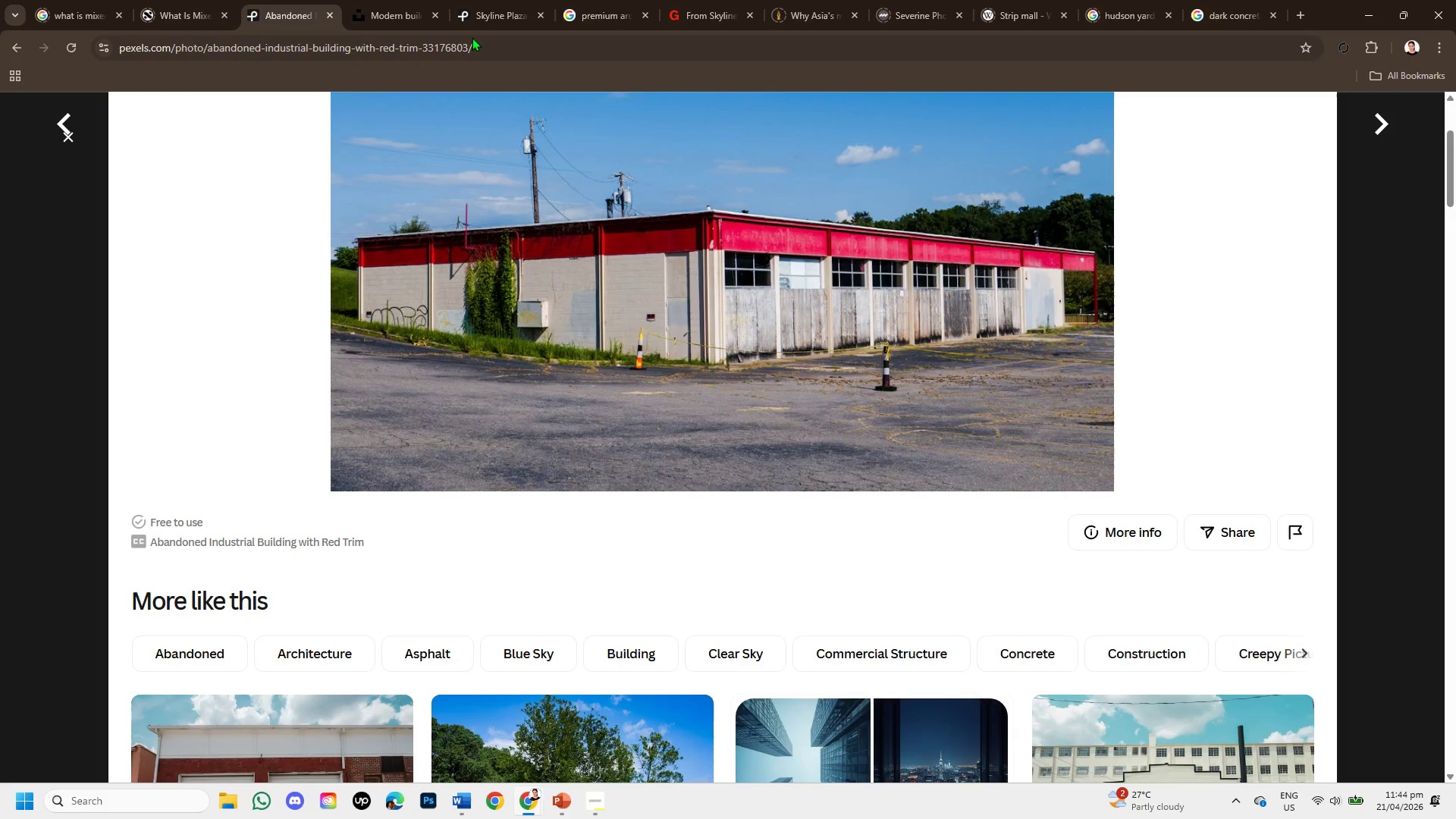 
left_click_drag(start_coordinate=[475, 42], to_coordinate=[57, 44])
 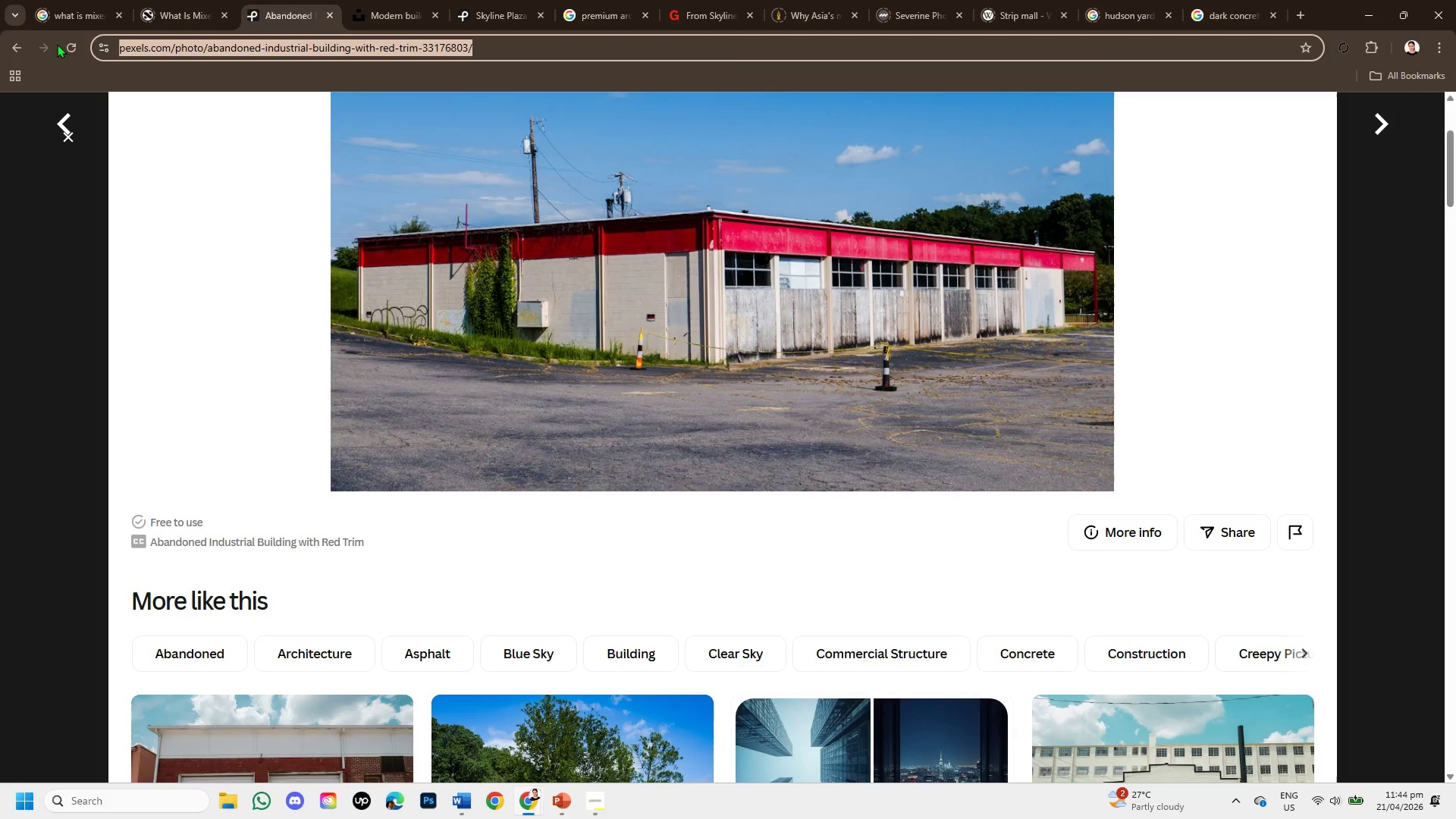 
key(Control+C)
 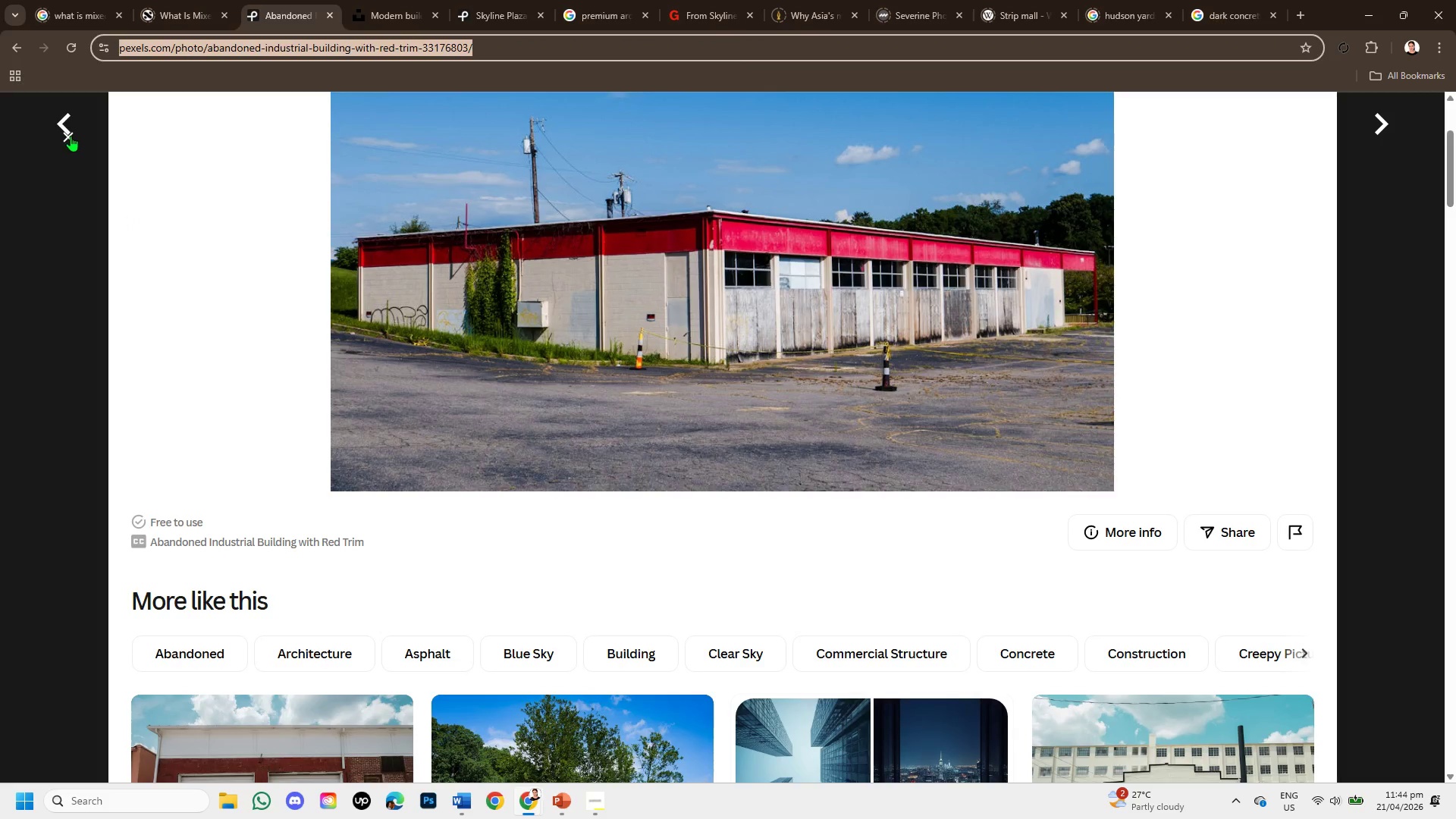 
left_click([73, 136])
 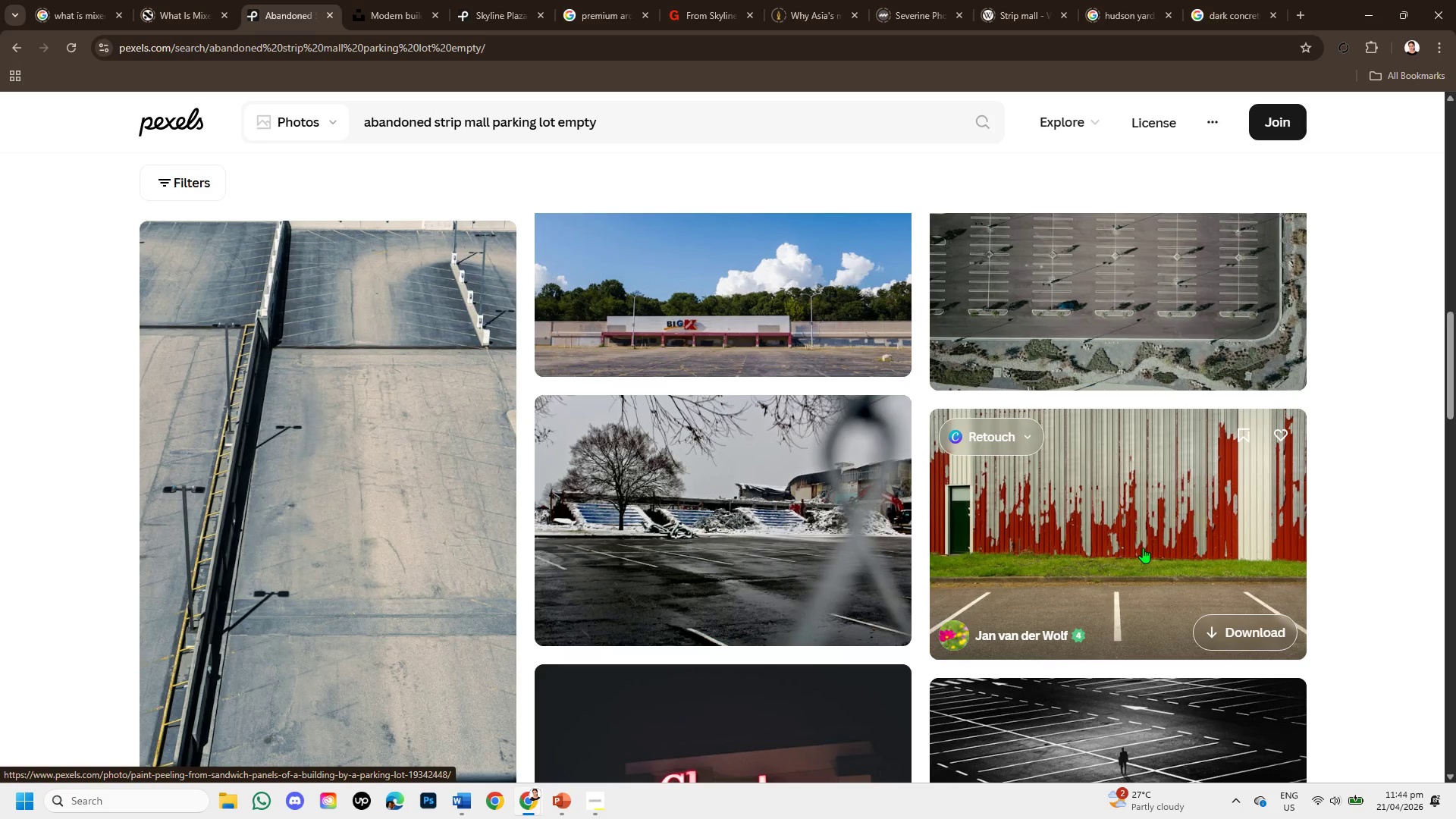 
scroll: coordinate [1143, 548], scroll_direction: up, amount: 2.0
 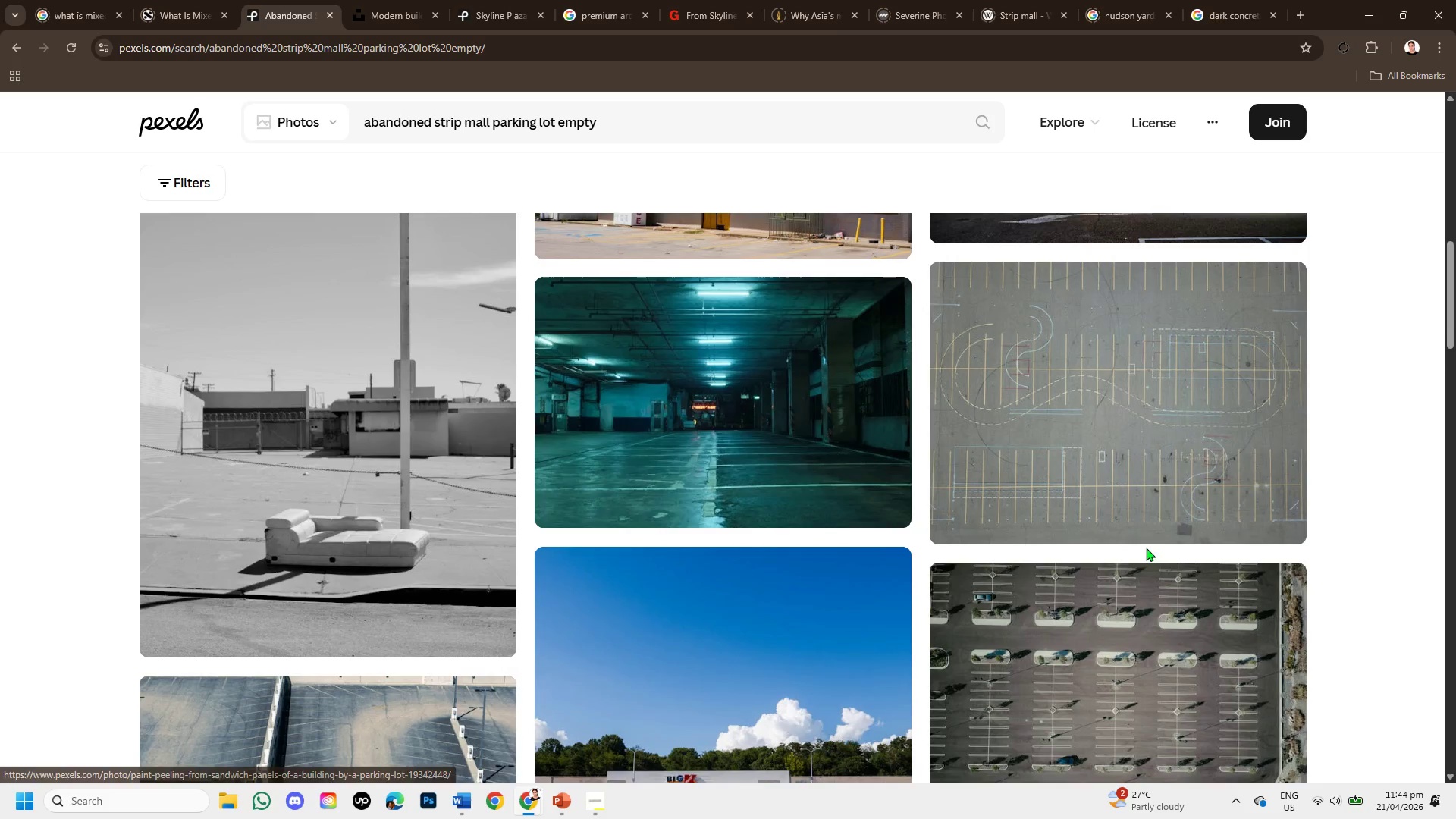 
scroll: coordinate [1225, 567], scroll_direction: down, amount: 9.0
 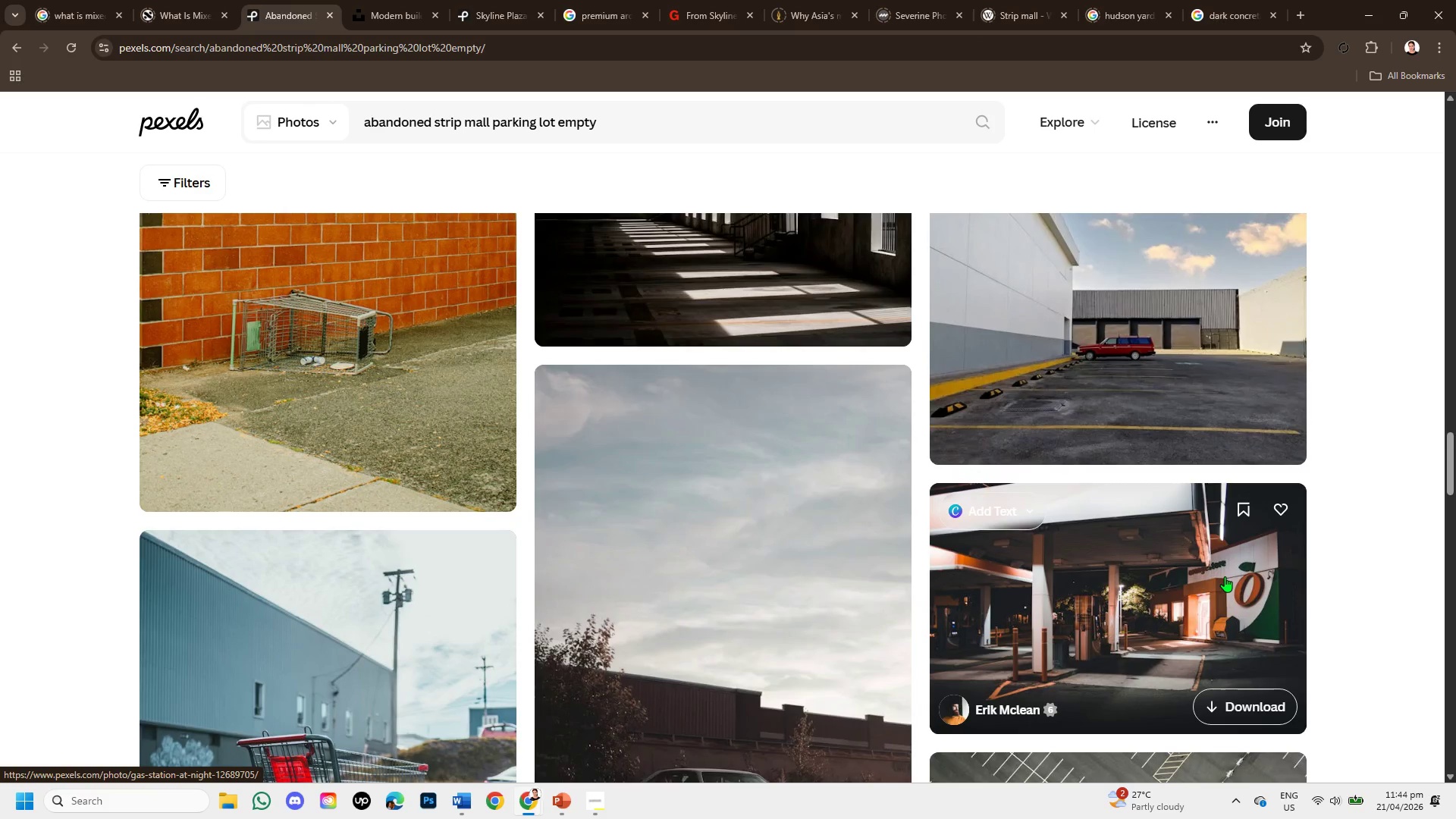 
scroll: coordinate [1225, 576], scroll_direction: down, amount: 1.0
 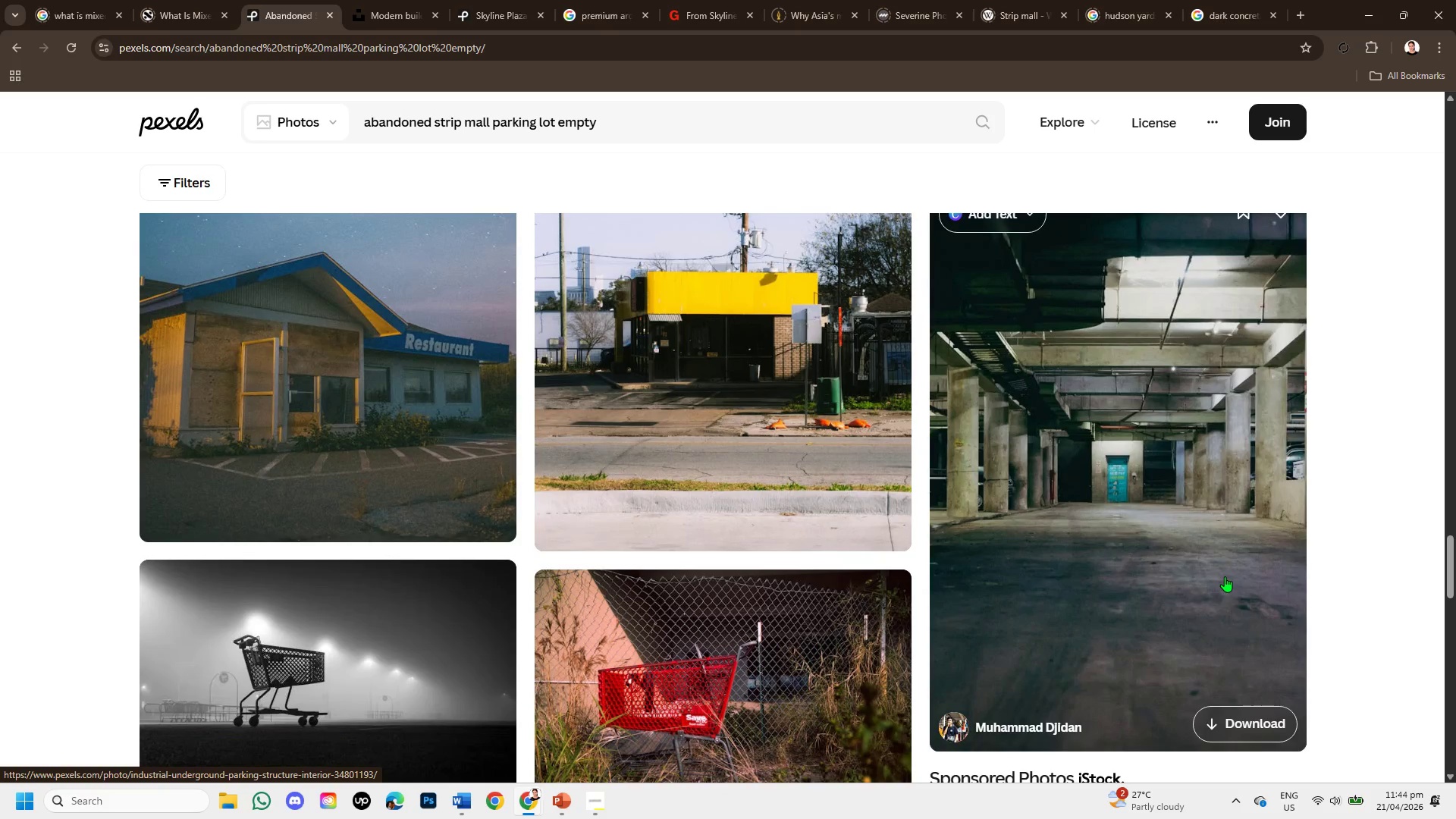 
wait(5.53)
 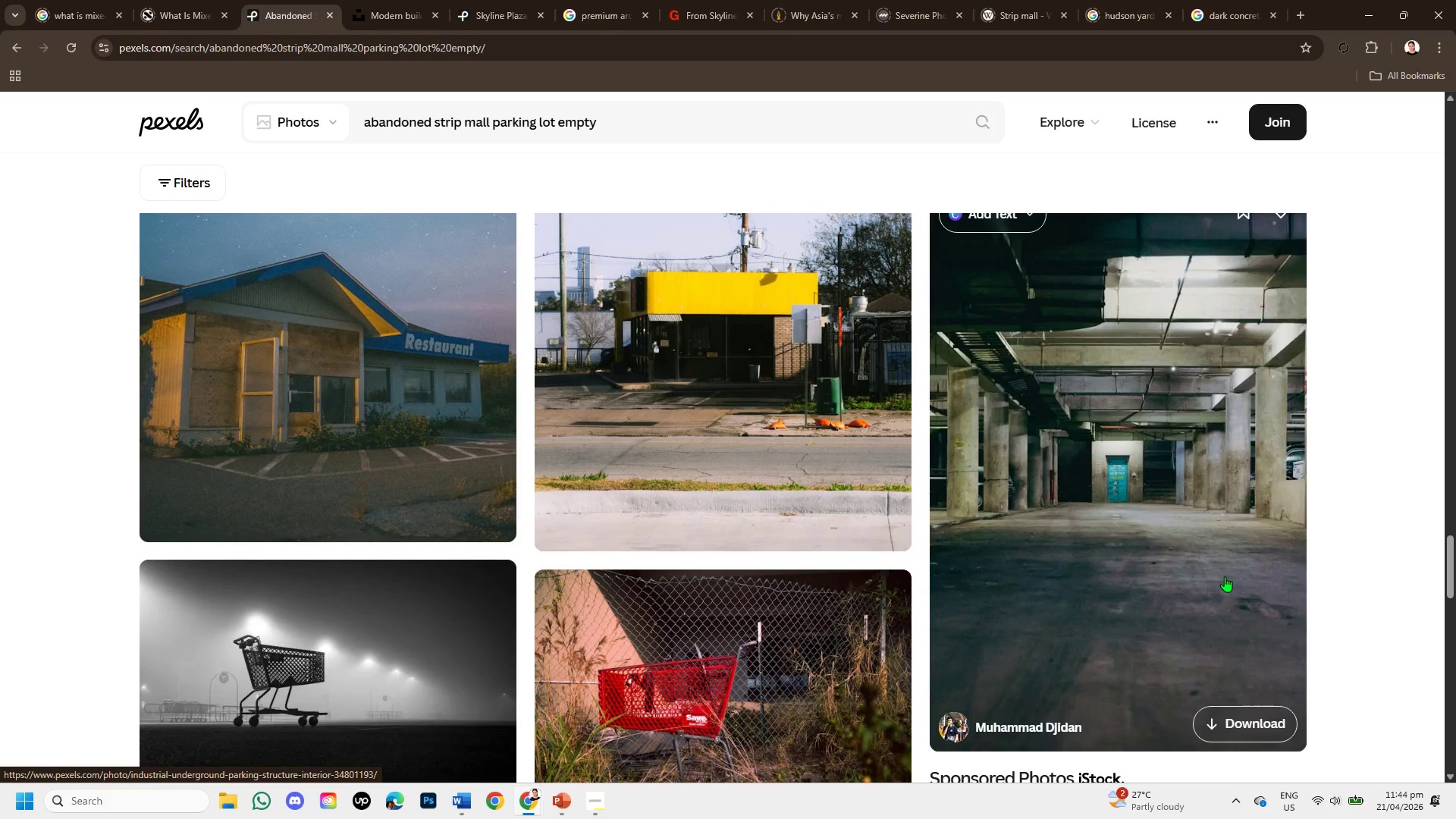 
scroll: coordinate [1147, 521], scroll_direction: down, amount: 6.0
 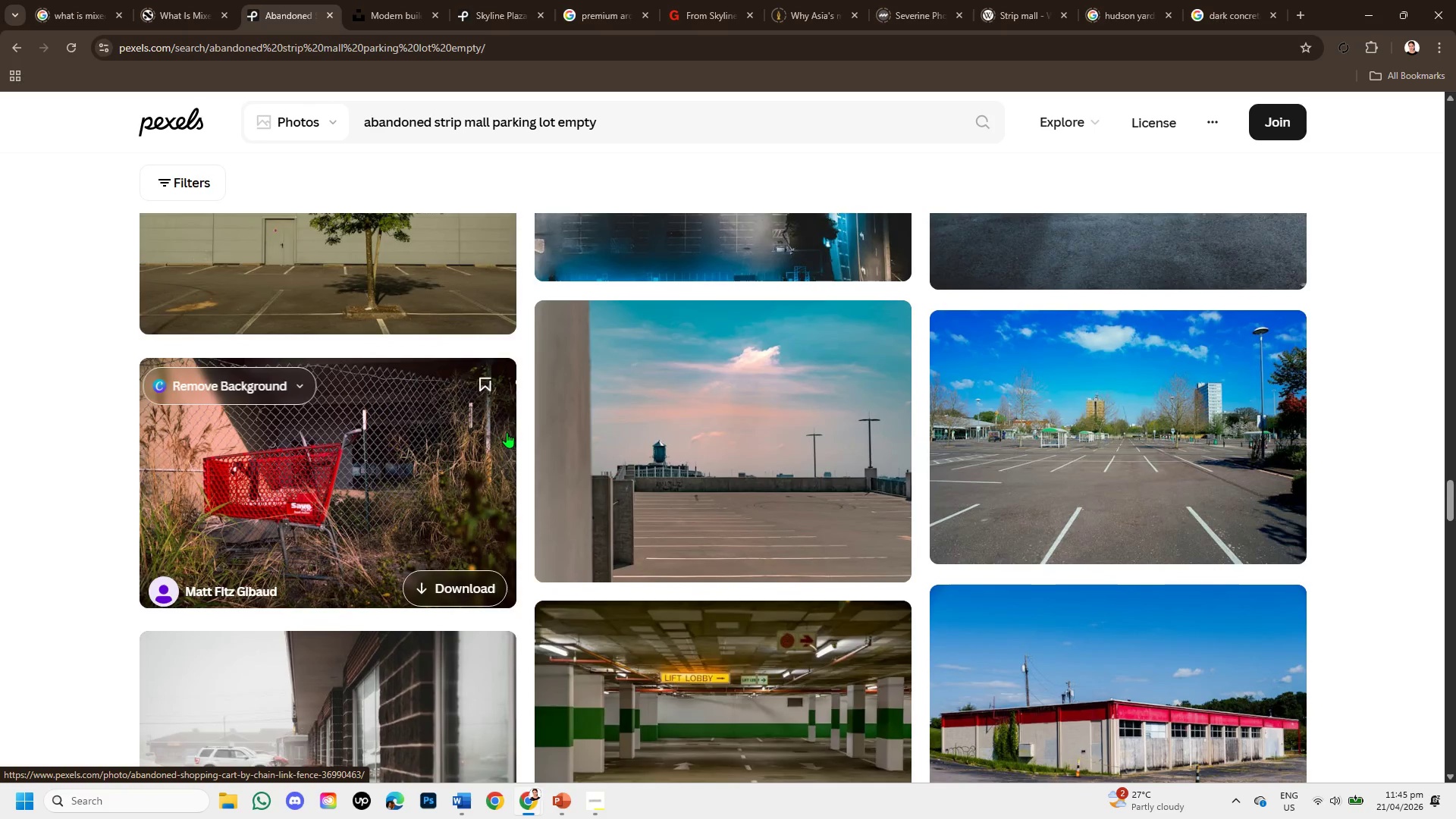 
scroll: coordinate [507, 432], scroll_direction: up, amount: 3.0
 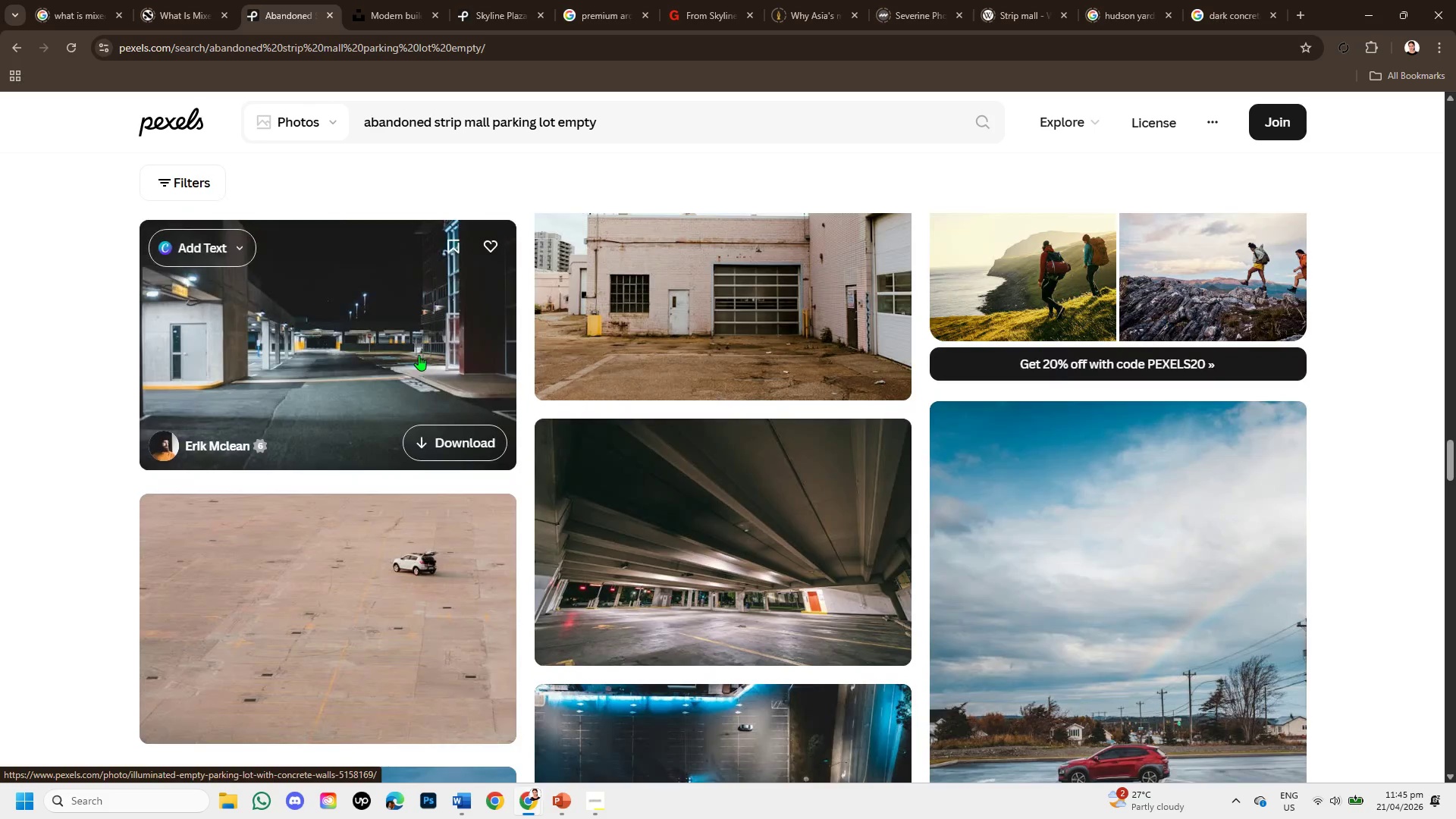 
left_click([419, 355])
 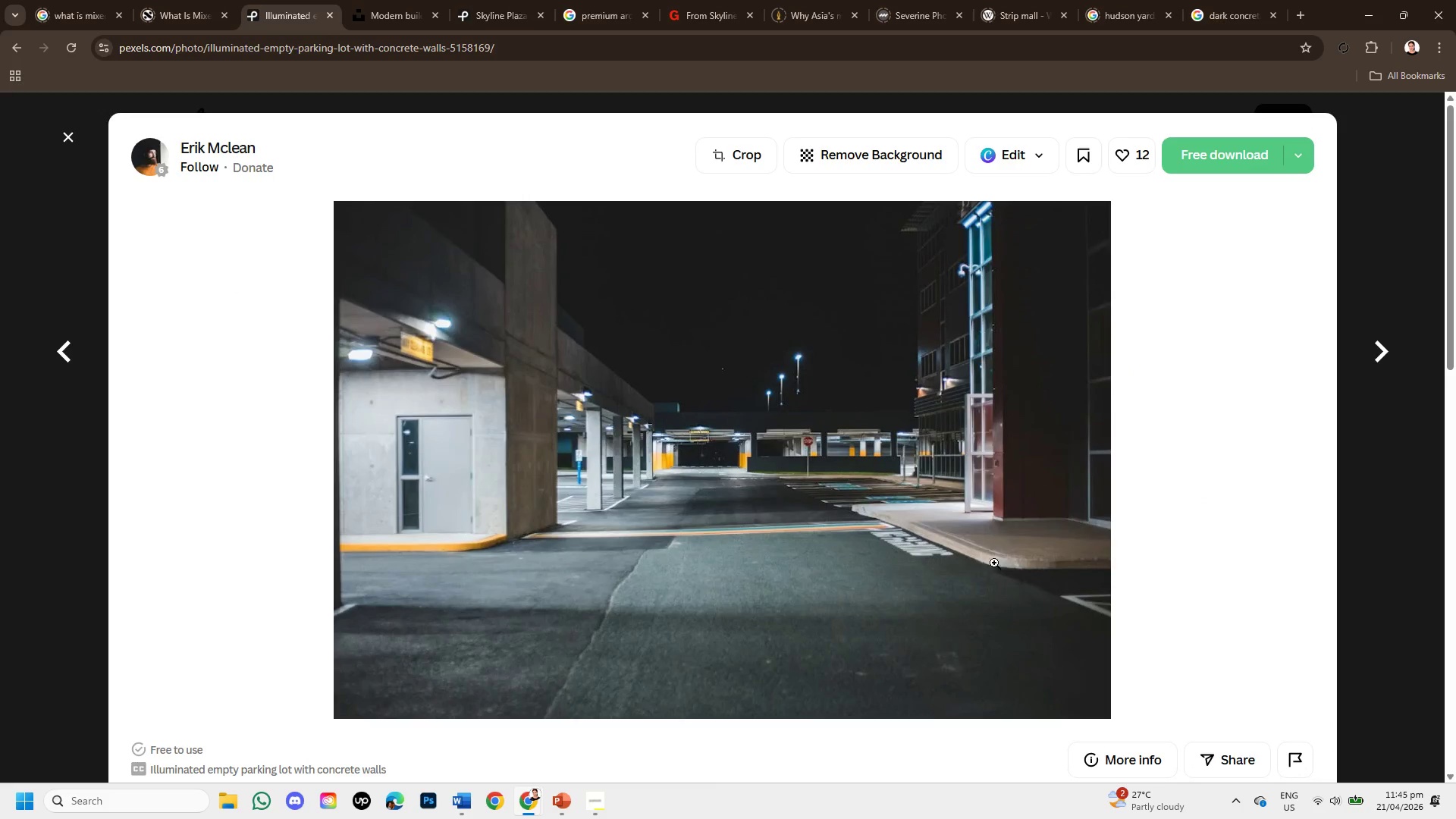 
scroll: coordinate [982, 580], scroll_direction: down, amount: 1.0
 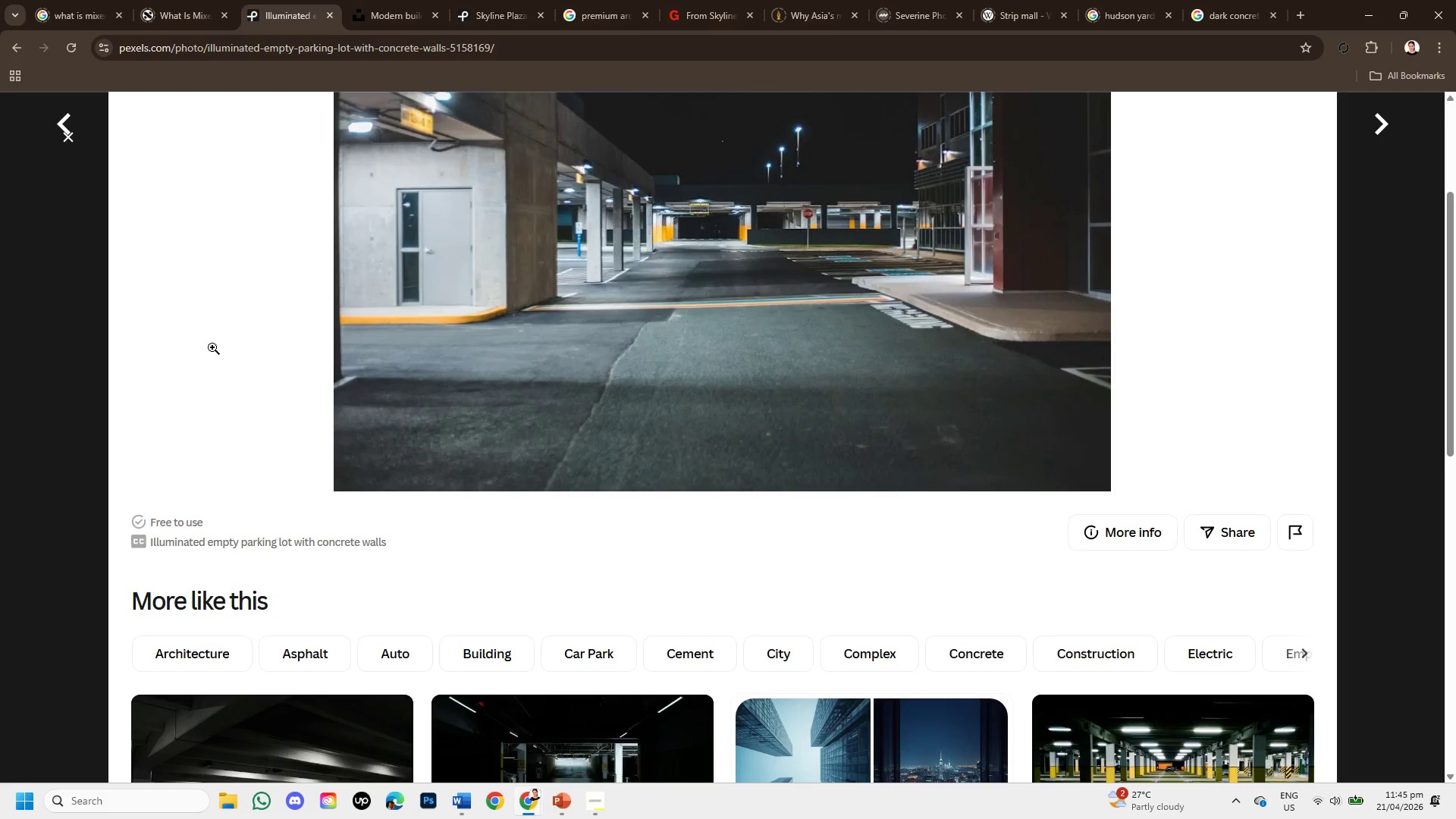 
scroll: coordinate [284, 379], scroll_direction: up, amount: 2.0
 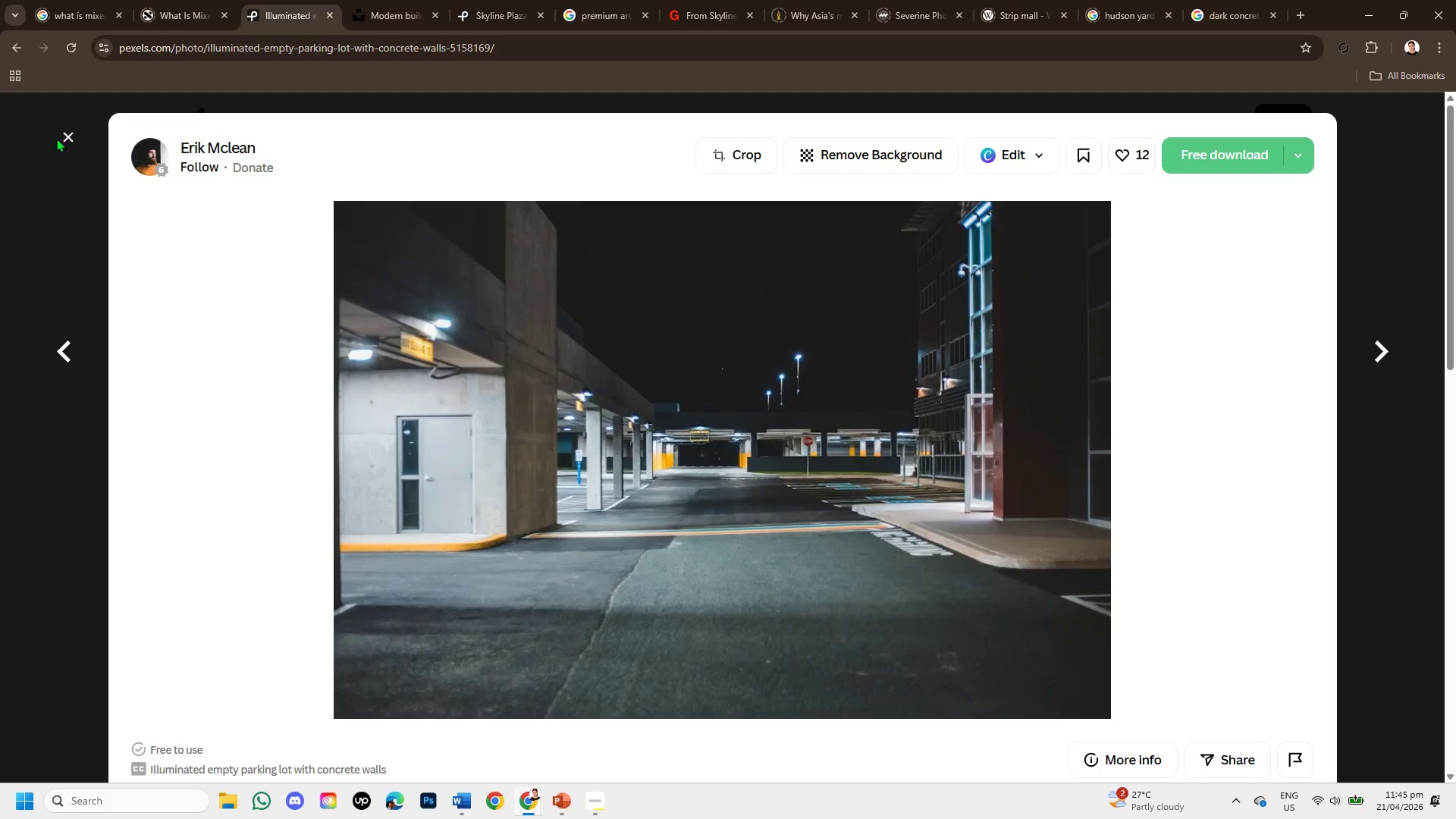 
left_click([60, 138])
 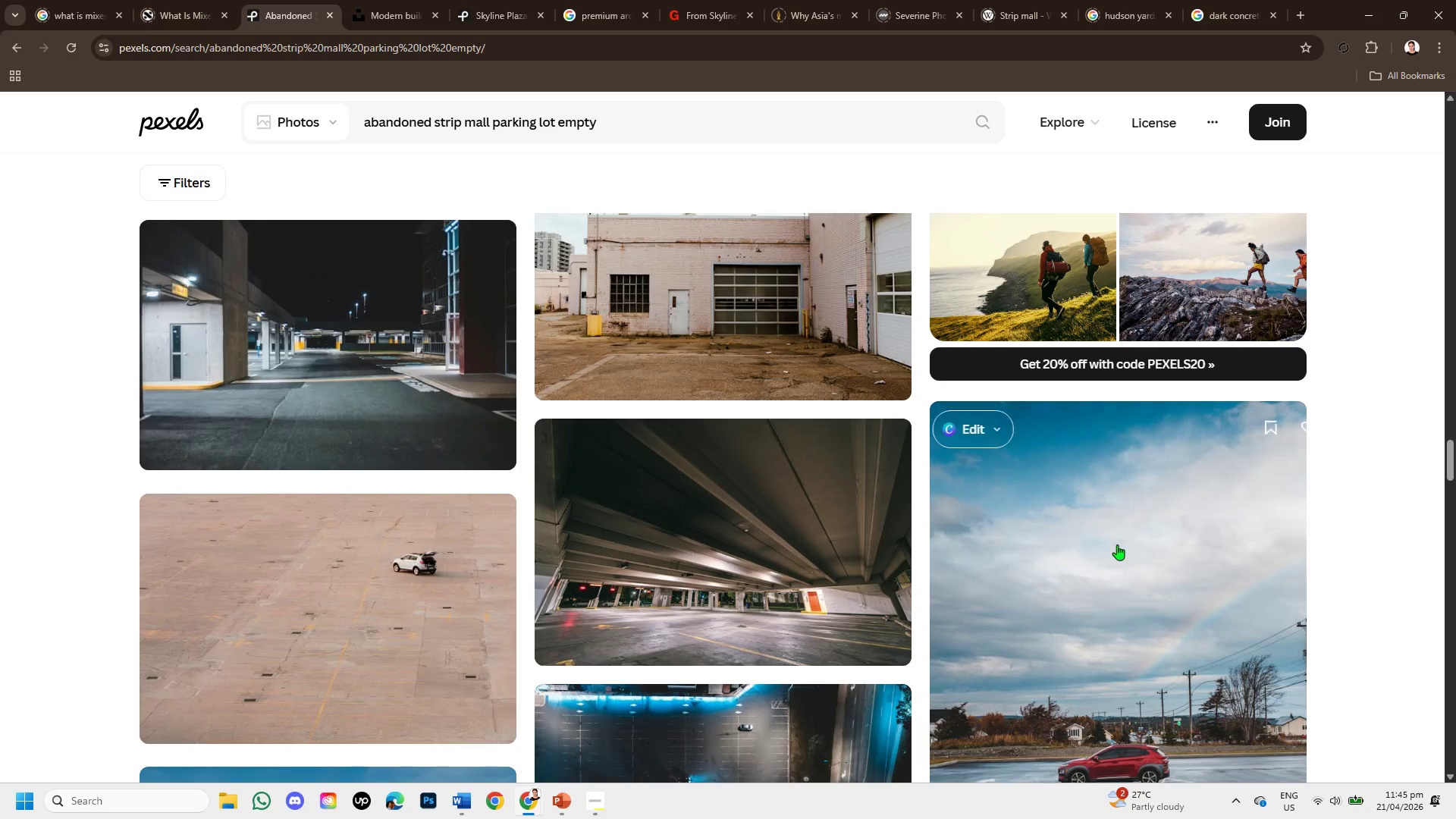 
scroll: coordinate [1103, 551], scroll_direction: down, amount: 5.0
 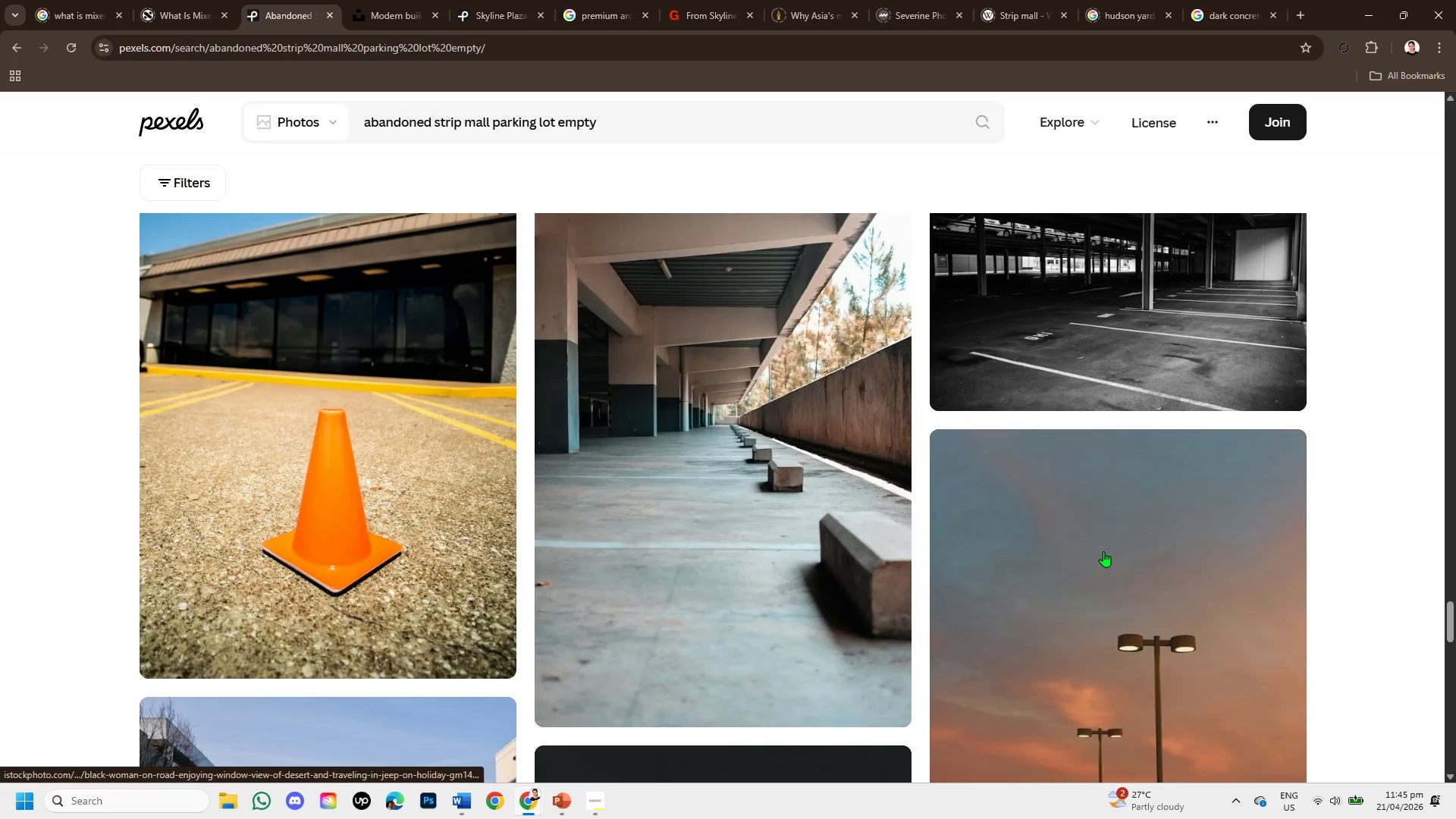 
scroll: coordinate [1110, 532], scroll_direction: up, amount: 1.0
 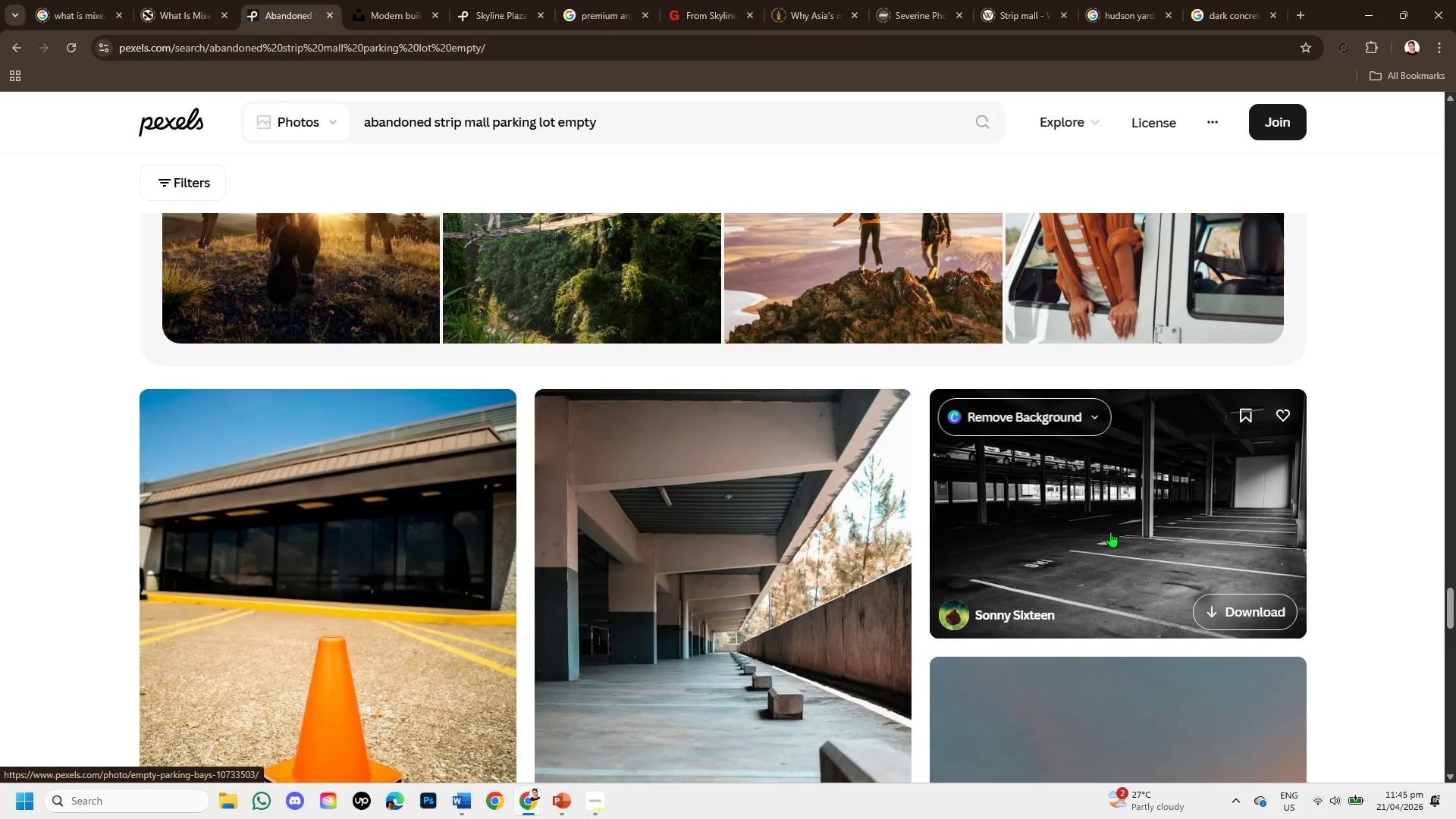 
scroll: coordinate [1113, 543], scroll_direction: down, amount: 8.0
 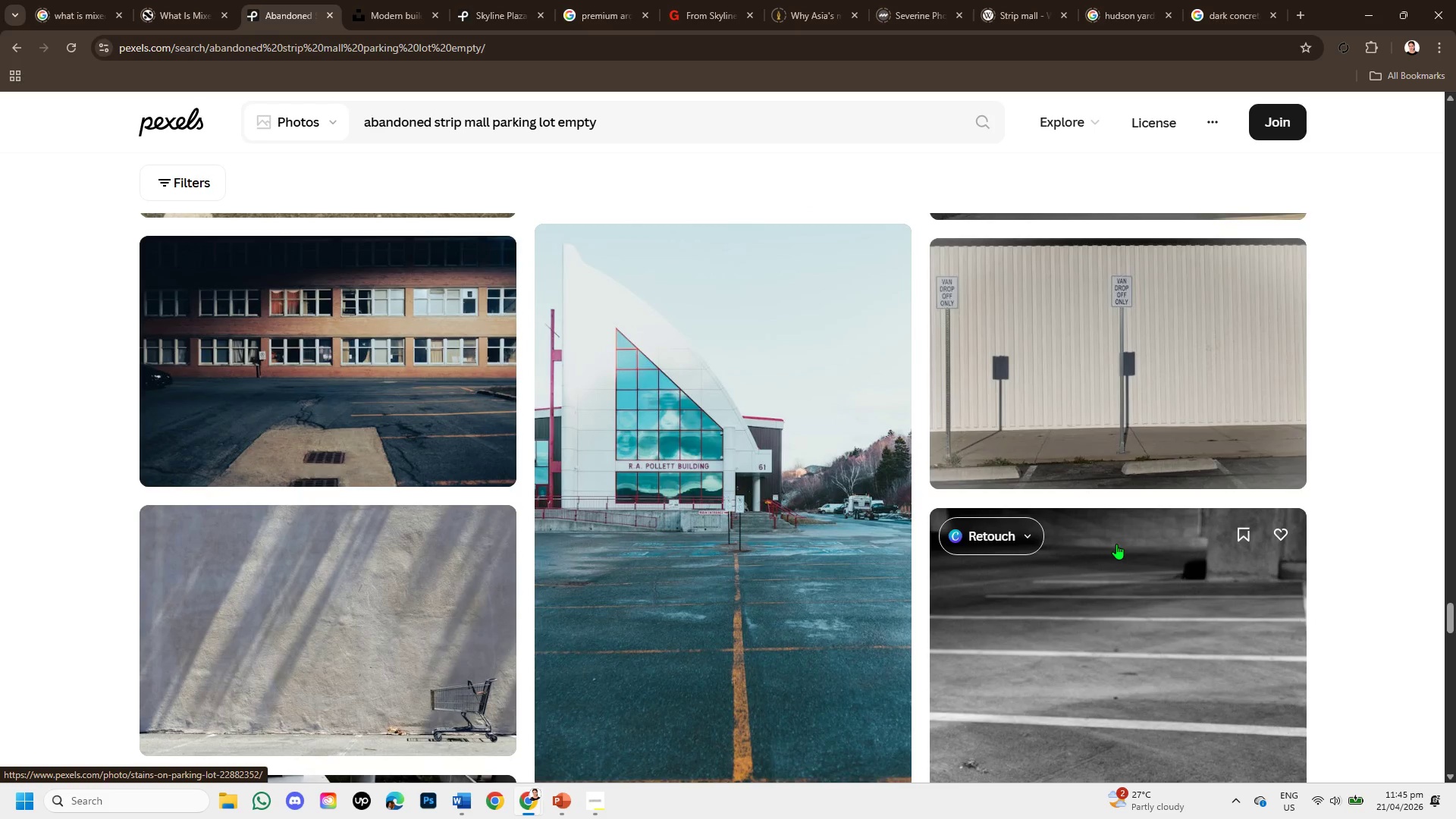 
scroll: coordinate [1125, 539], scroll_direction: down, amount: 4.0
 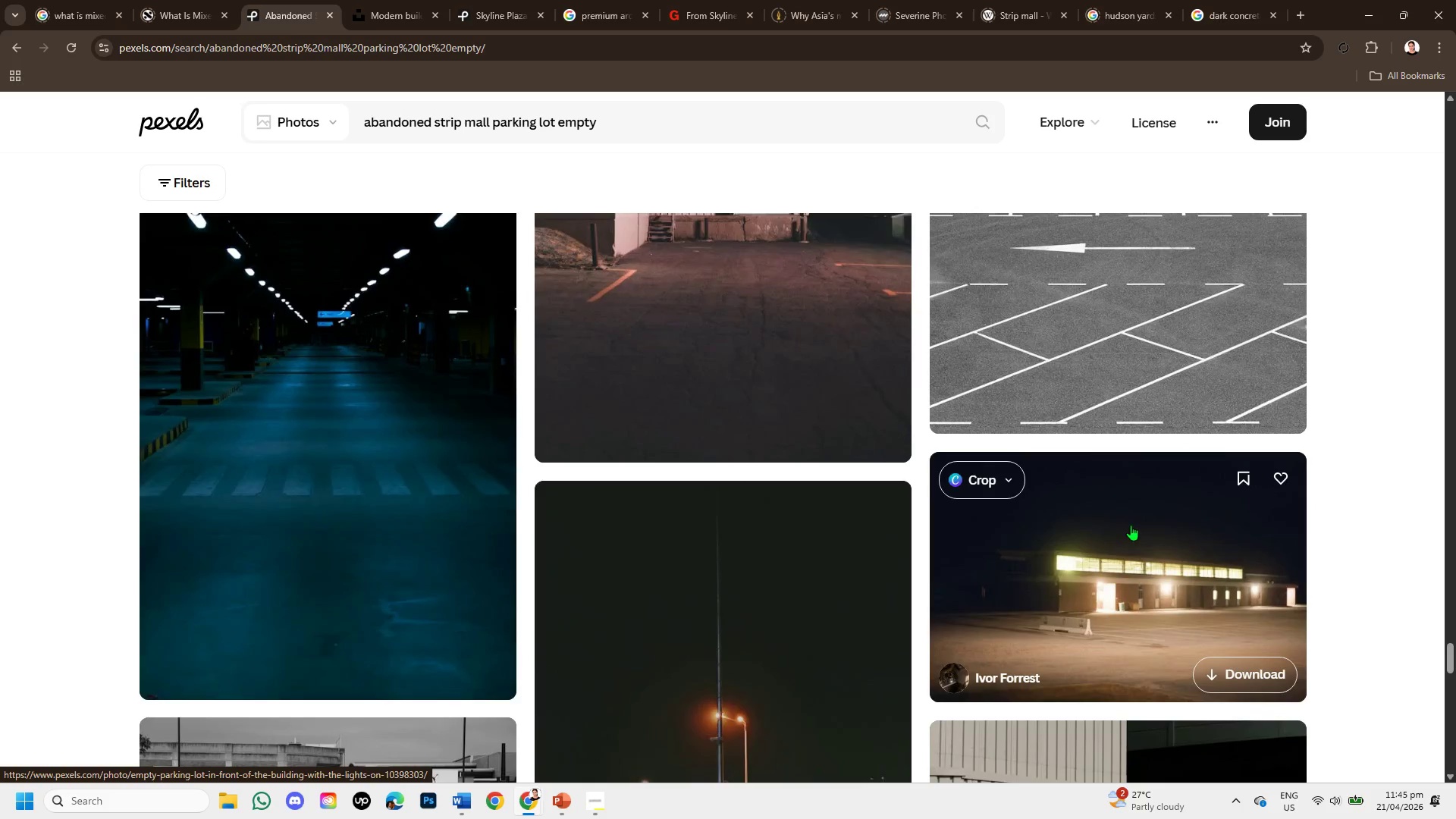 
scroll: coordinate [1132, 516], scroll_direction: up, amount: 1.0
 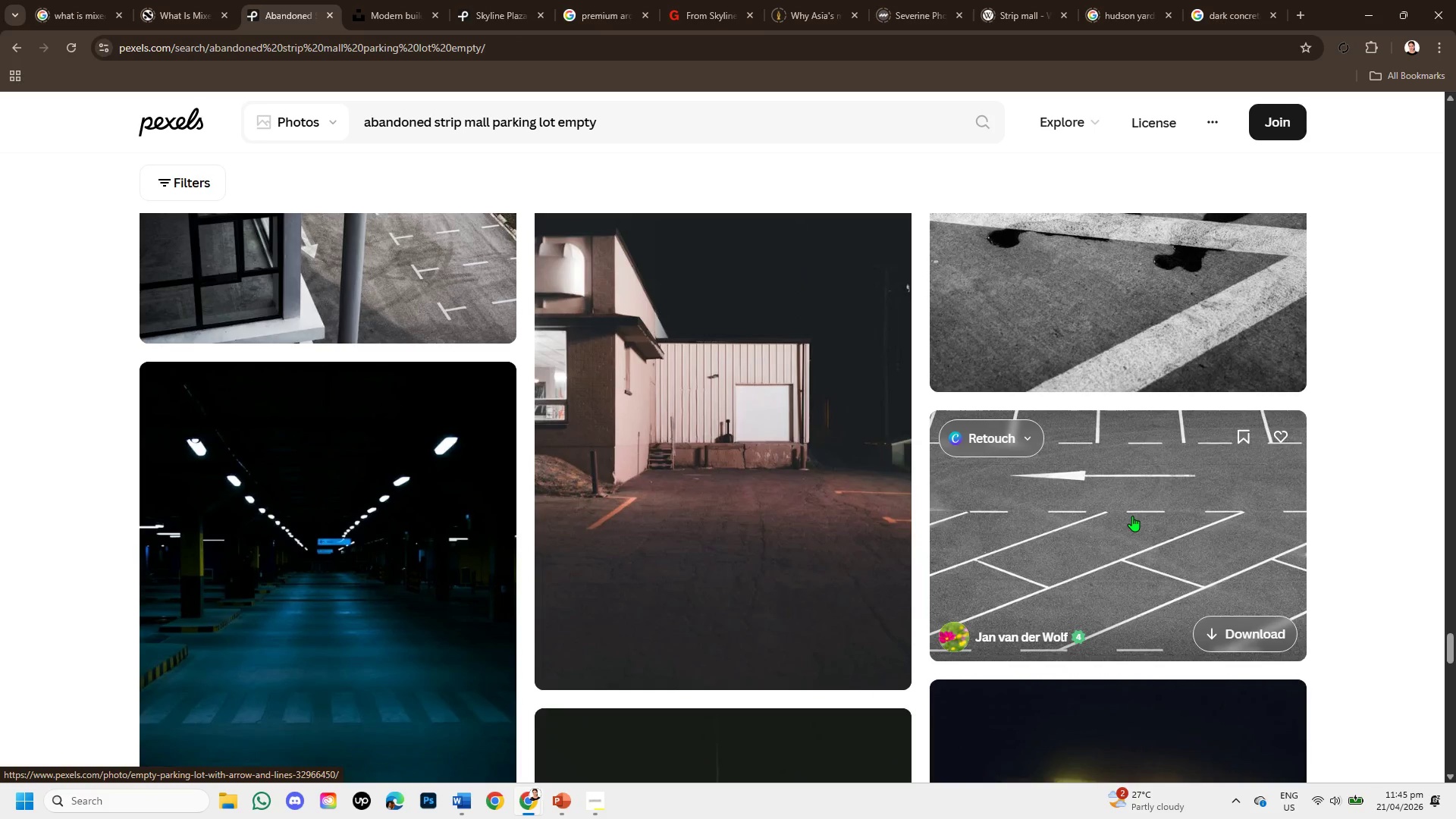 
scroll: coordinate [1134, 532], scroll_direction: down, amount: 6.0
 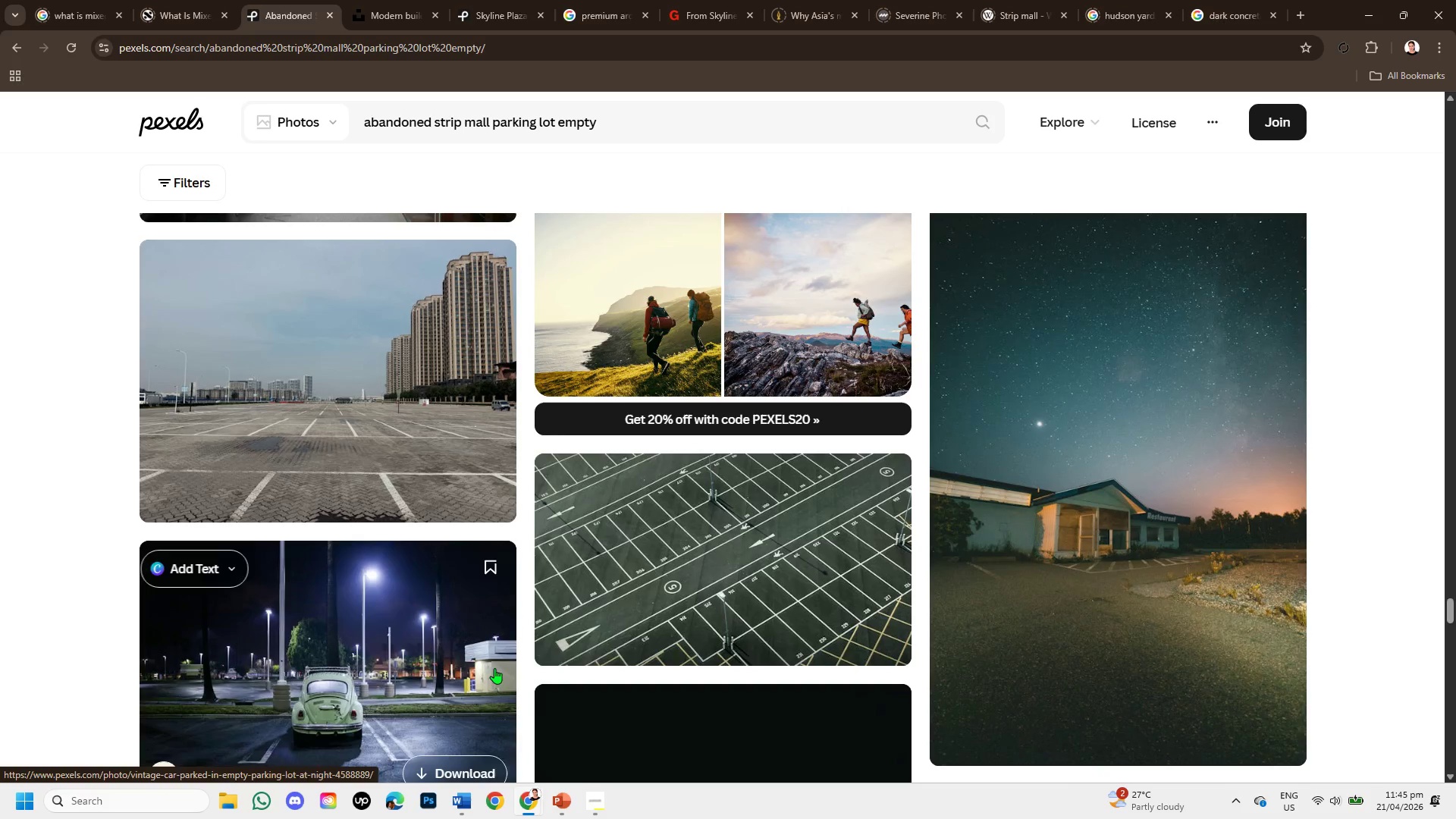 
left_click([560, 802])
 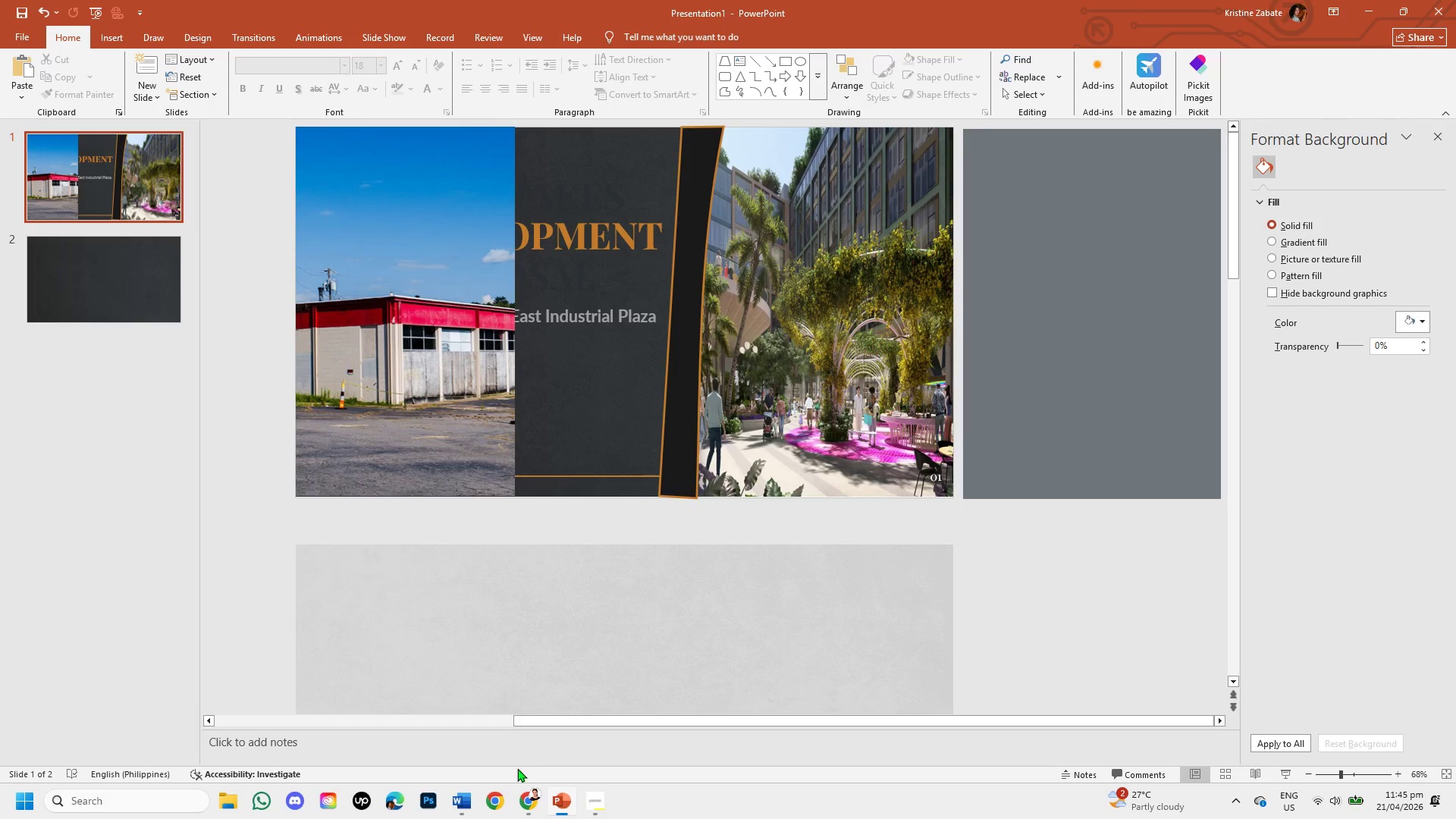 
wait(5.05)
 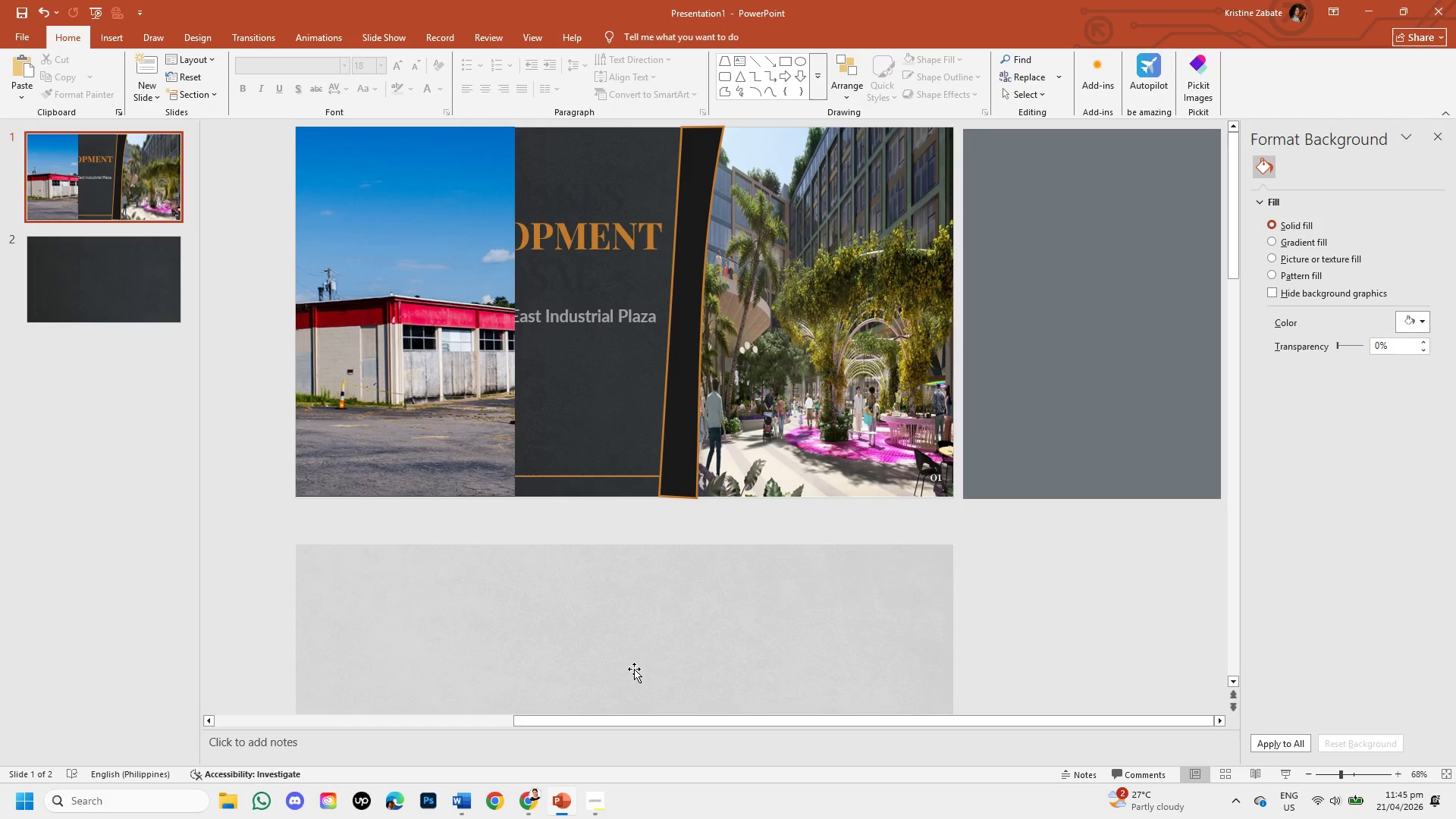 
left_click([466, 802])
 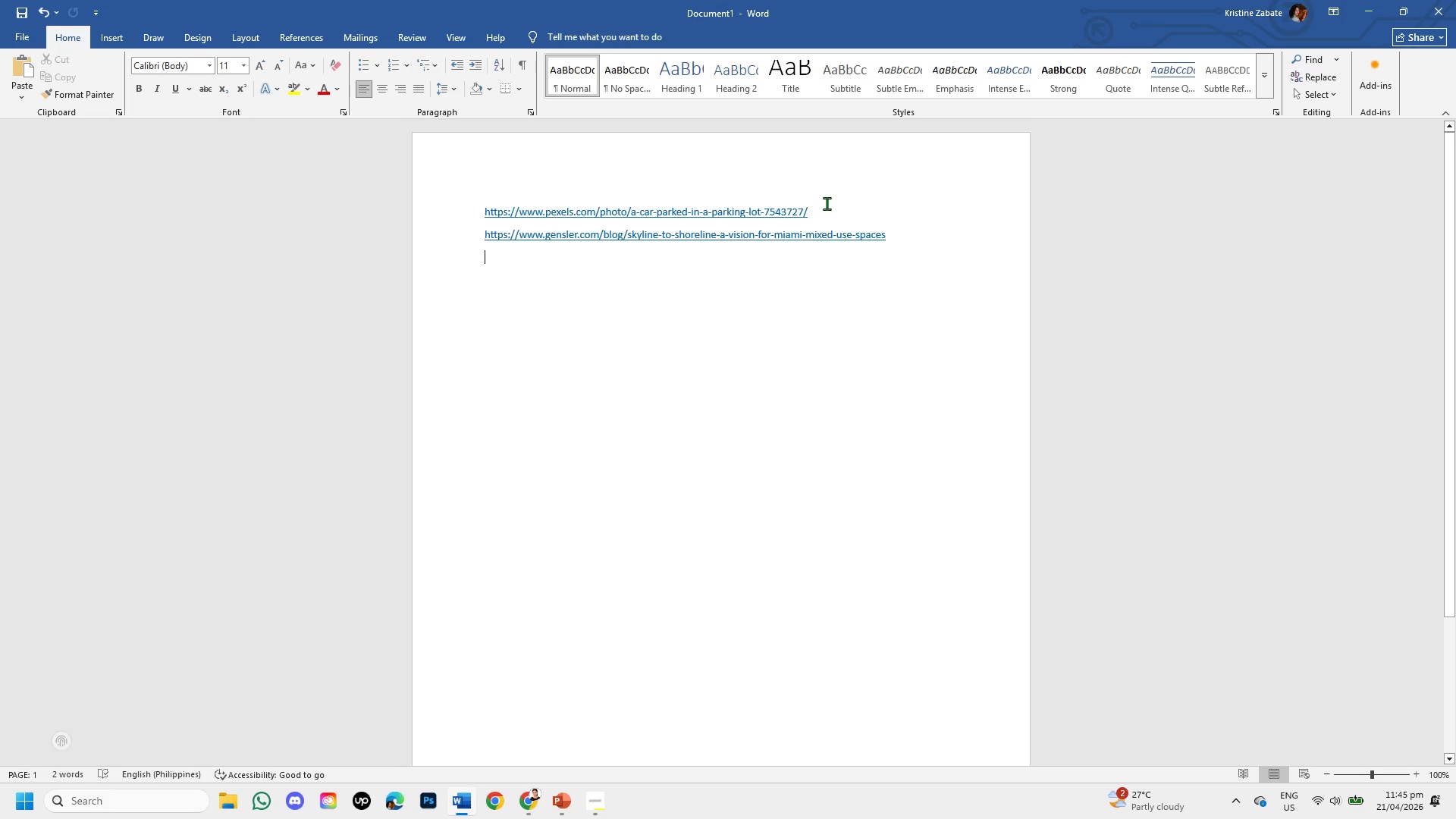 
left_click_drag(start_coordinate=[825, 206], to_coordinate=[424, 202])
 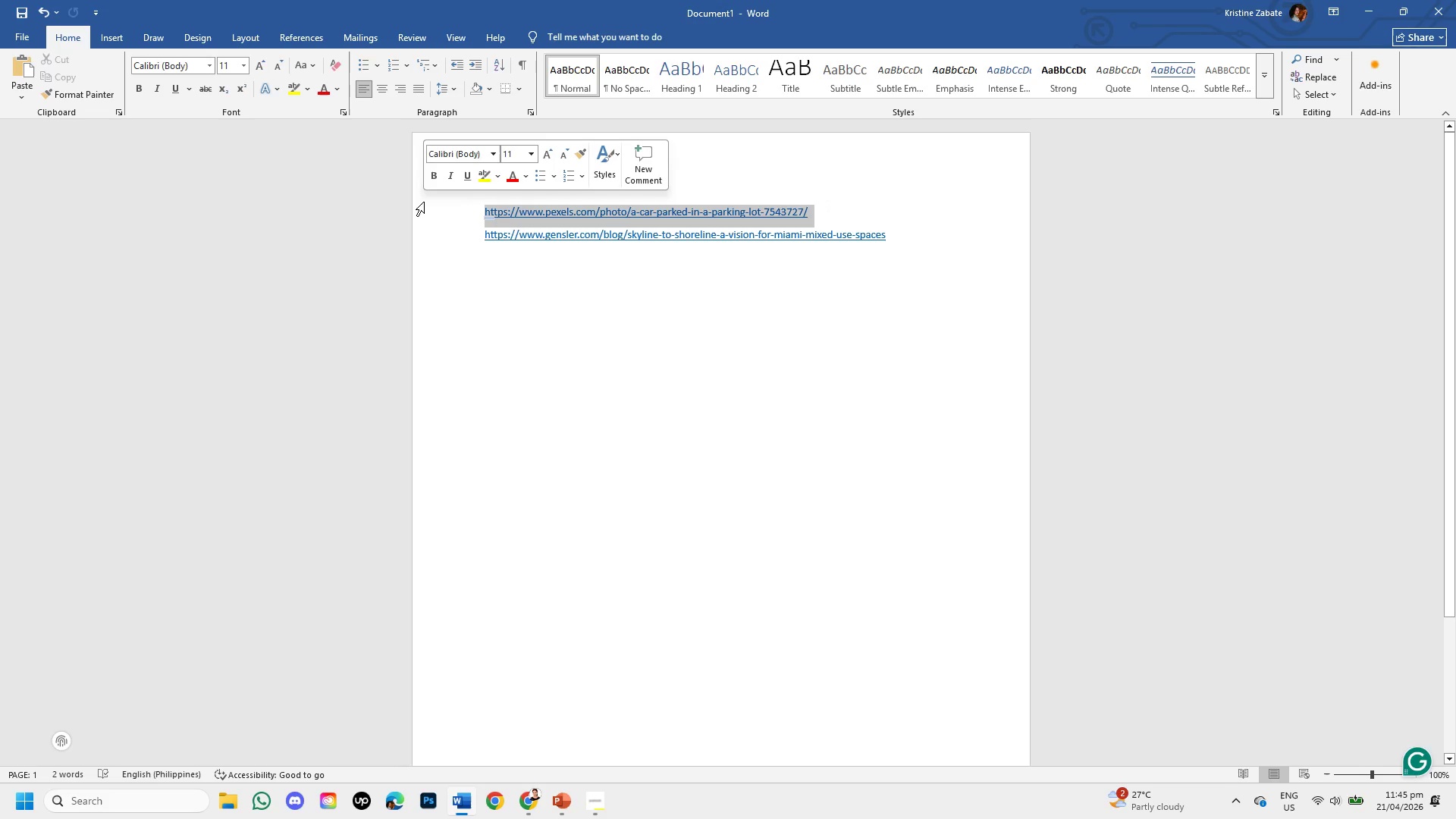 
key(Backspace)
 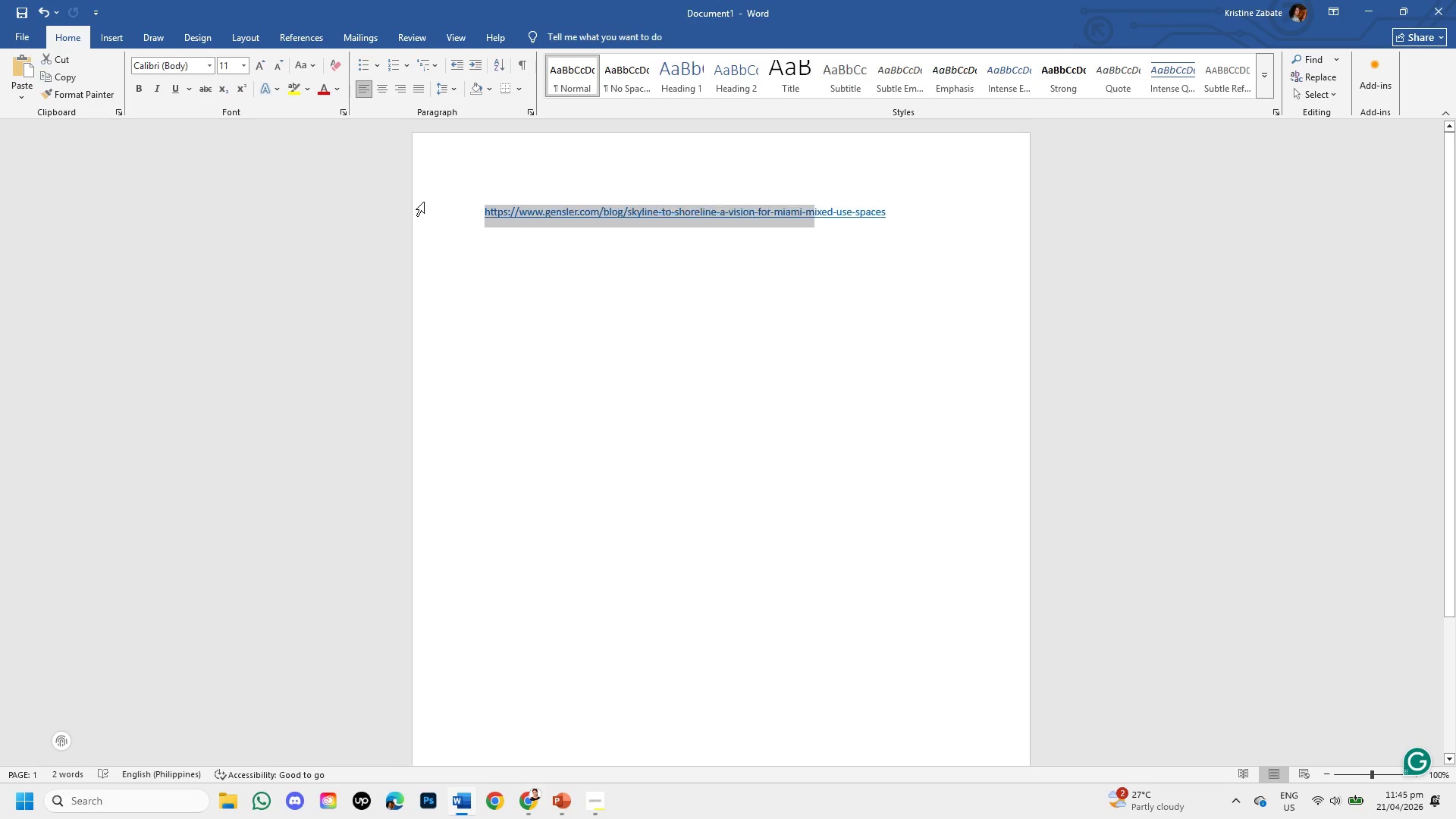 
key(Control+V)
 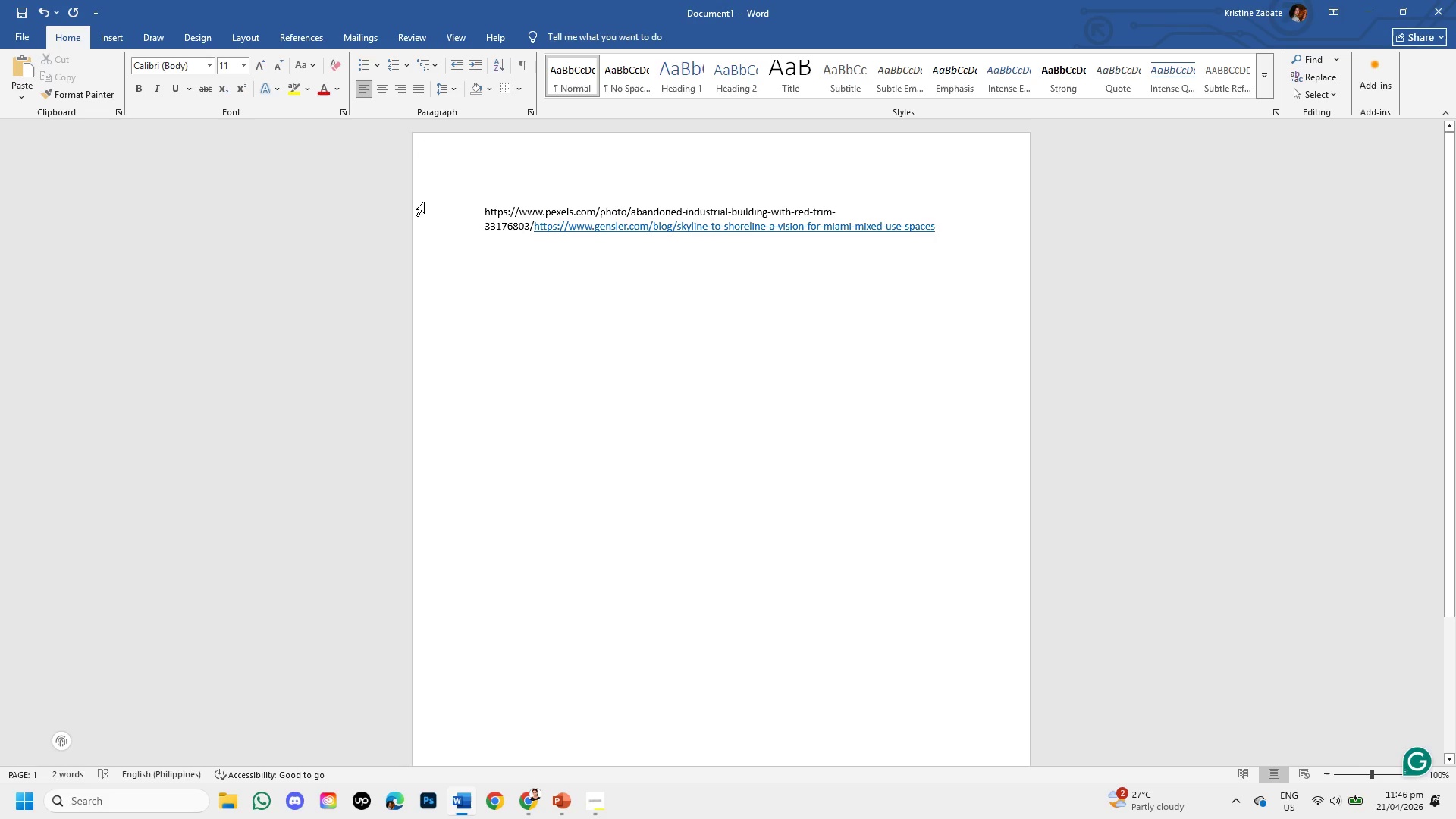 
key(Enter)
 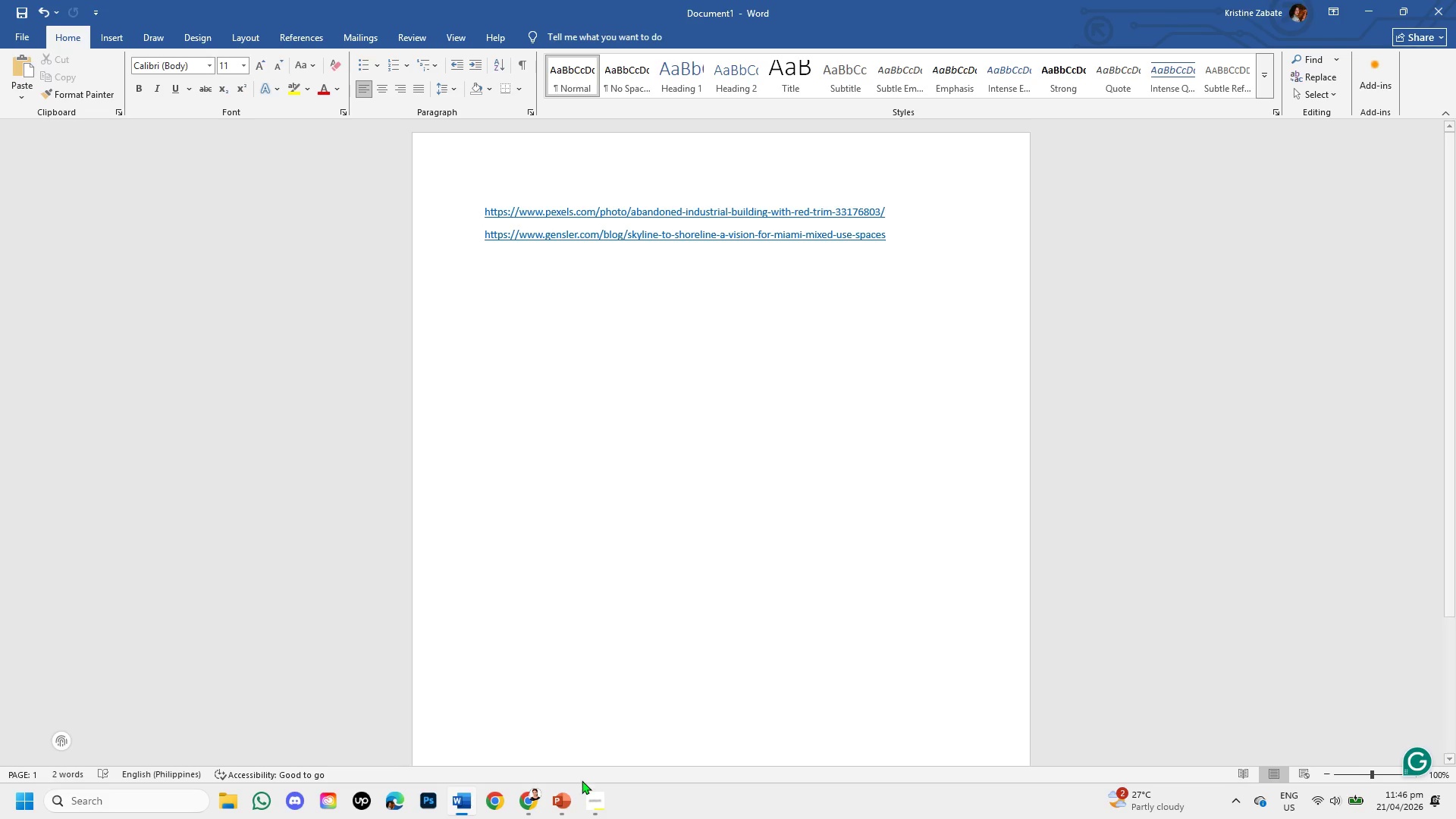 
left_click([524, 801])
 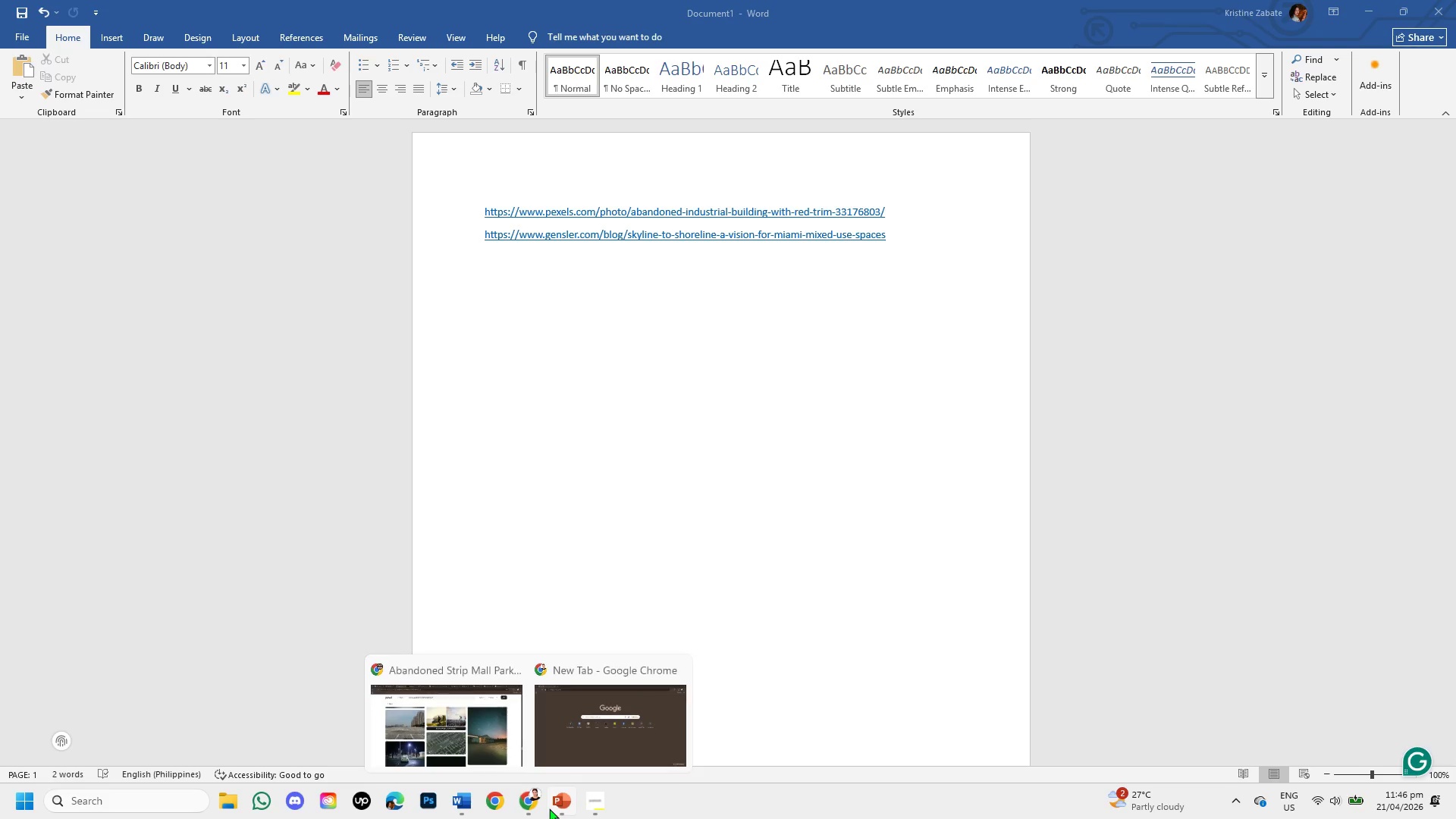 
left_click([551, 809])
 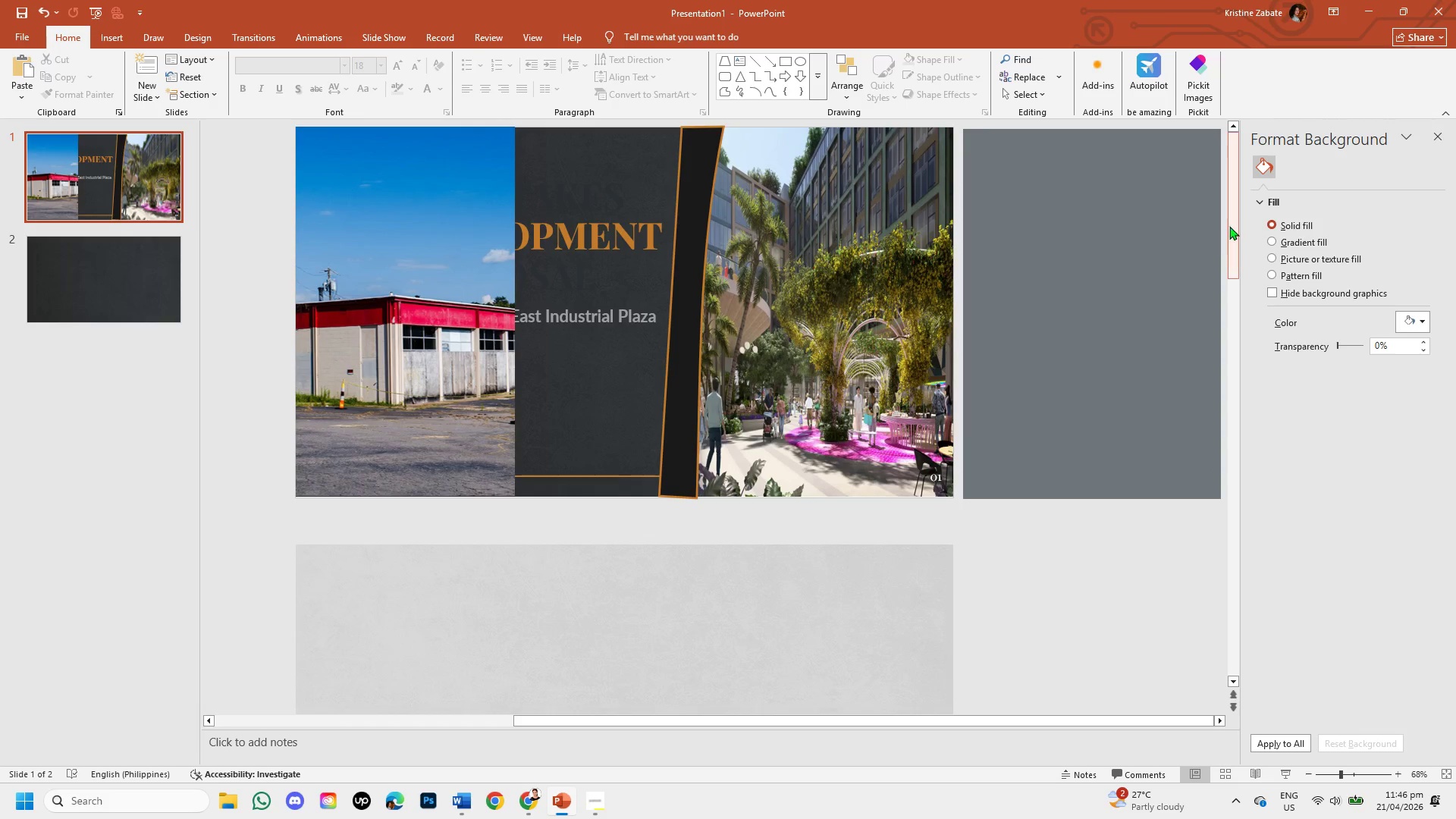 
left_click_drag(start_coordinate=[1236, 222], to_coordinate=[1230, 202])
 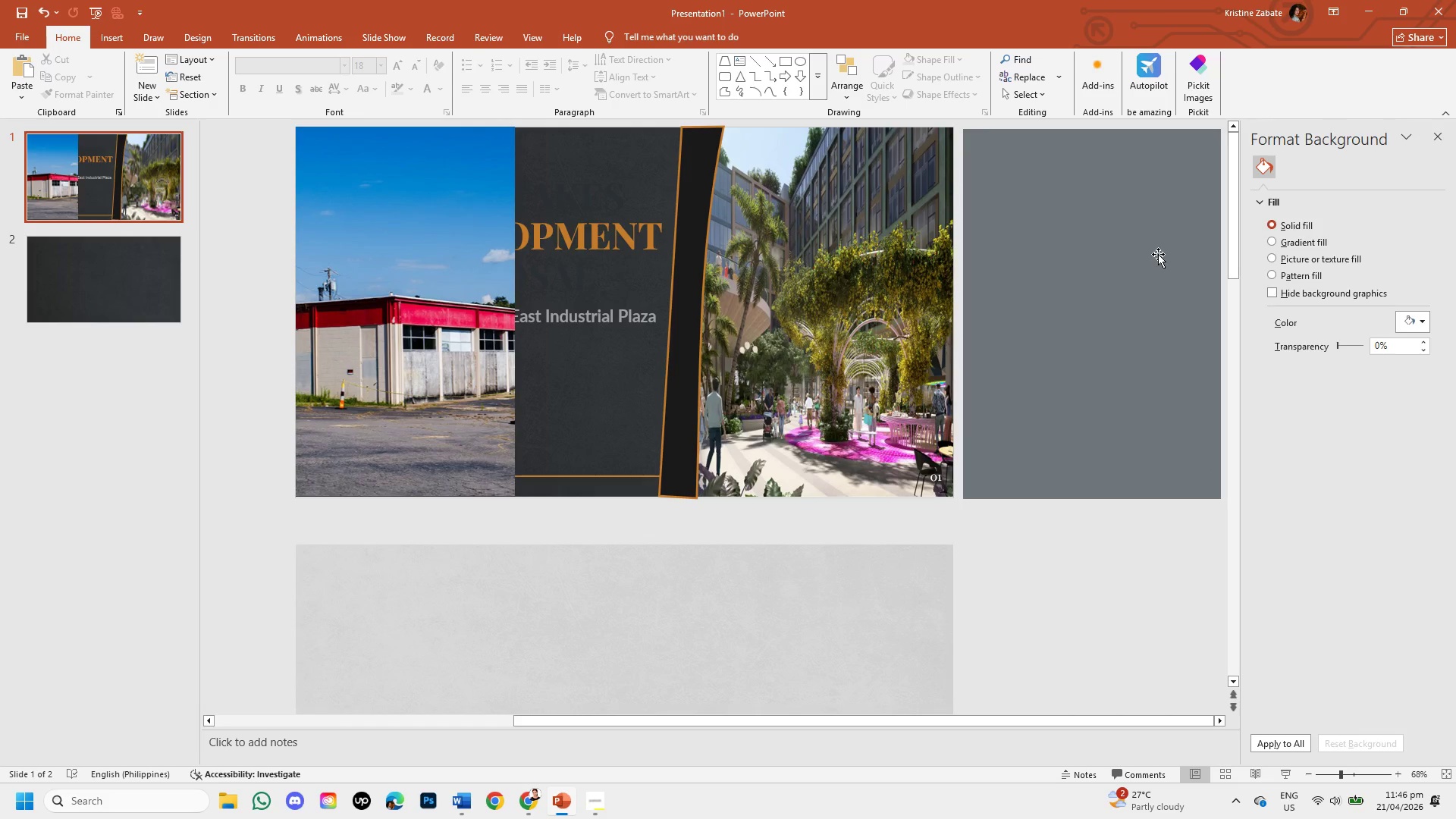 
wait(9.72)
 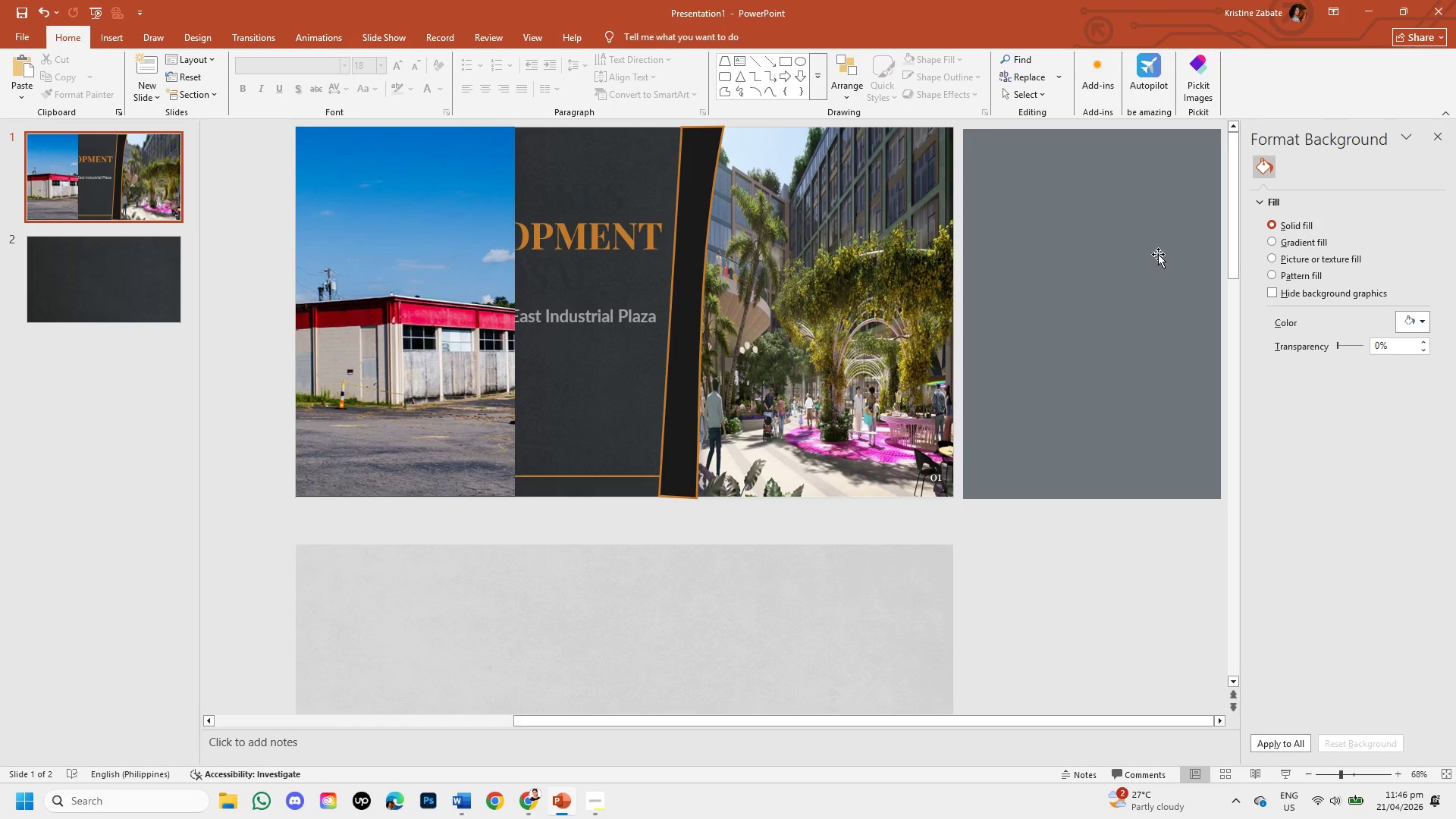 
left_click([458, 272])
 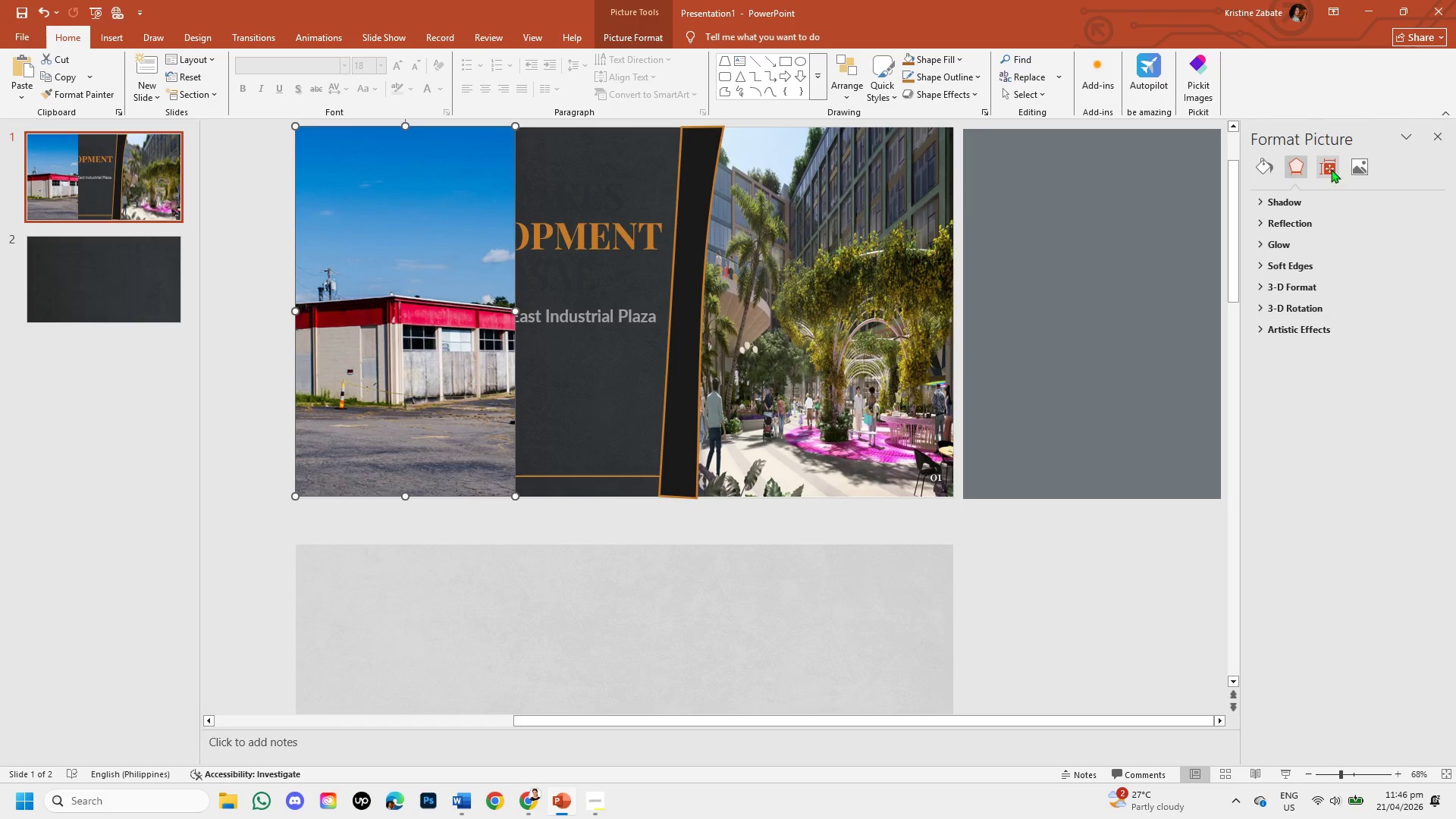 
left_click([1353, 168])
 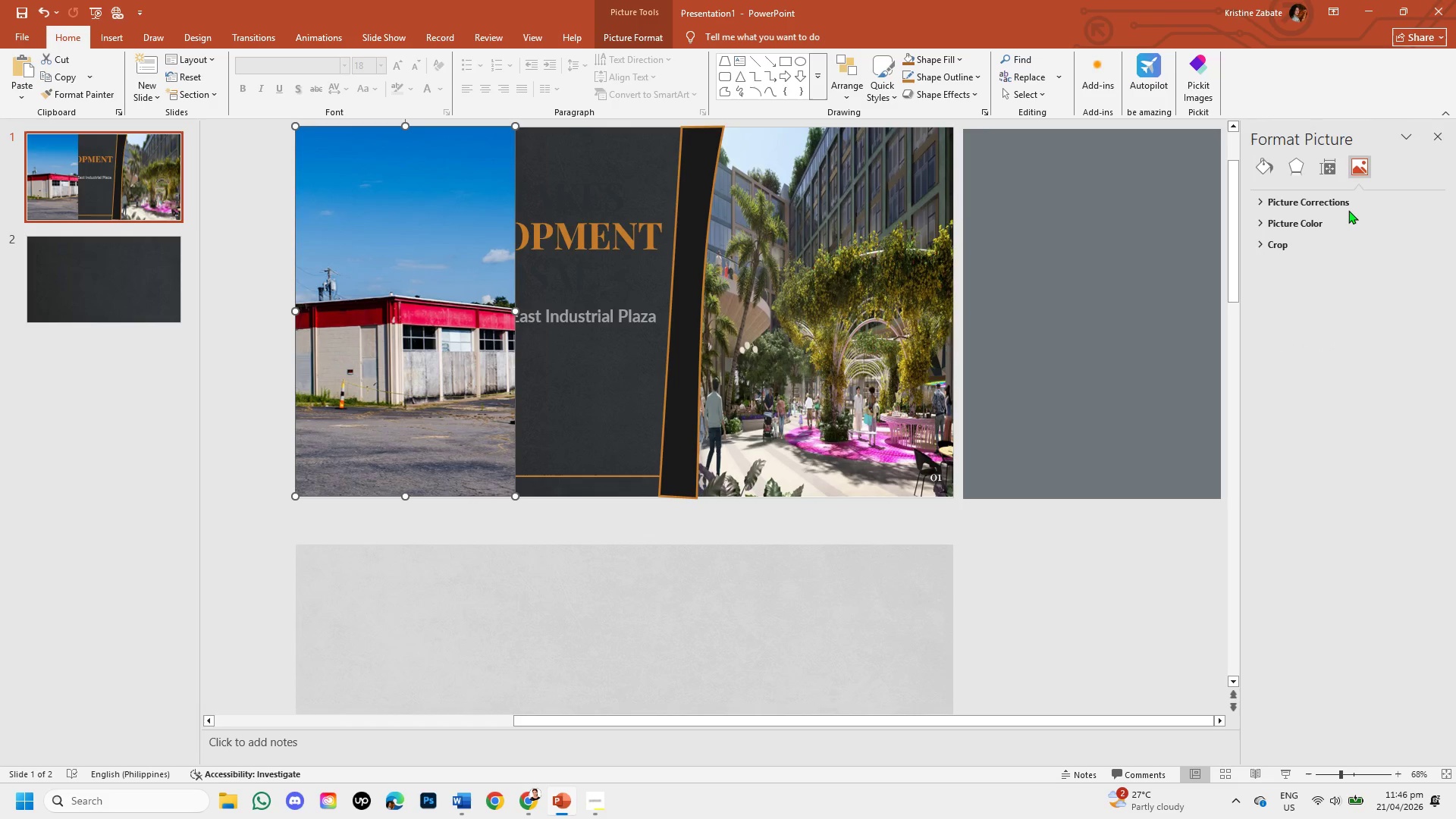 
left_click([1346, 199])
 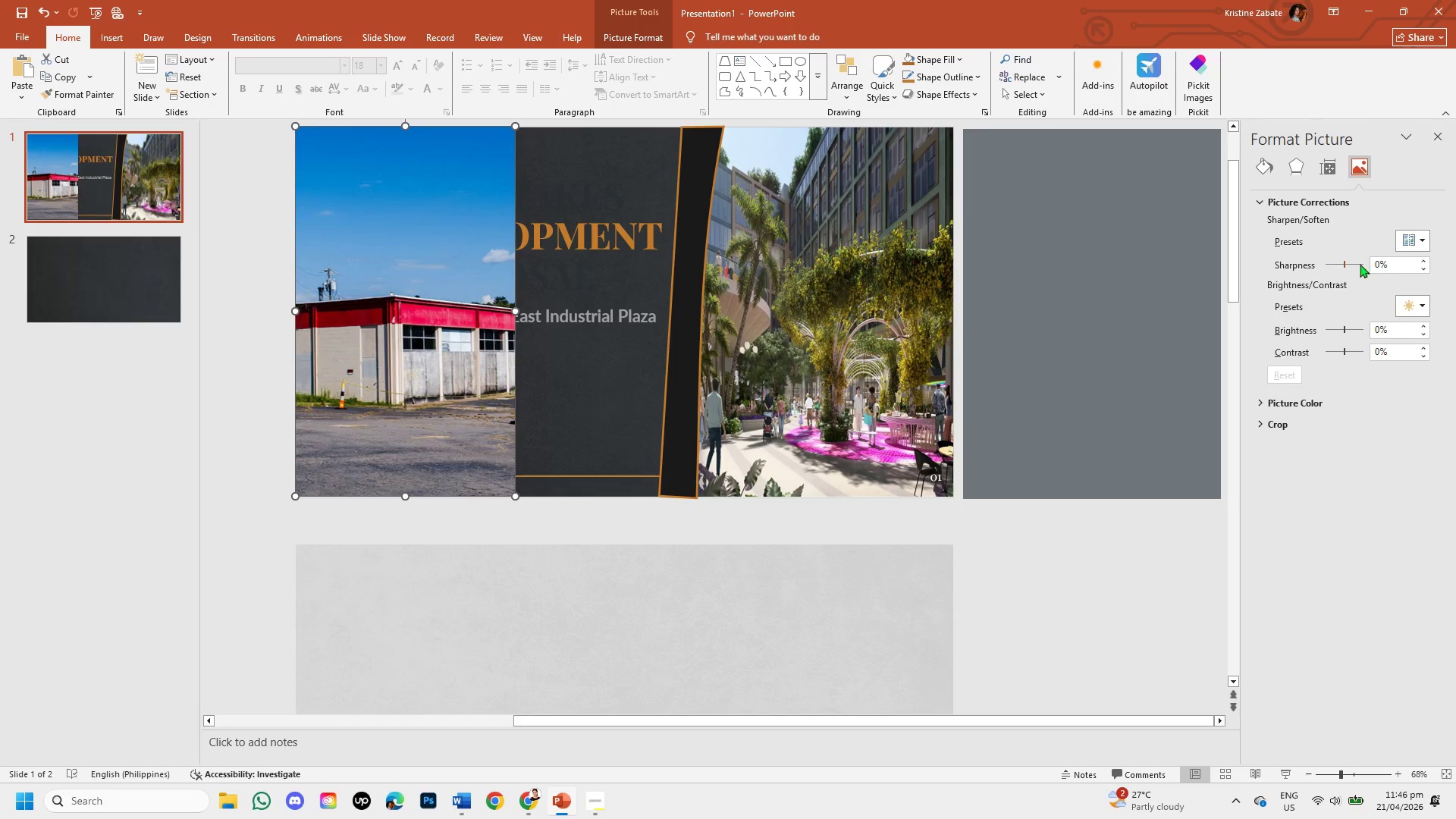 
mouse_move([1369, 416])
 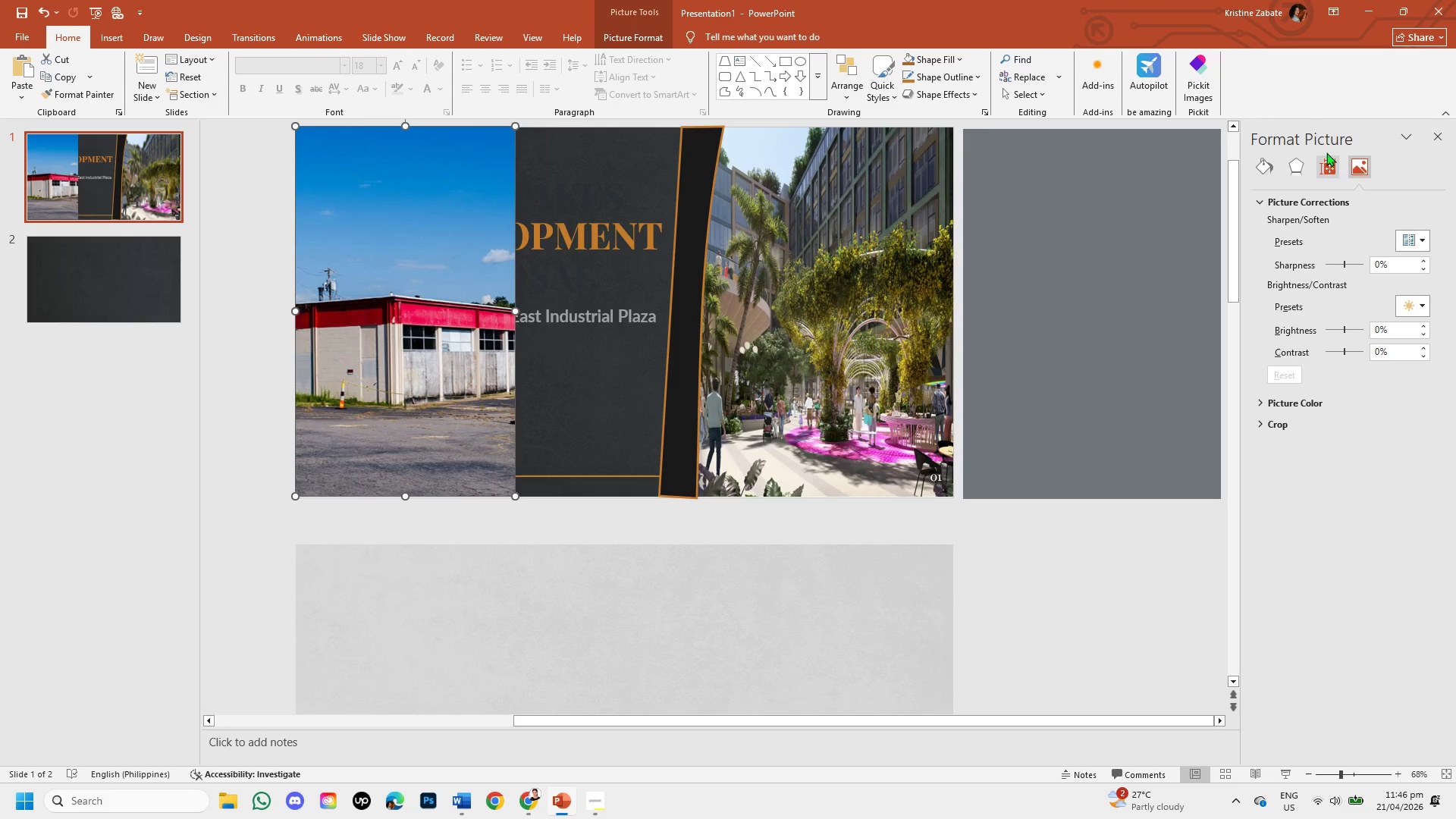 
double_click([1325, 162])
 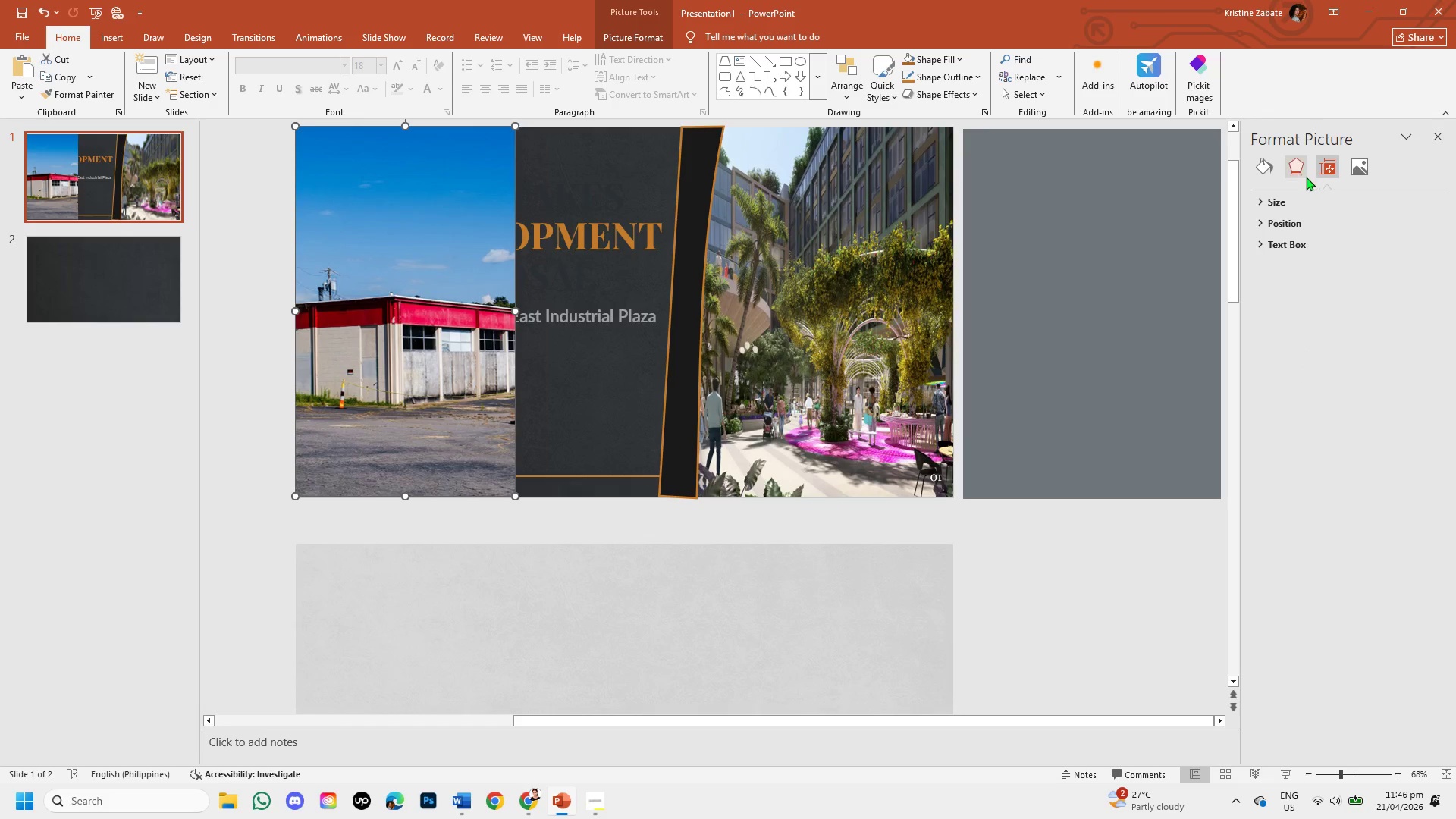 
left_click([1294, 166])
 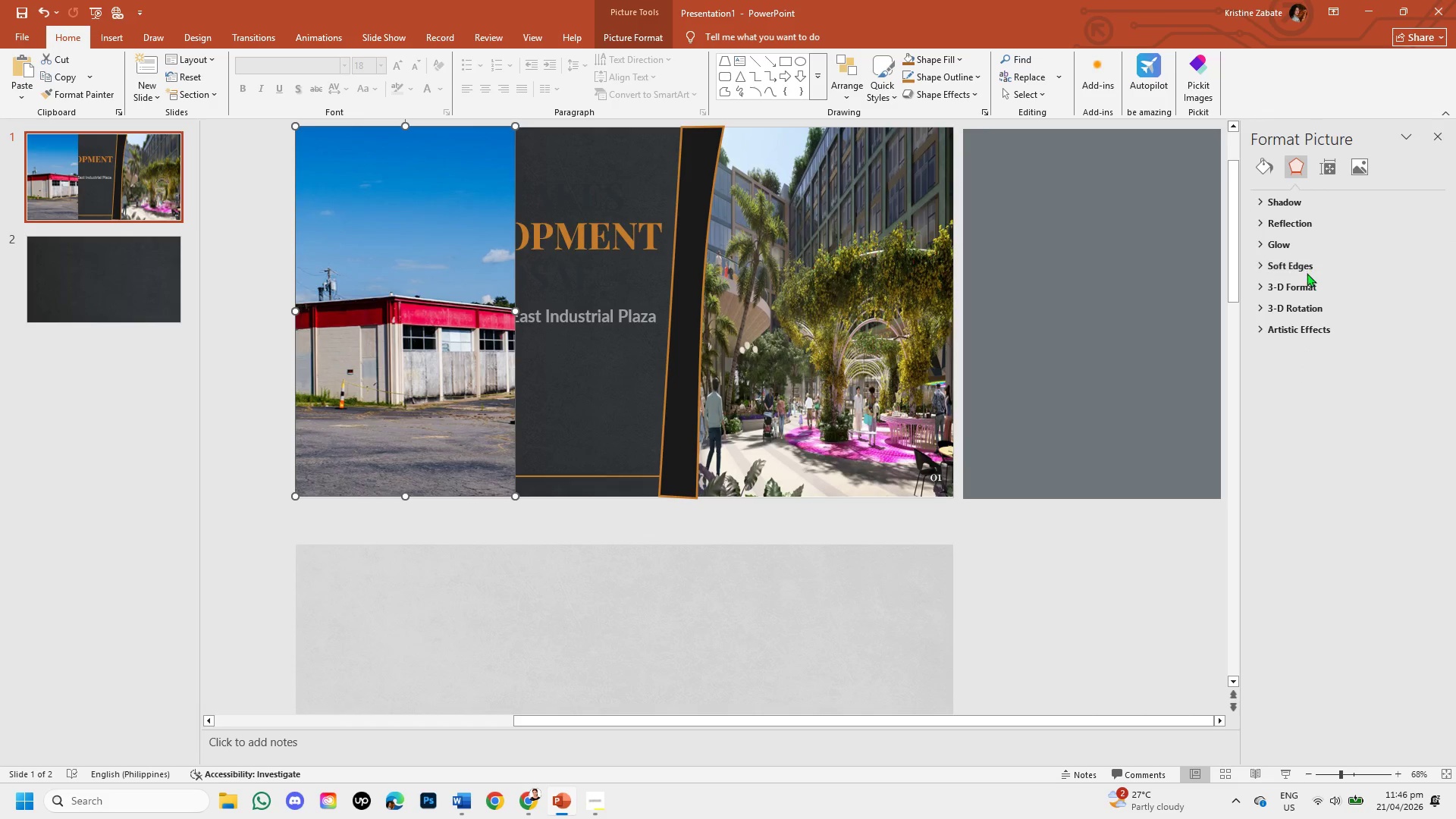 
left_click([1263, 165])
 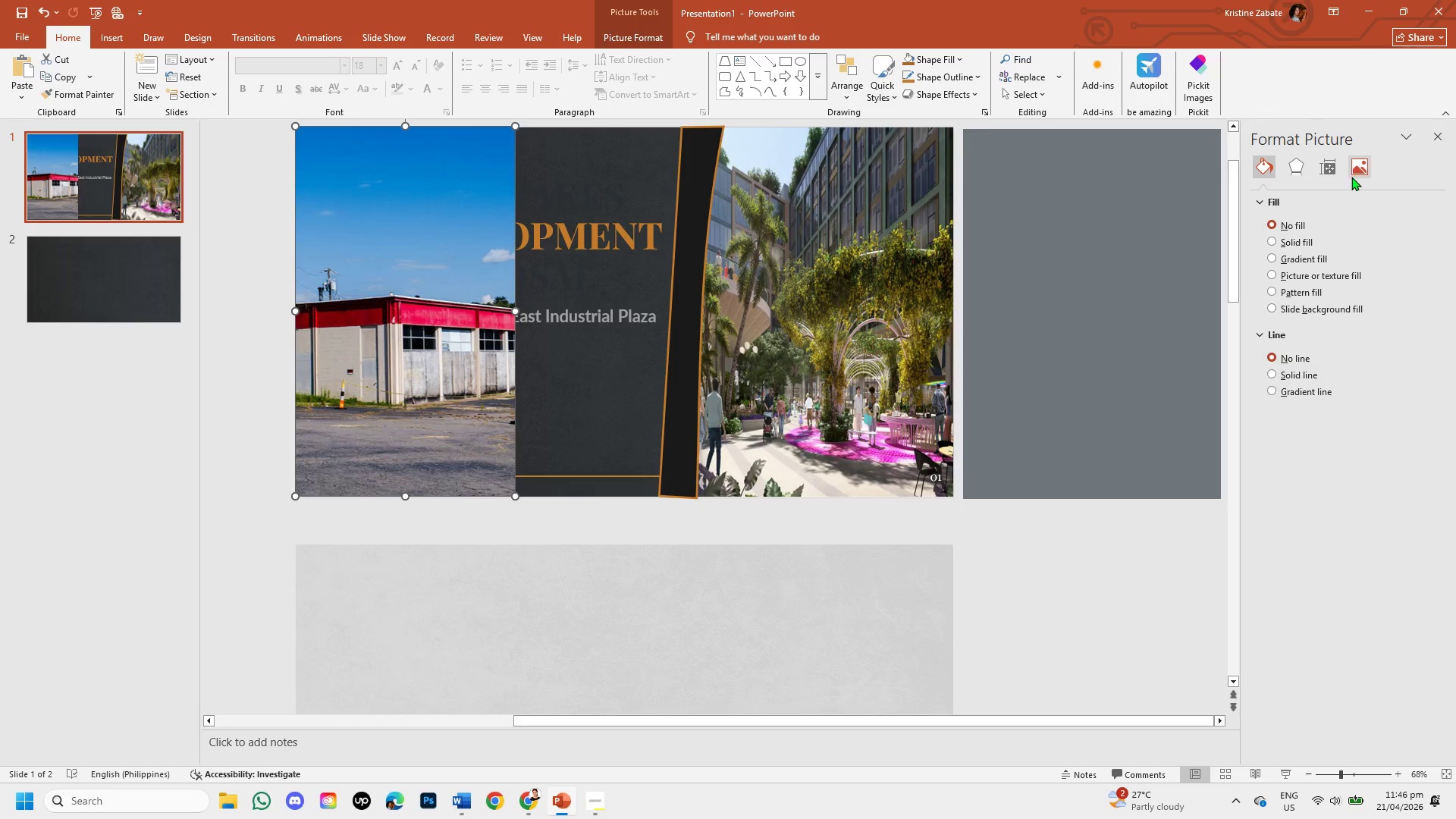 
left_click([1353, 170])
 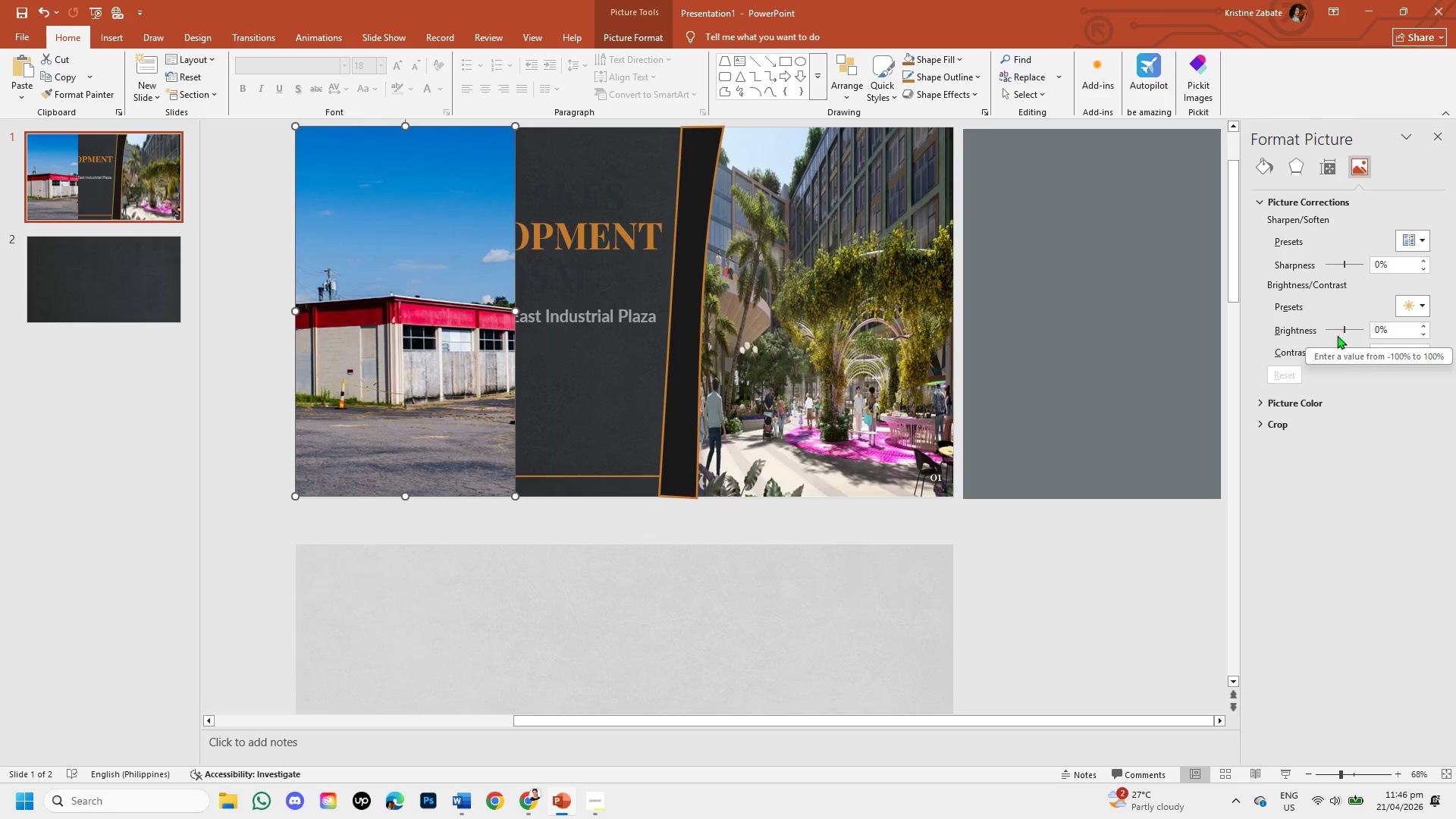 
left_click([1426, 243])
 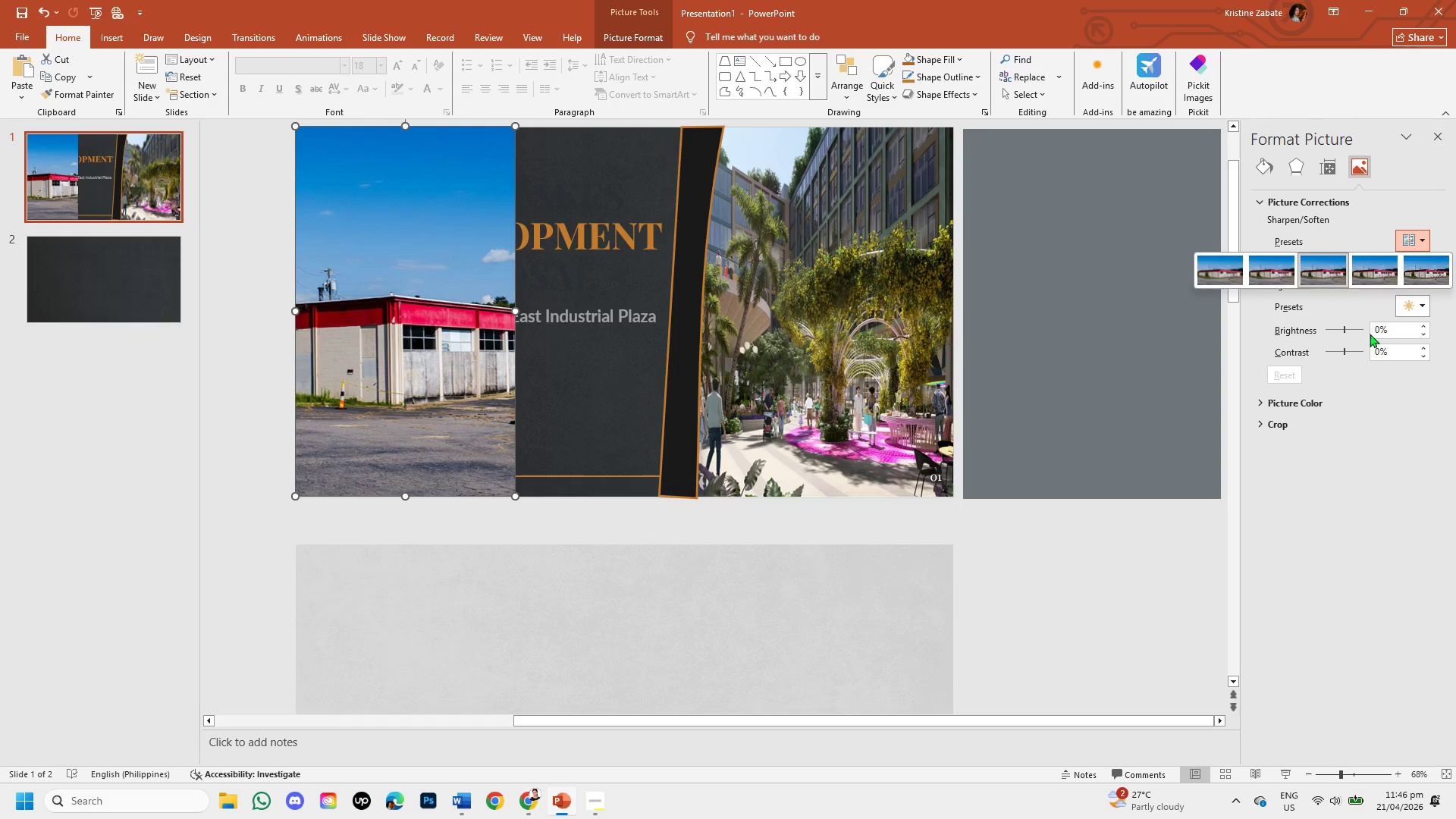 
left_click([1383, 433])
 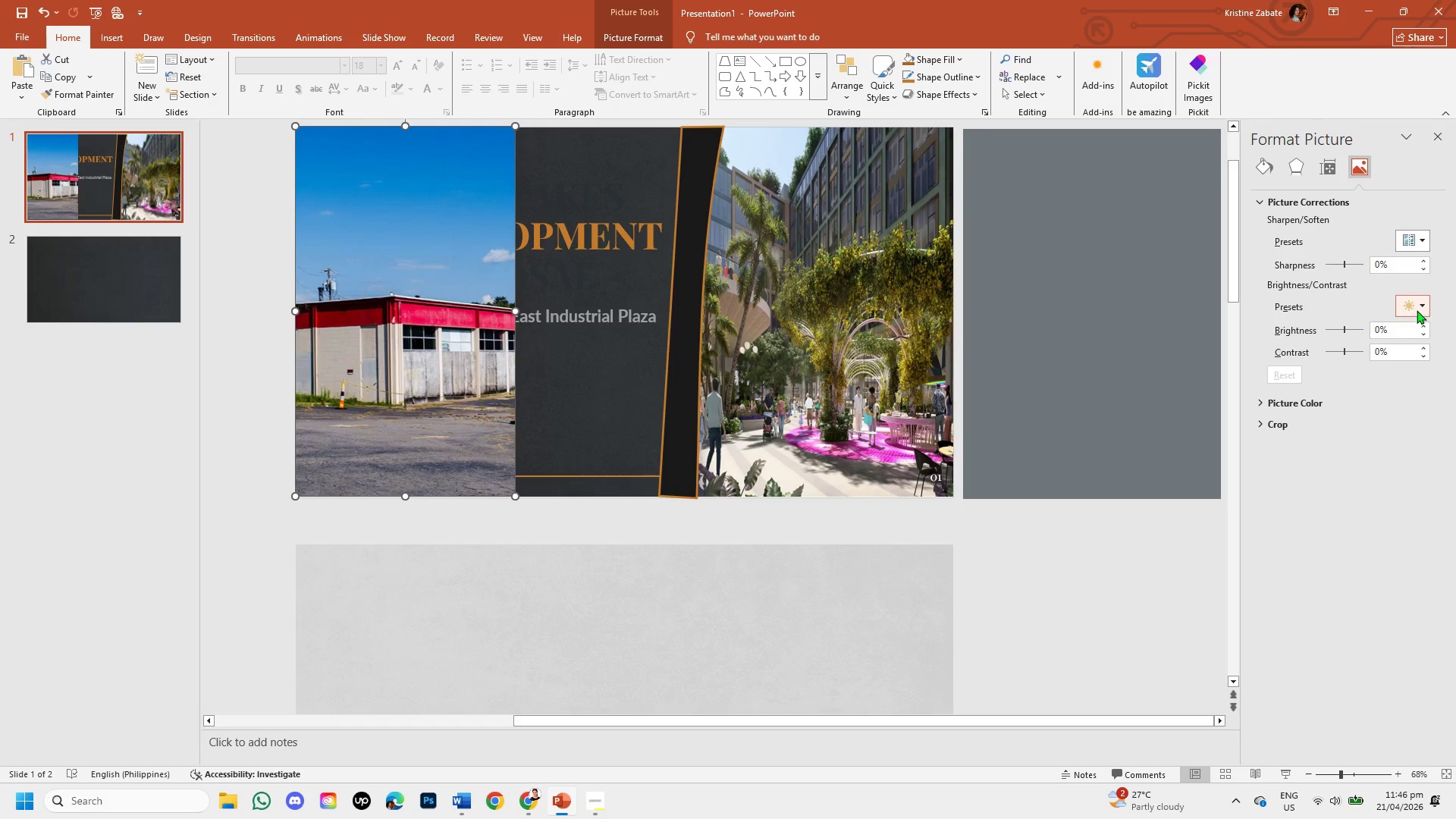 
left_click([1417, 309])
 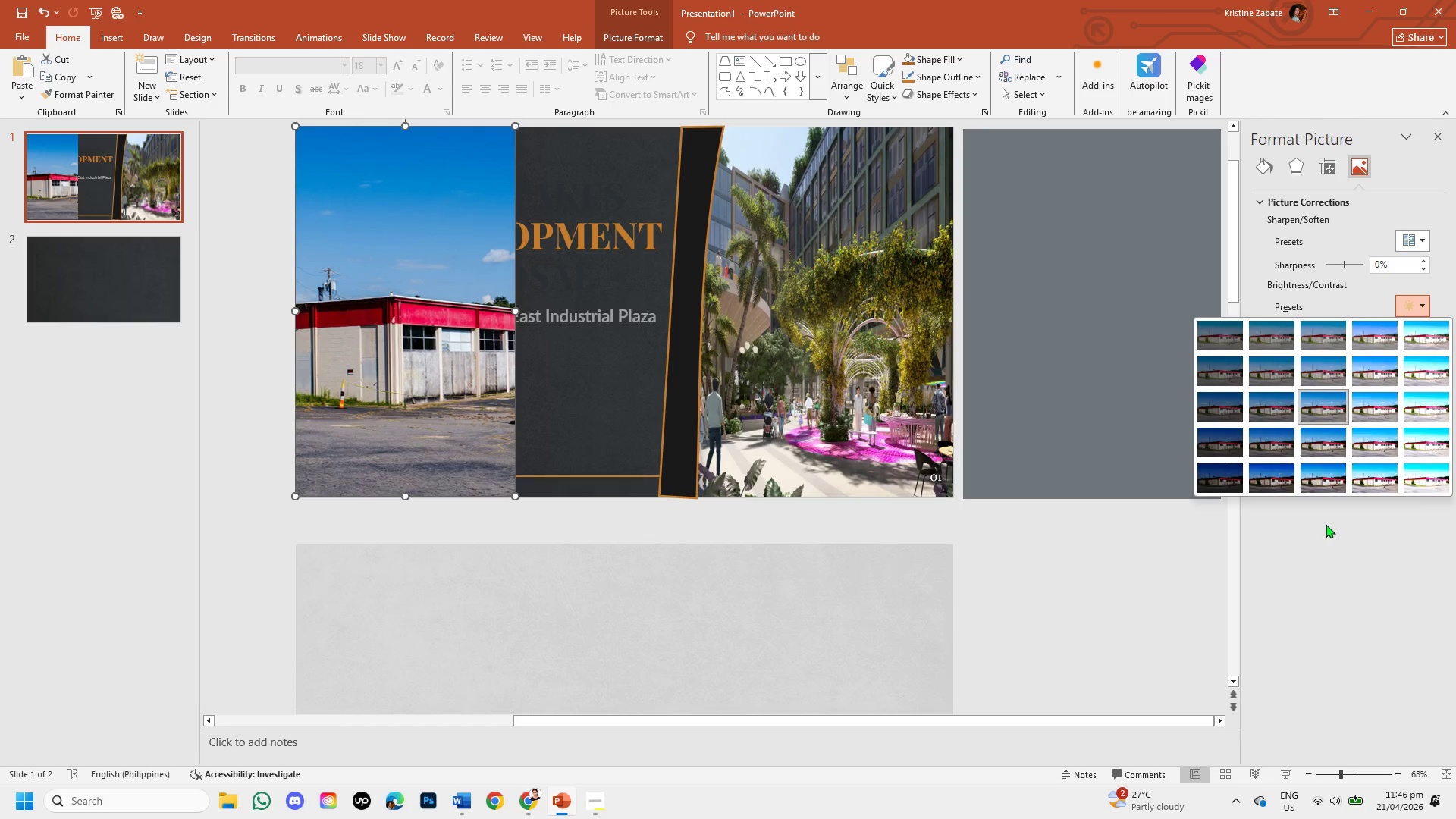 
left_click([1310, 545])
 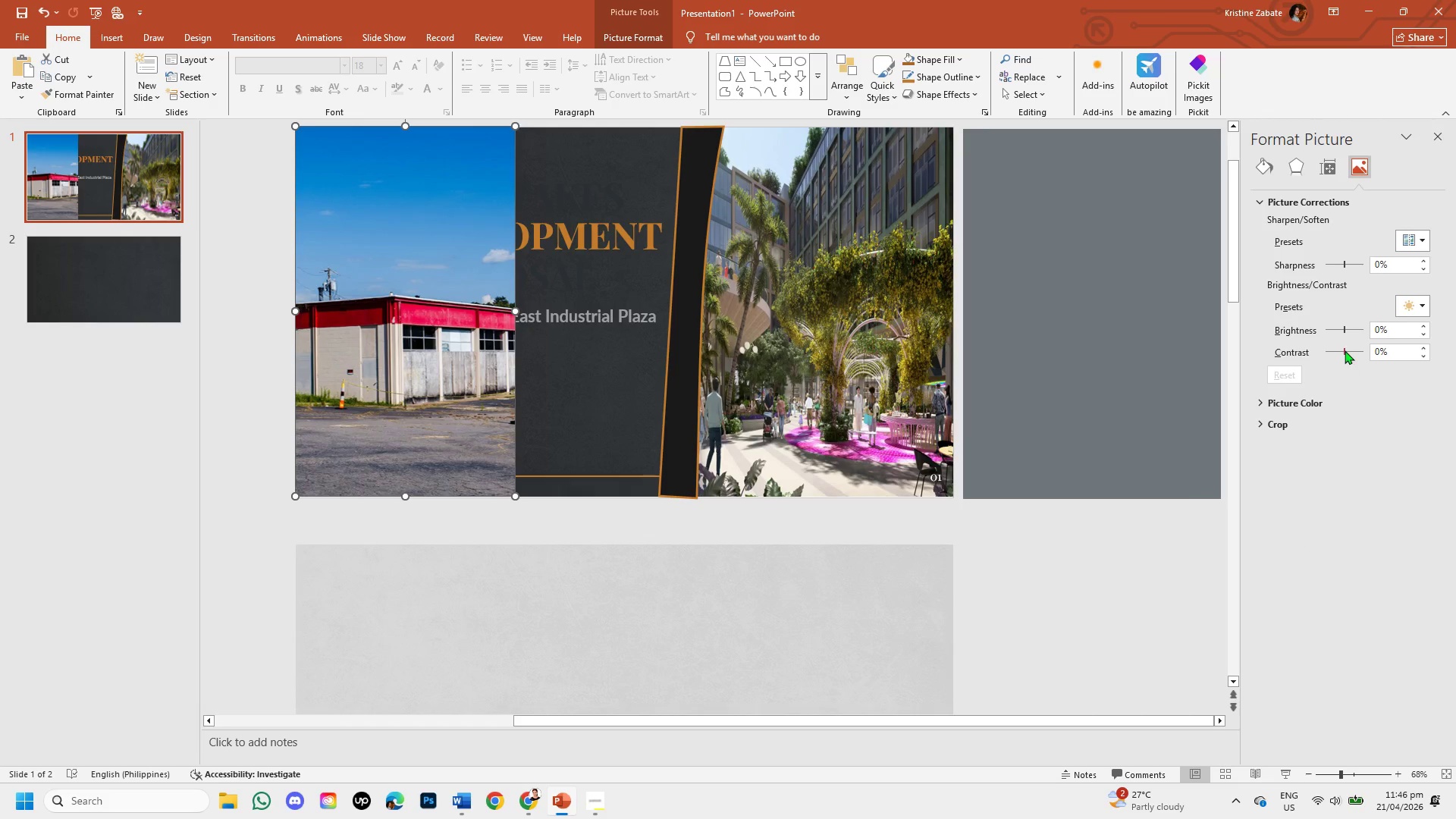 
left_click_drag(start_coordinate=[1343, 348], to_coordinate=[1348, 357])
 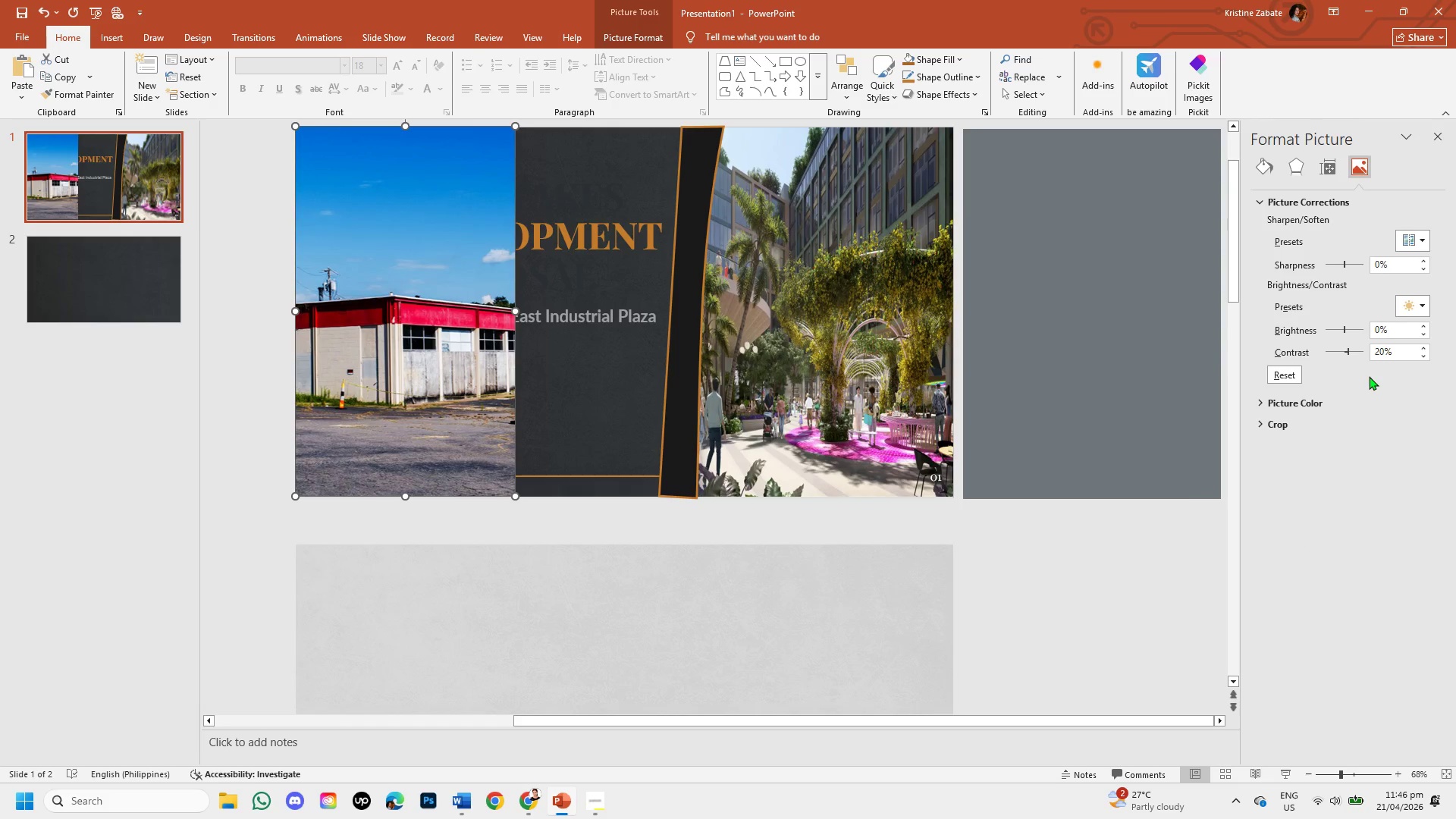 
key(Control+Z)
 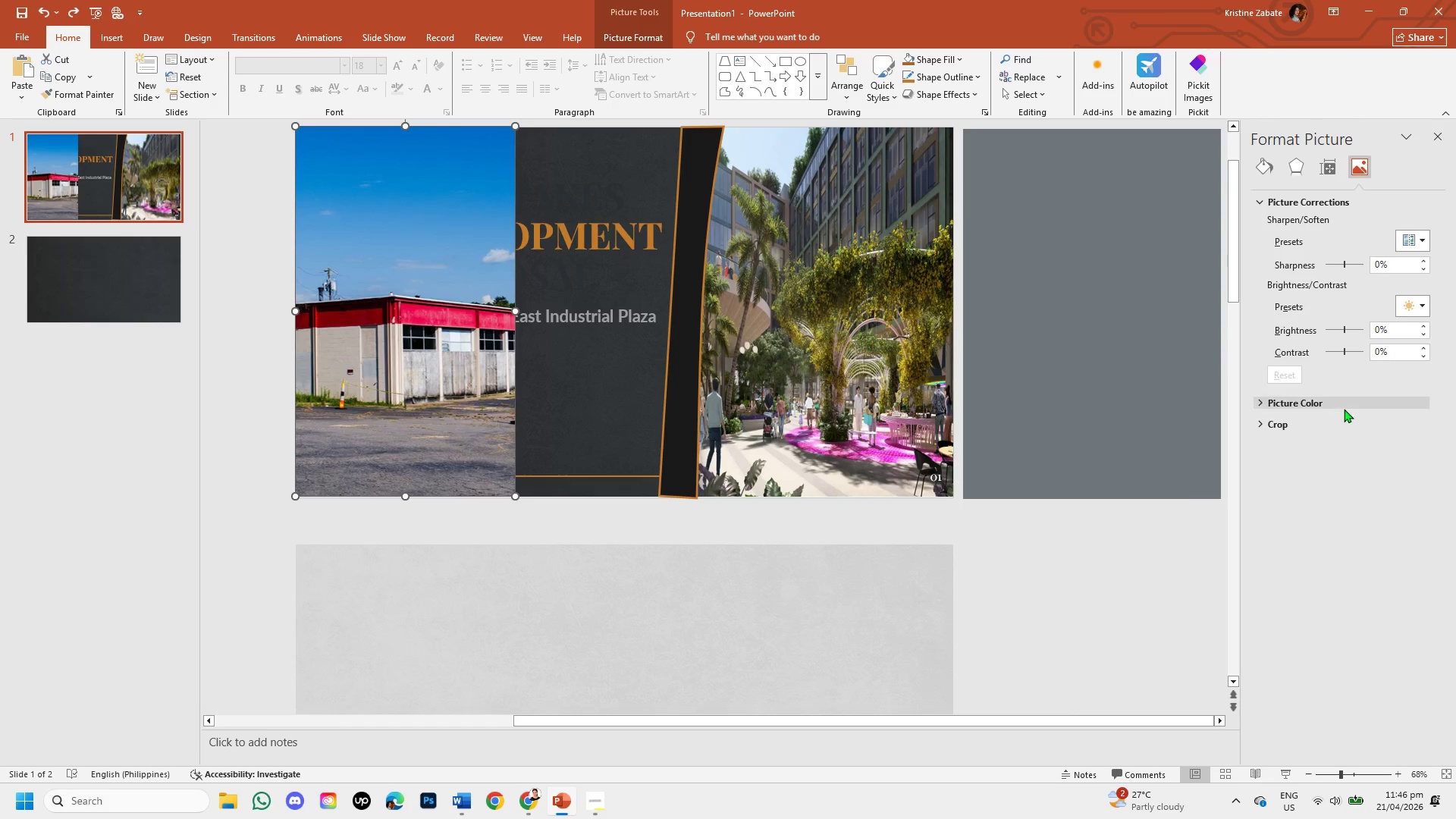 
left_click([1344, 406])
 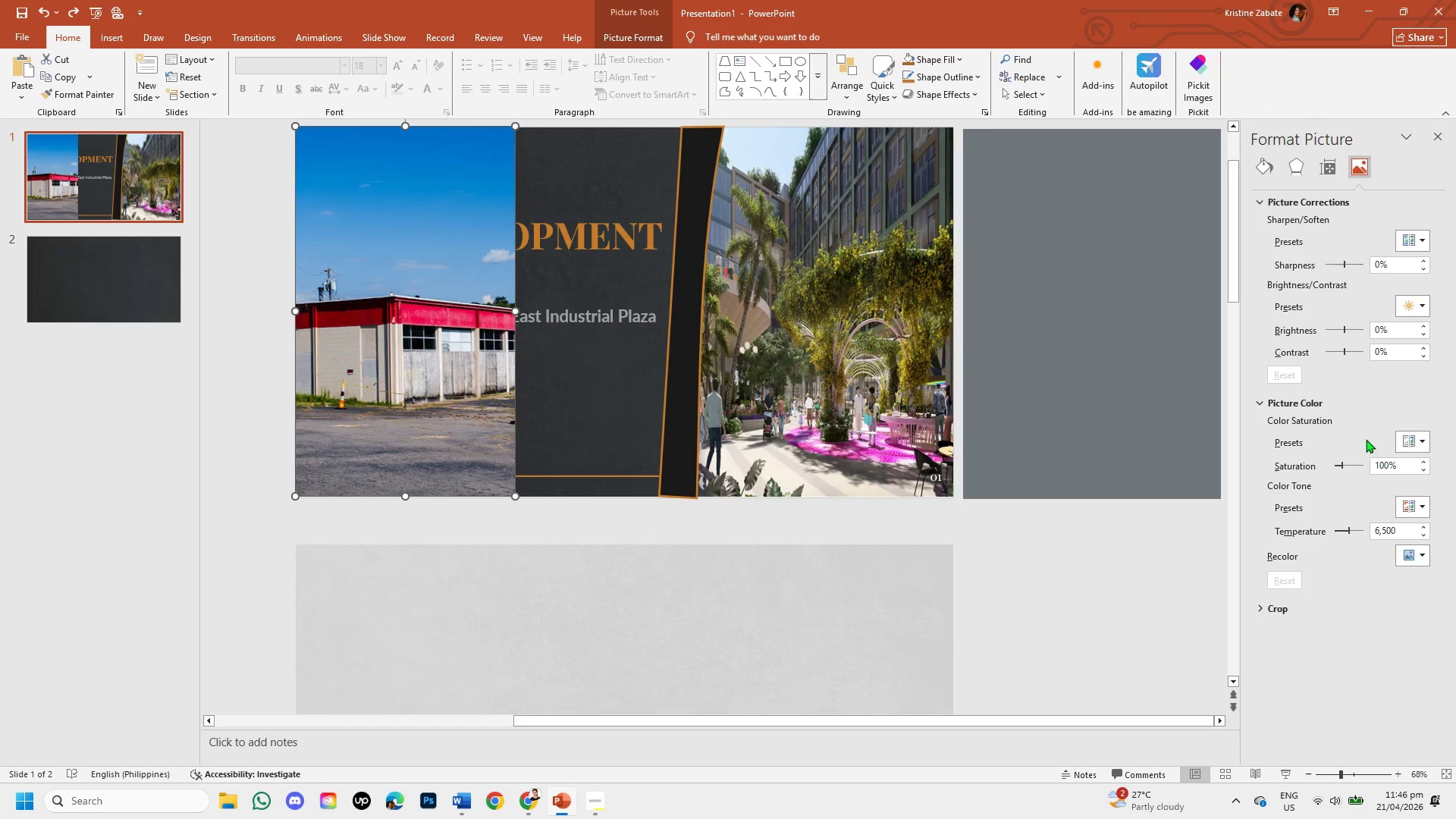 
left_click([1423, 442])
 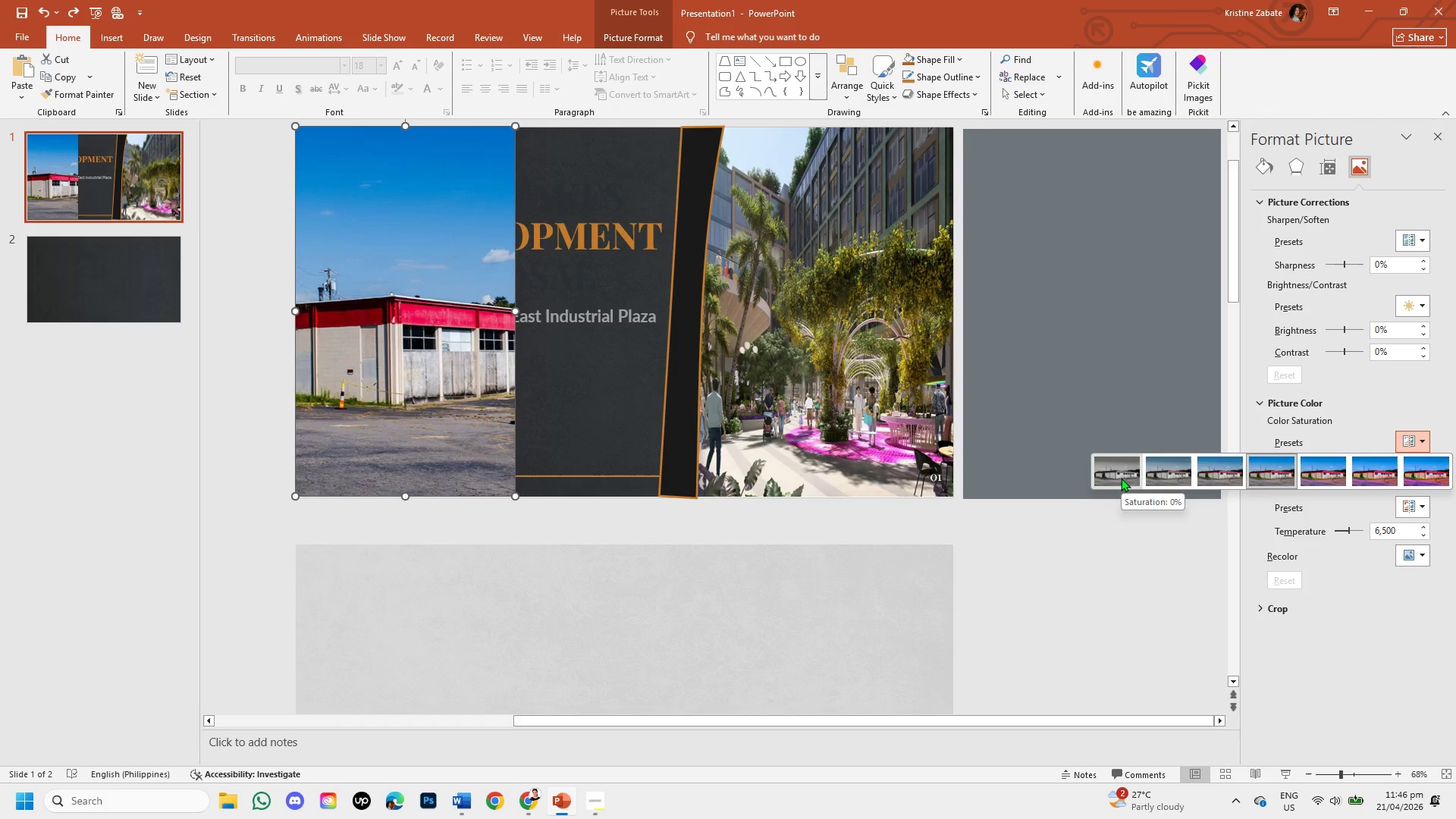 
left_click([1121, 478])
 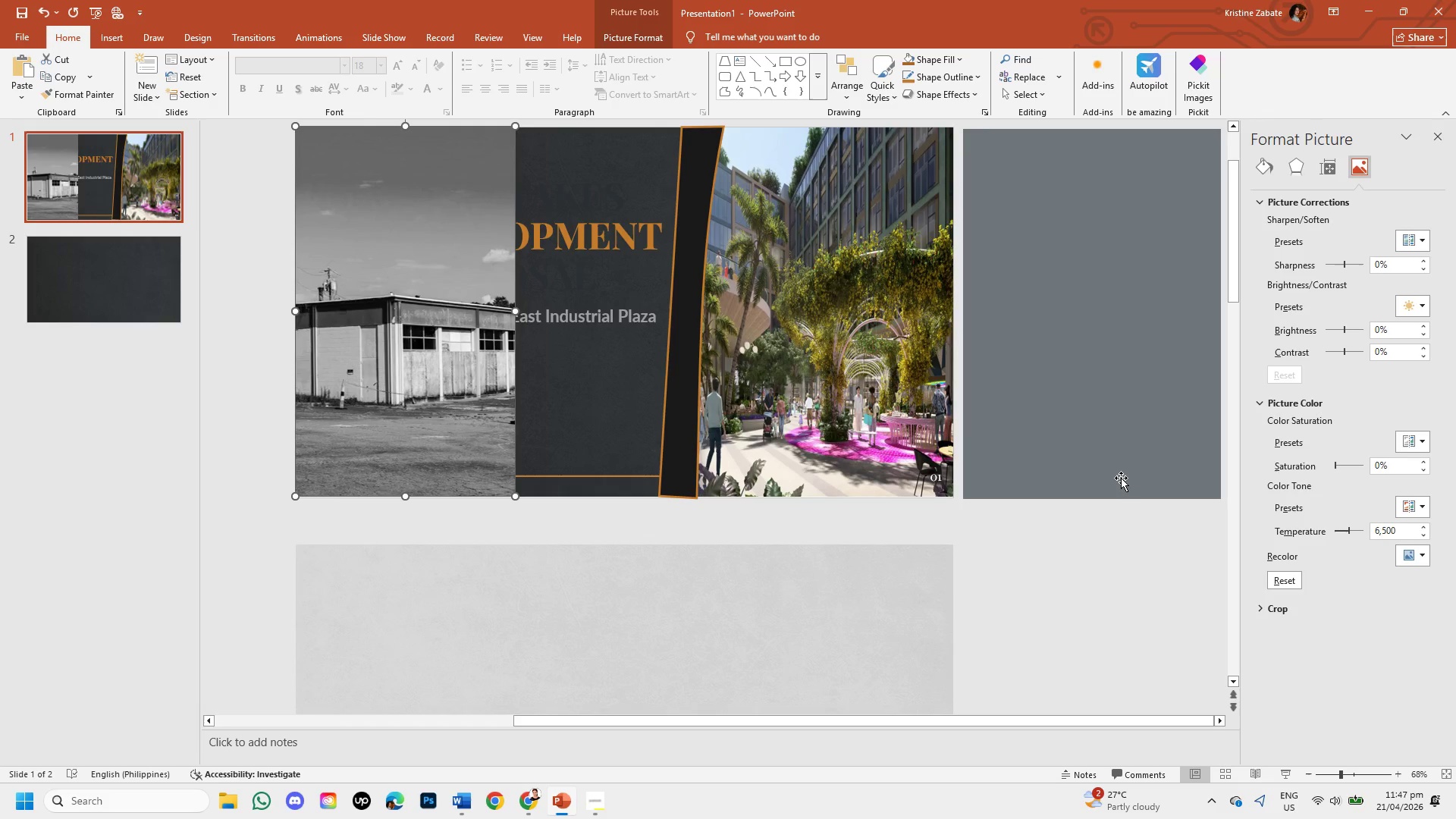 
wait(13.09)
 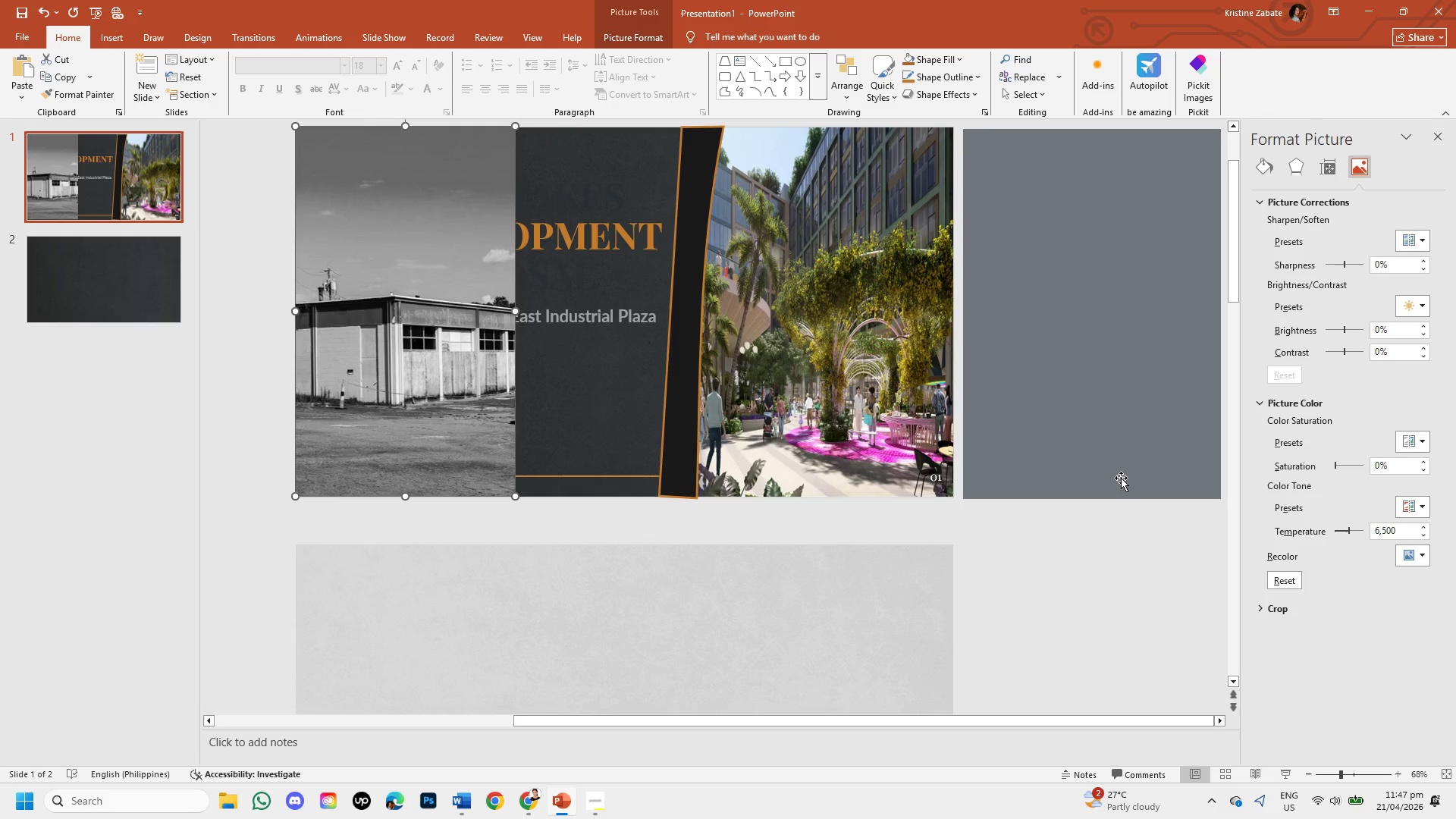 
left_click([1072, 572])
 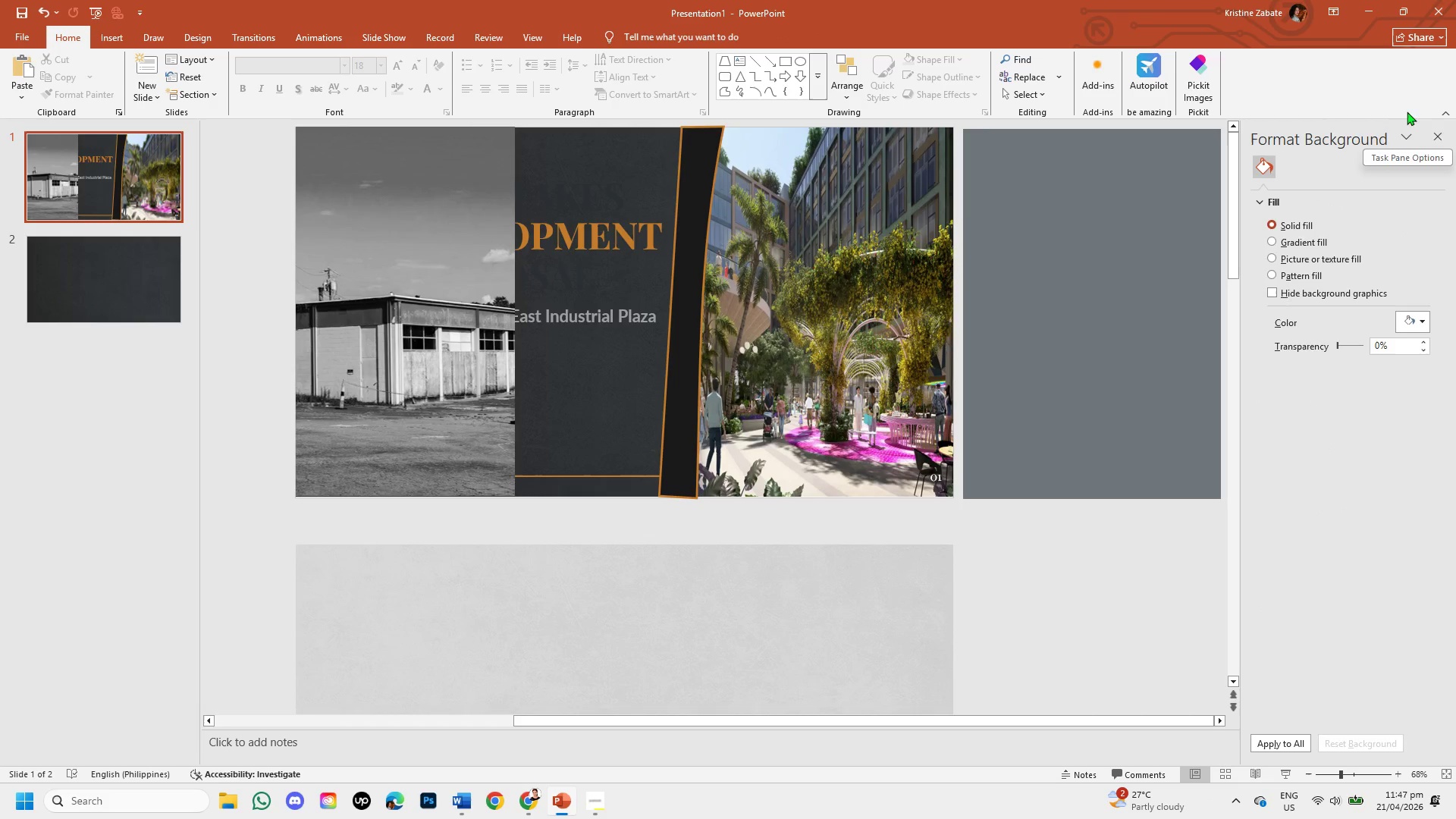 
left_click([1435, 138])
 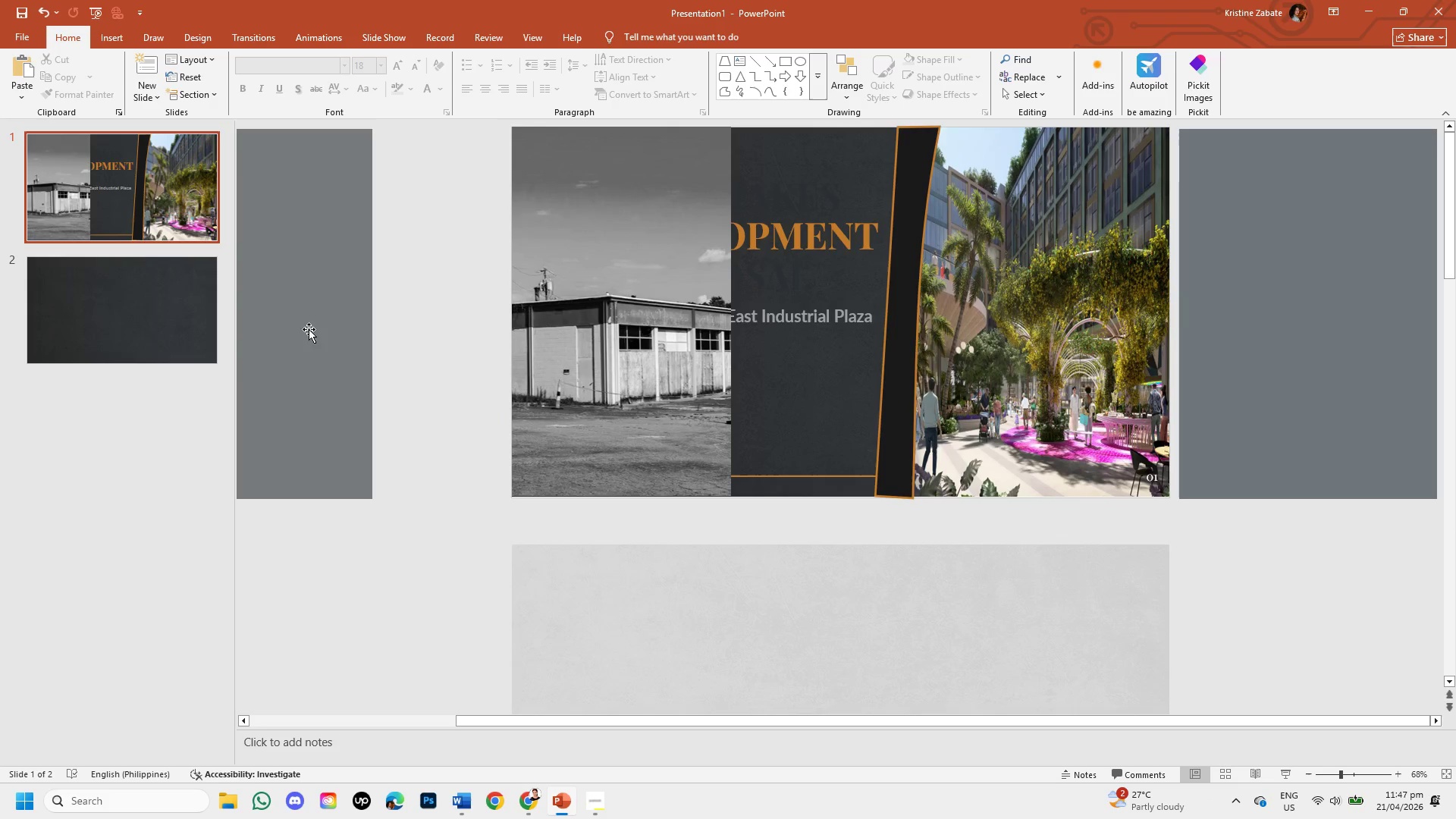 
left_click([305, 308])
 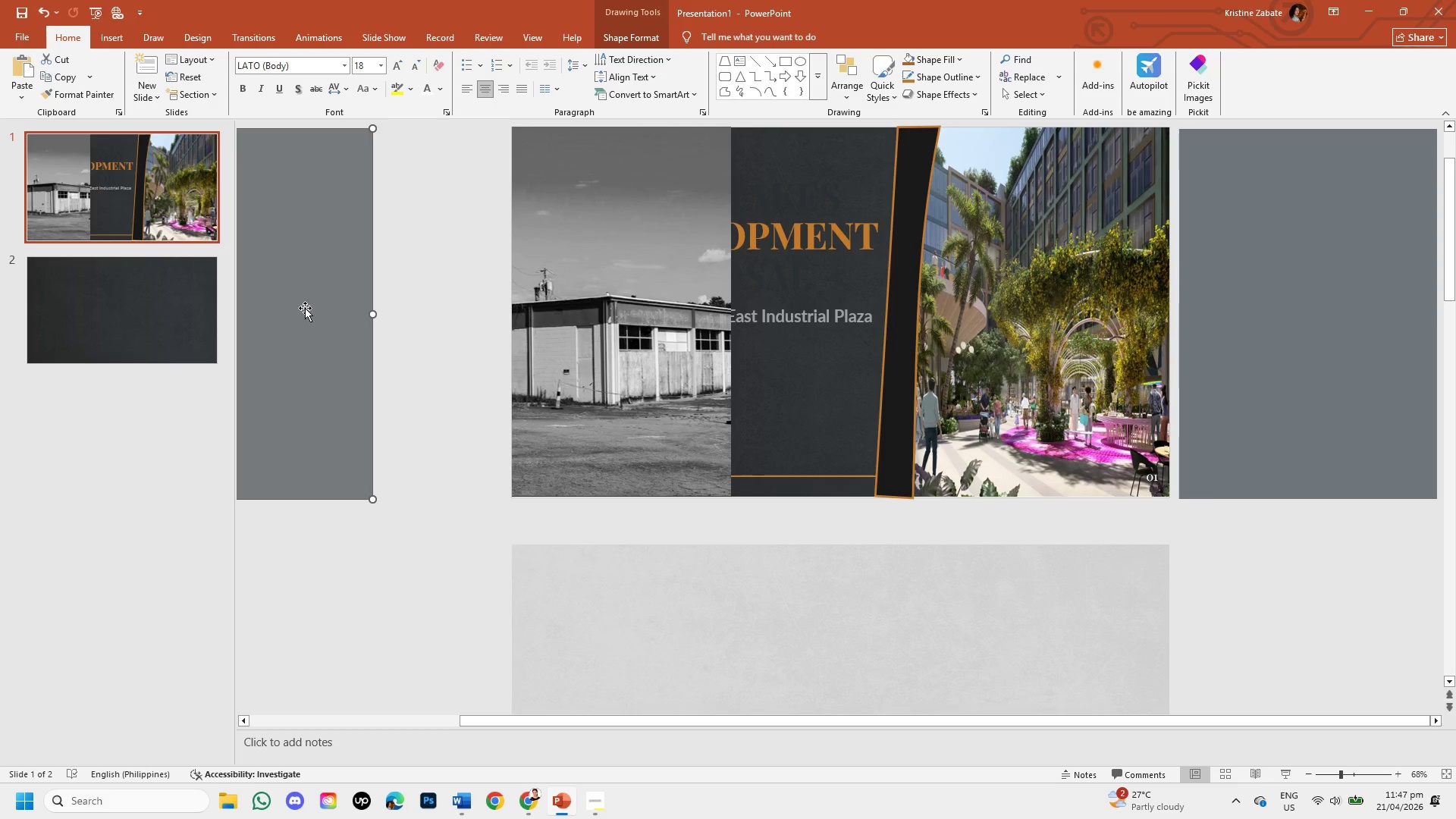 
left_click_drag(start_coordinate=[305, 308], to_coordinate=[532, 300])
 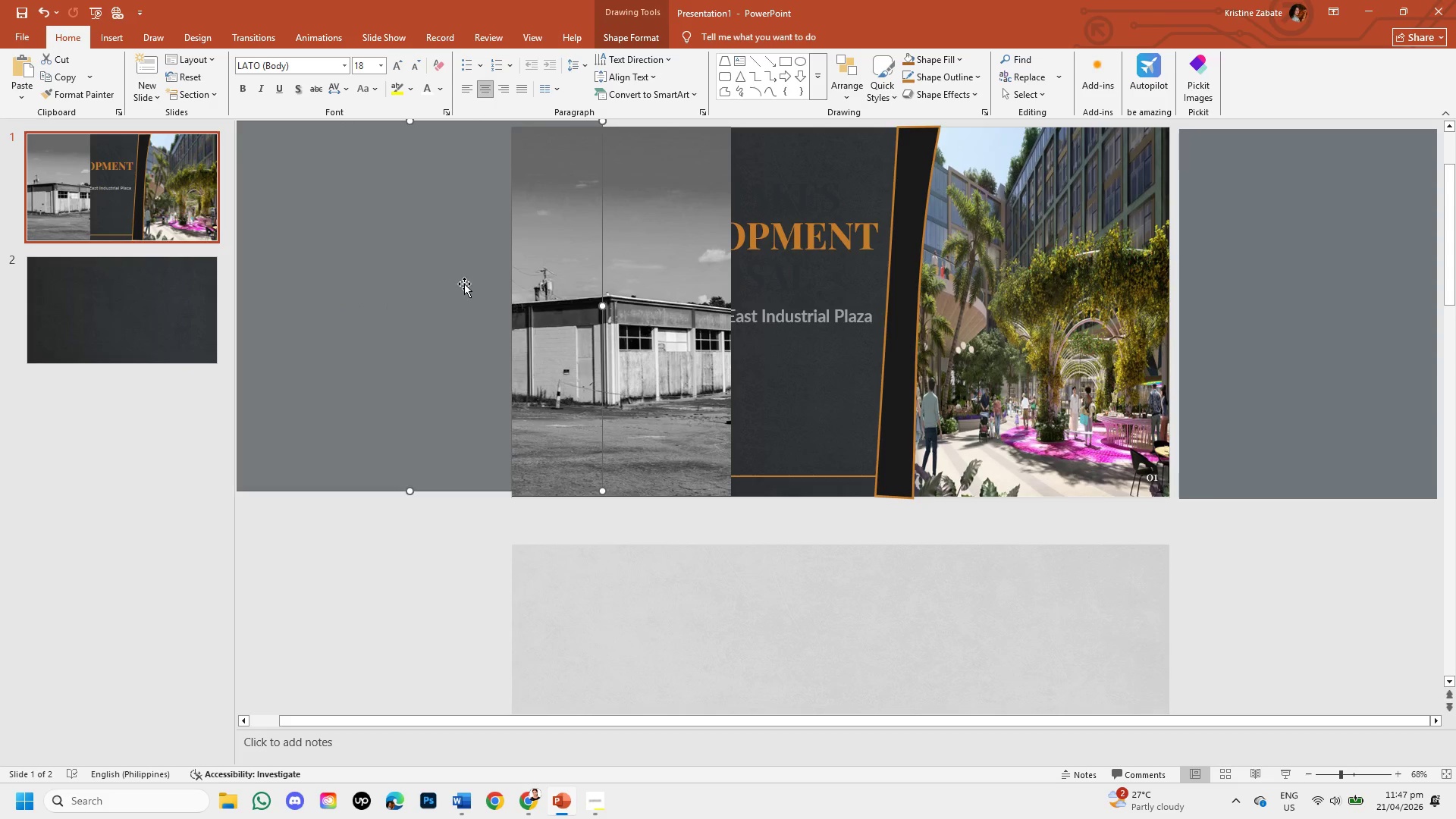 
right_click([464, 284])
 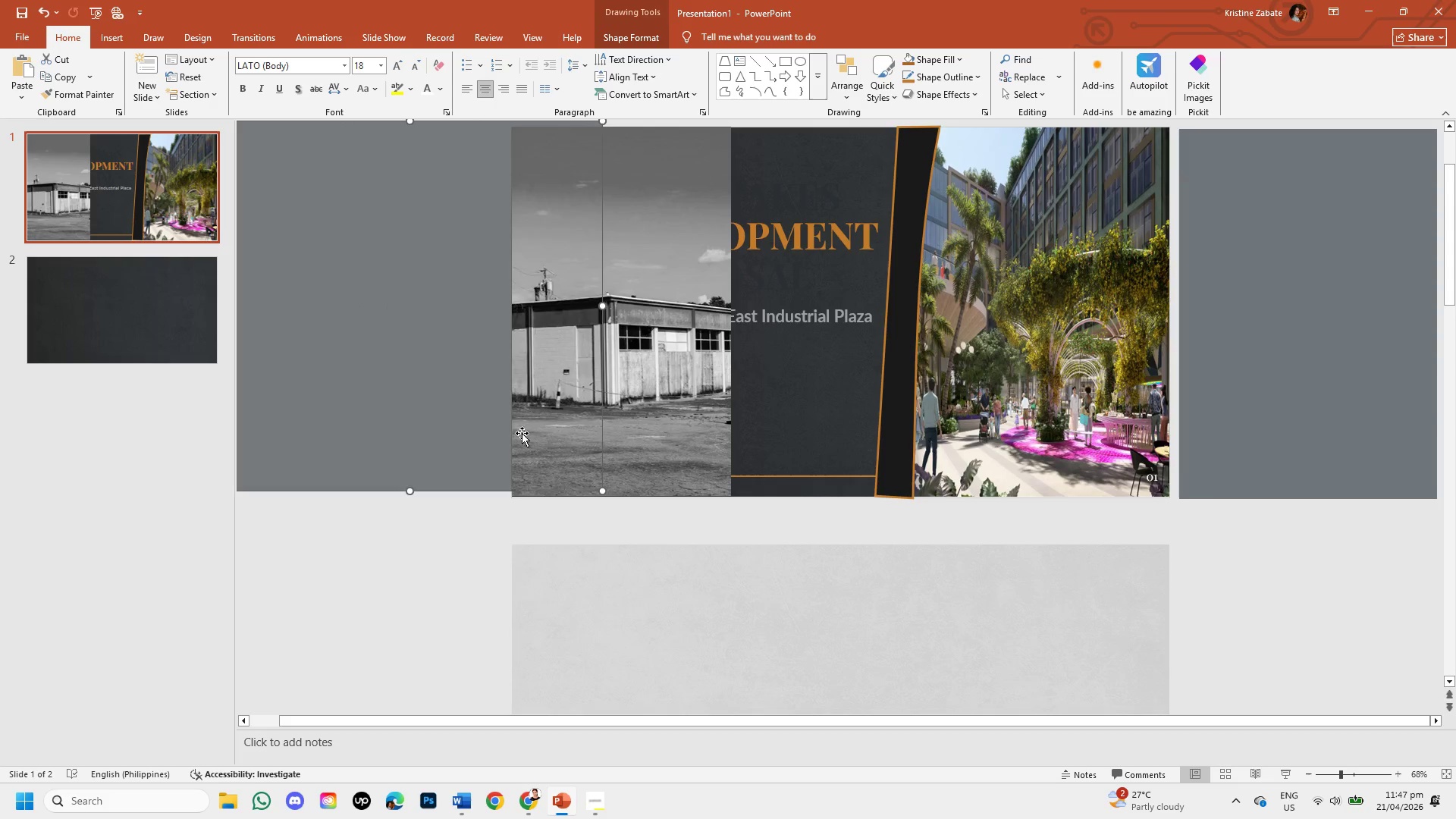 
left_click_drag(start_coordinate=[397, 315], to_coordinate=[692, 320])
 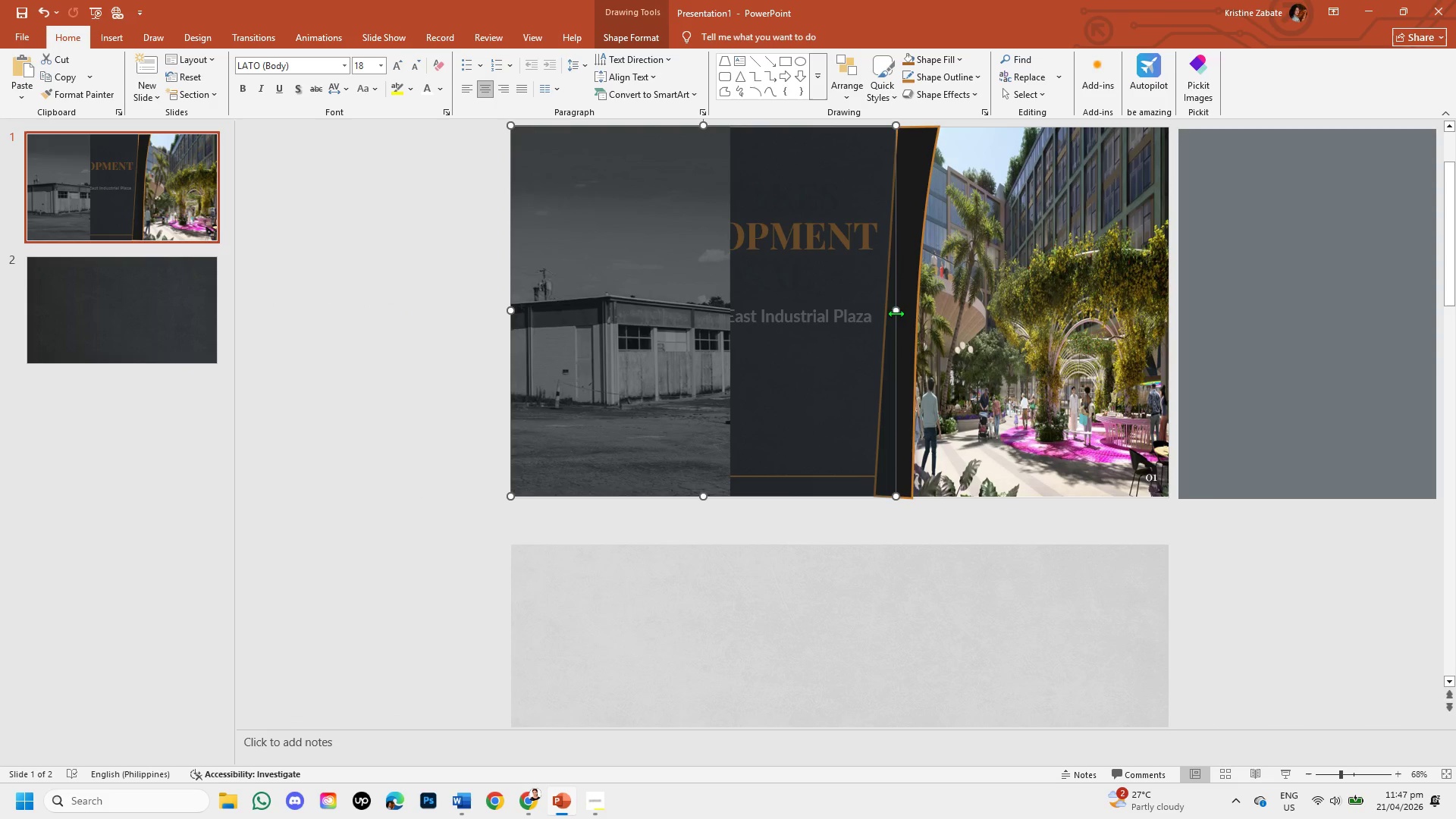 
left_click_drag(start_coordinate=[895, 311], to_coordinate=[732, 313])
 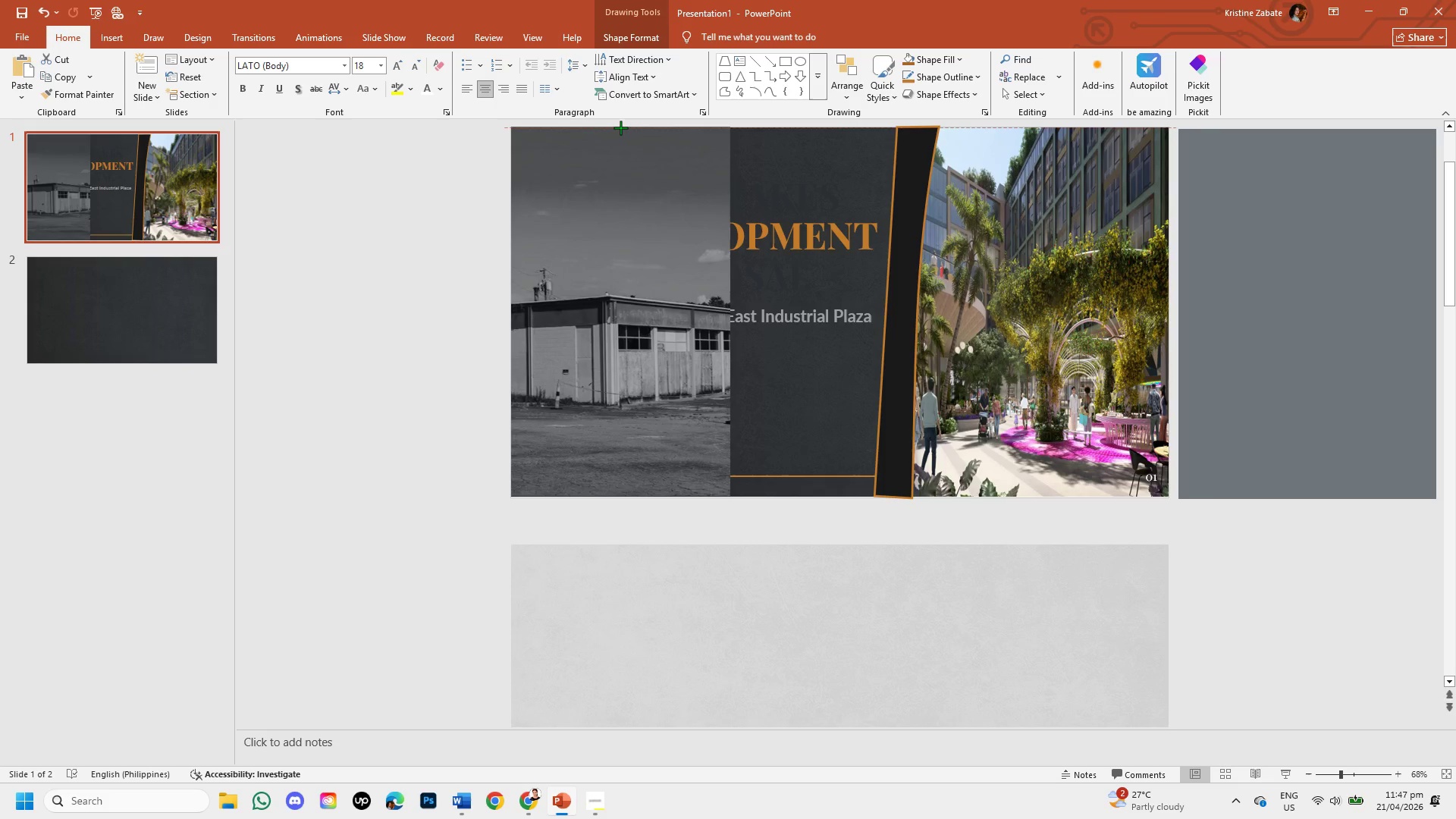 
left_click([469, 232])
 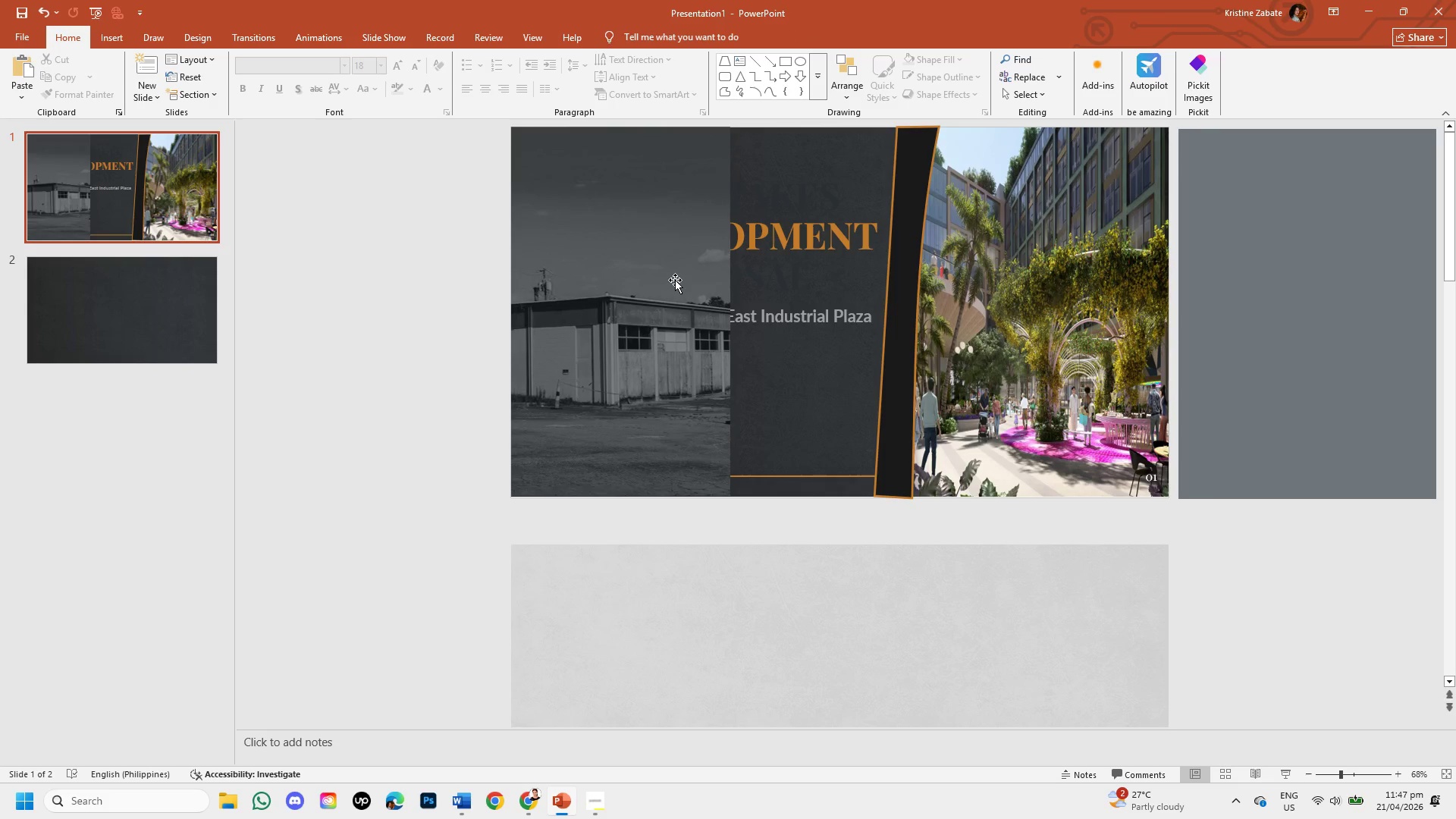 
left_click([672, 279])
 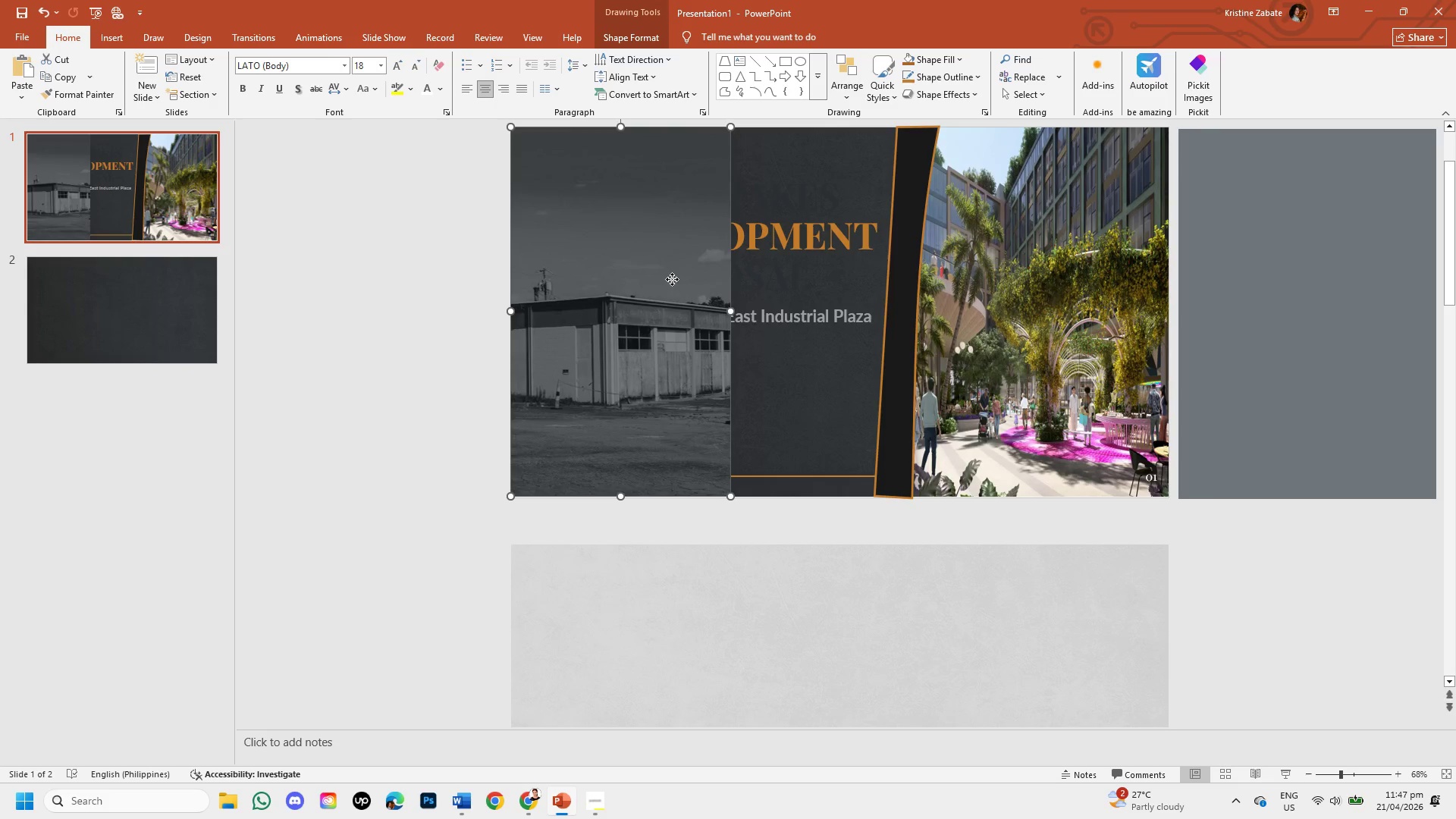 
right_click([672, 279])
 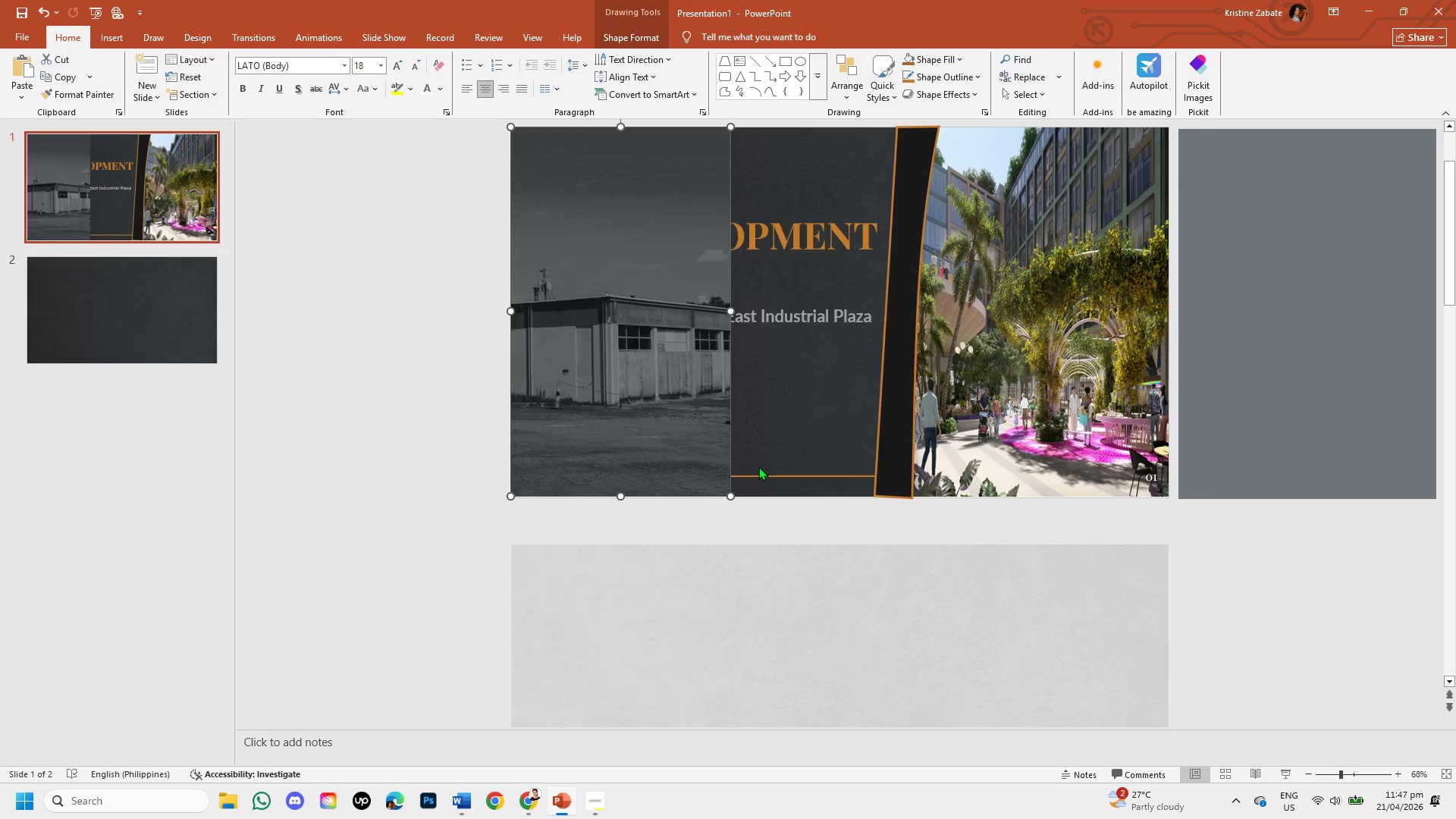 
left_click([642, 259])
 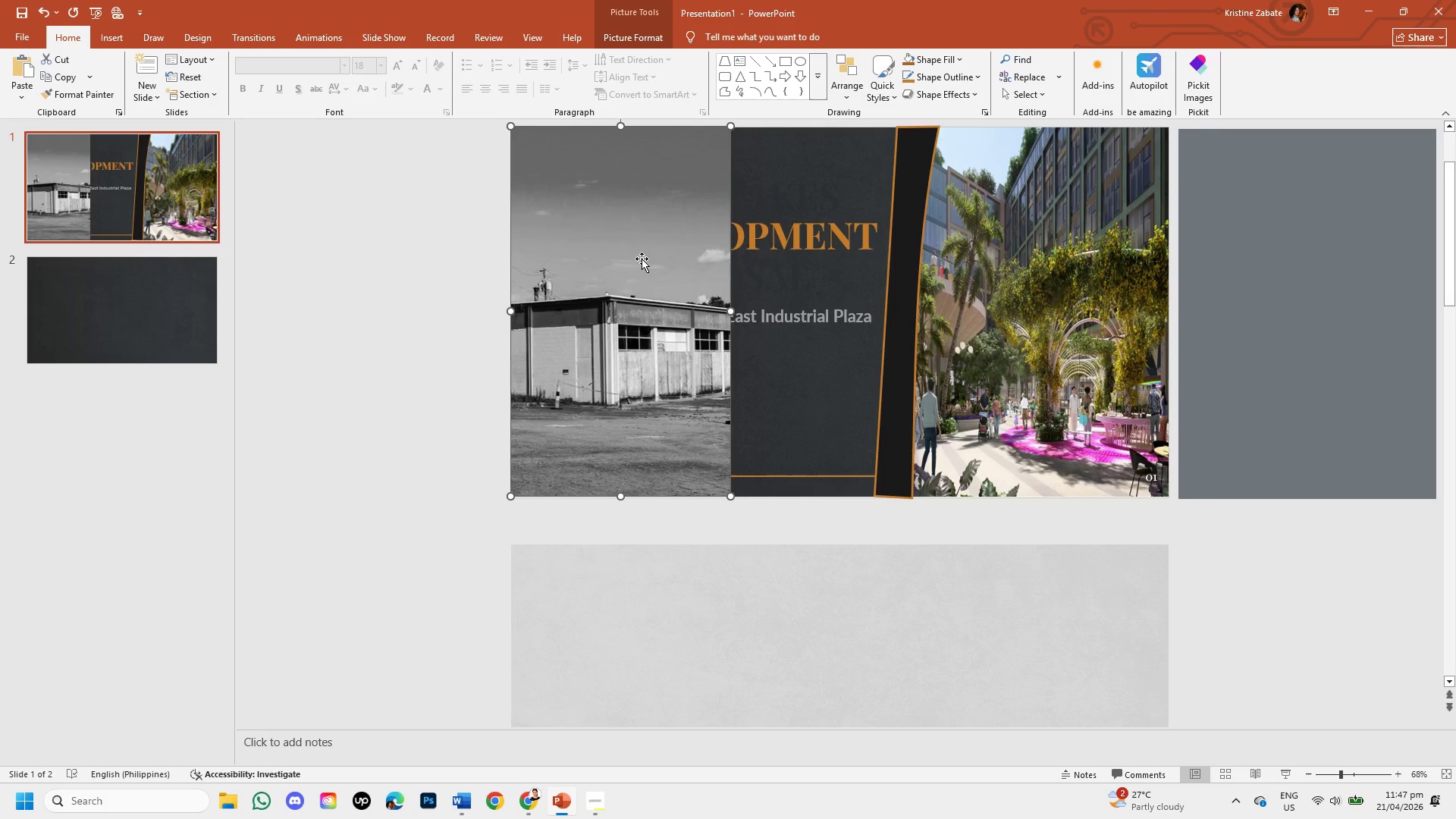 
right_click([642, 259])
 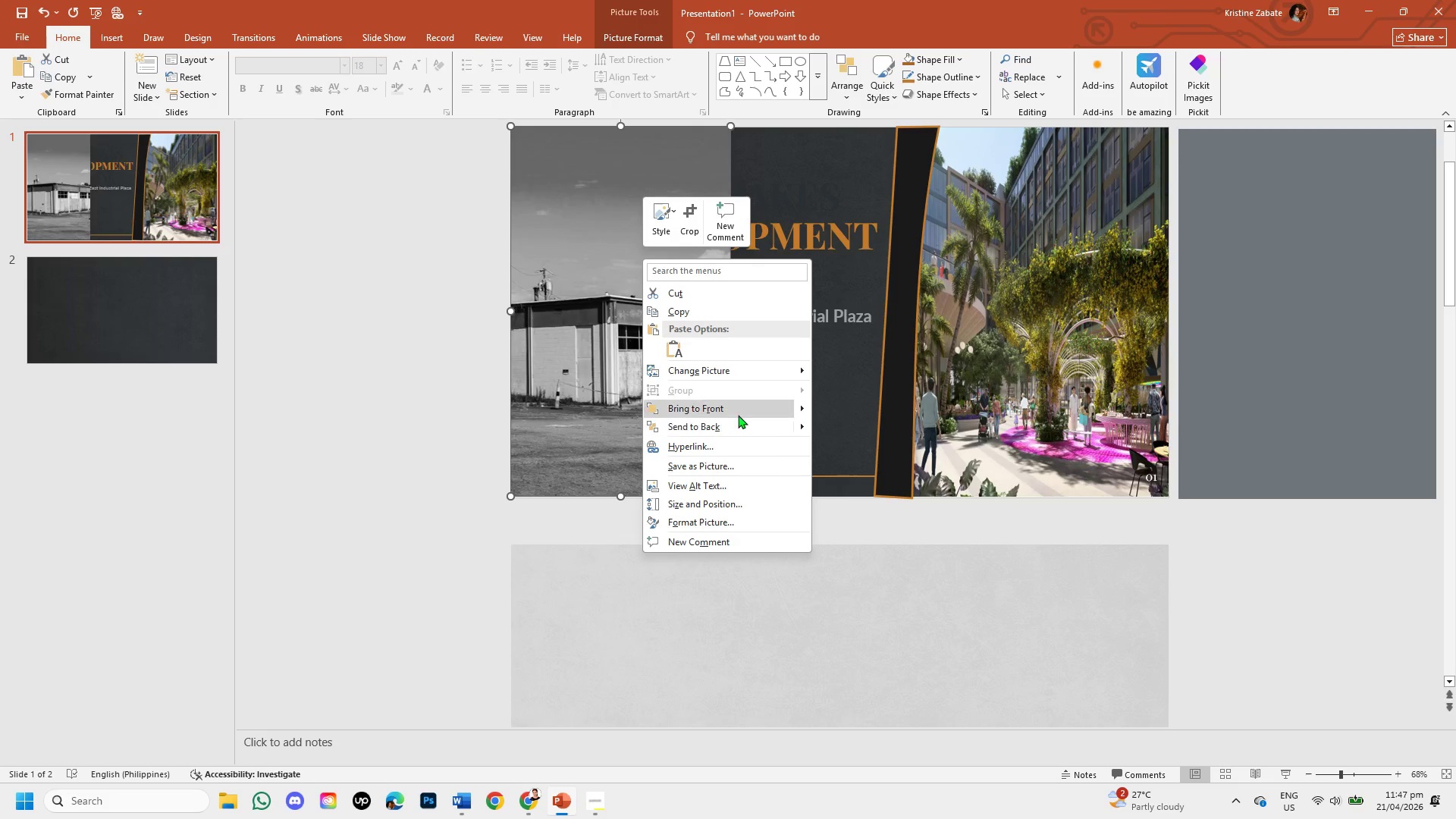 
left_click([738, 421])
 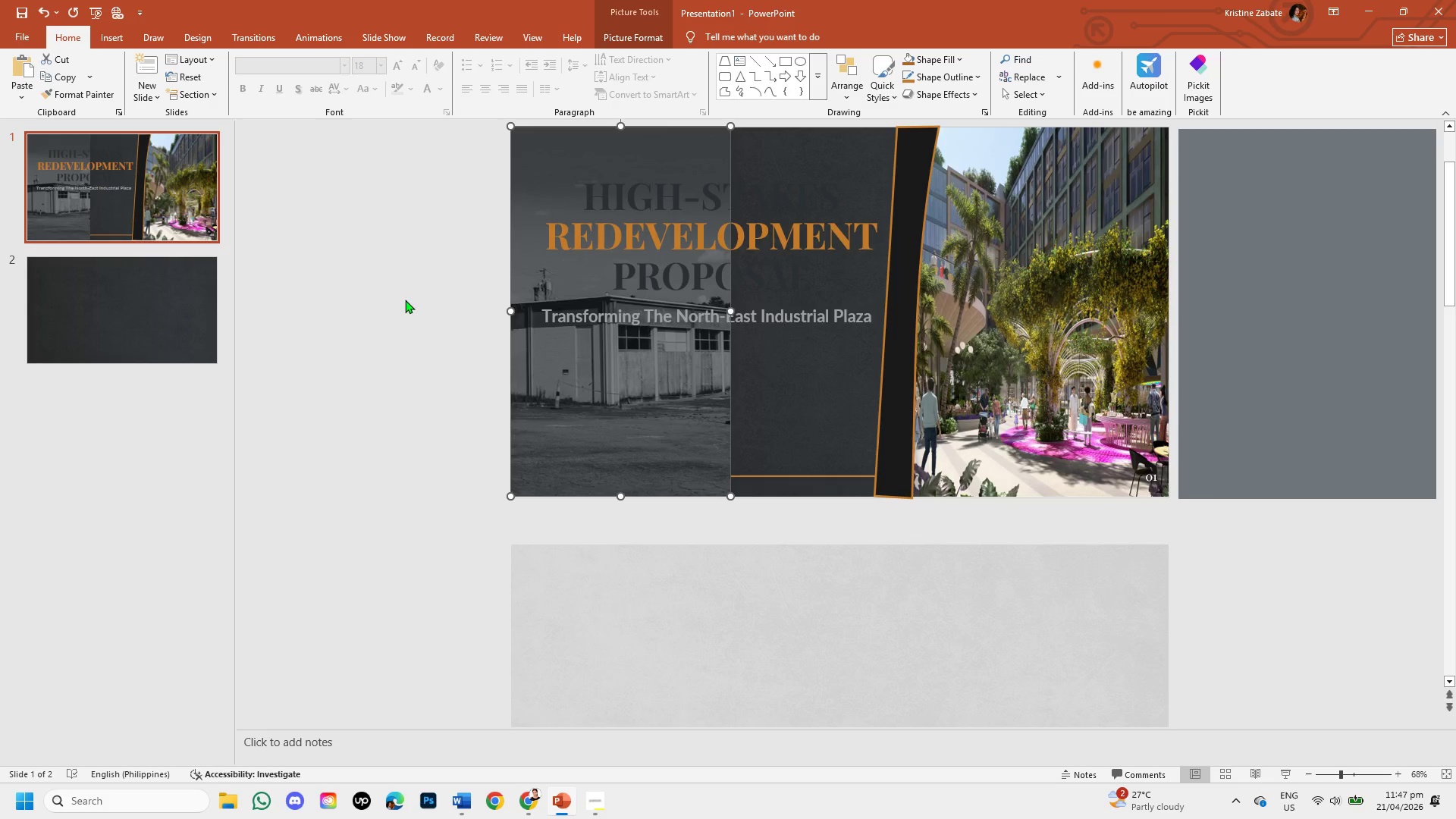 
left_click([405, 300])
 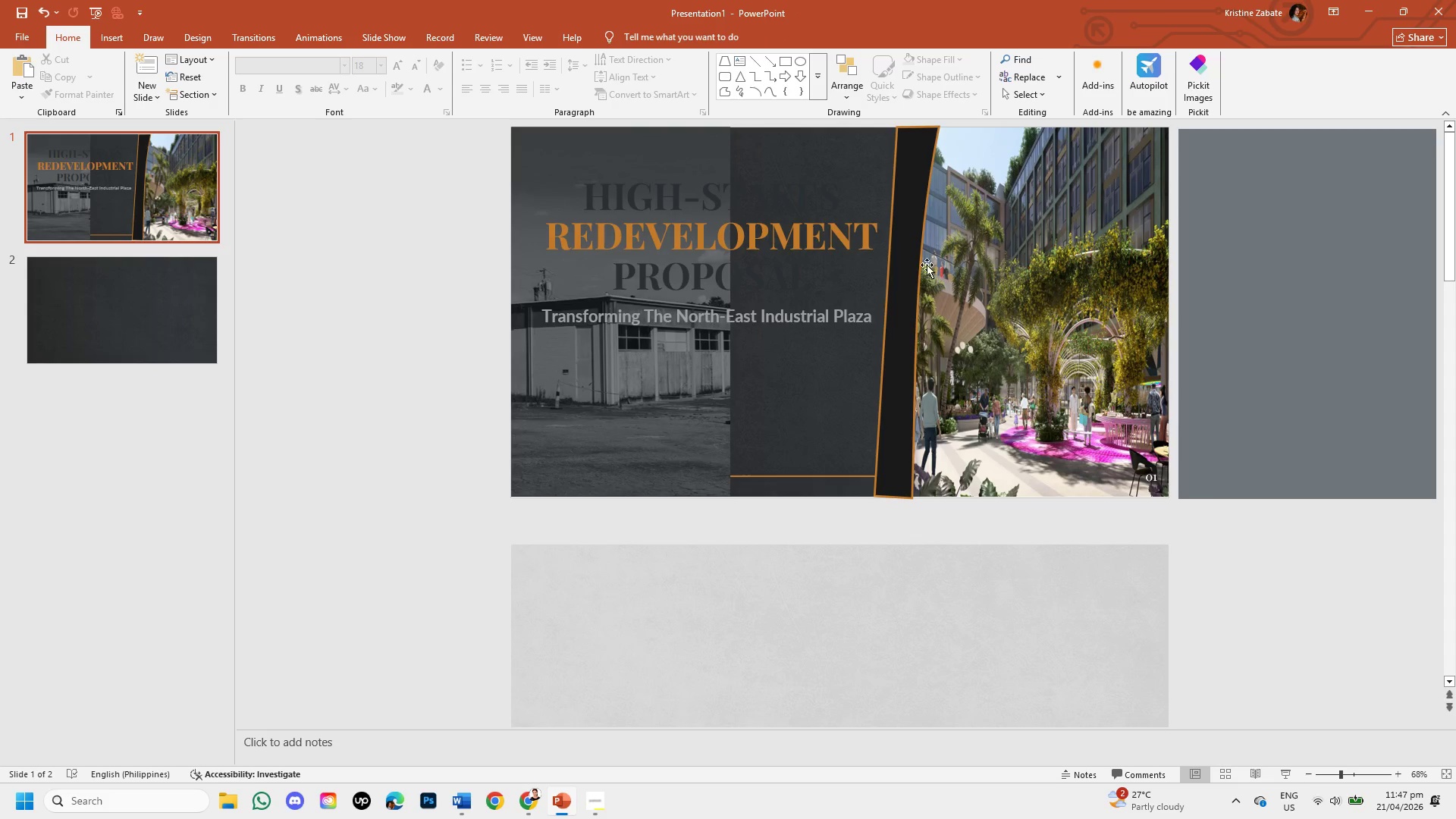 
wait(8.14)
 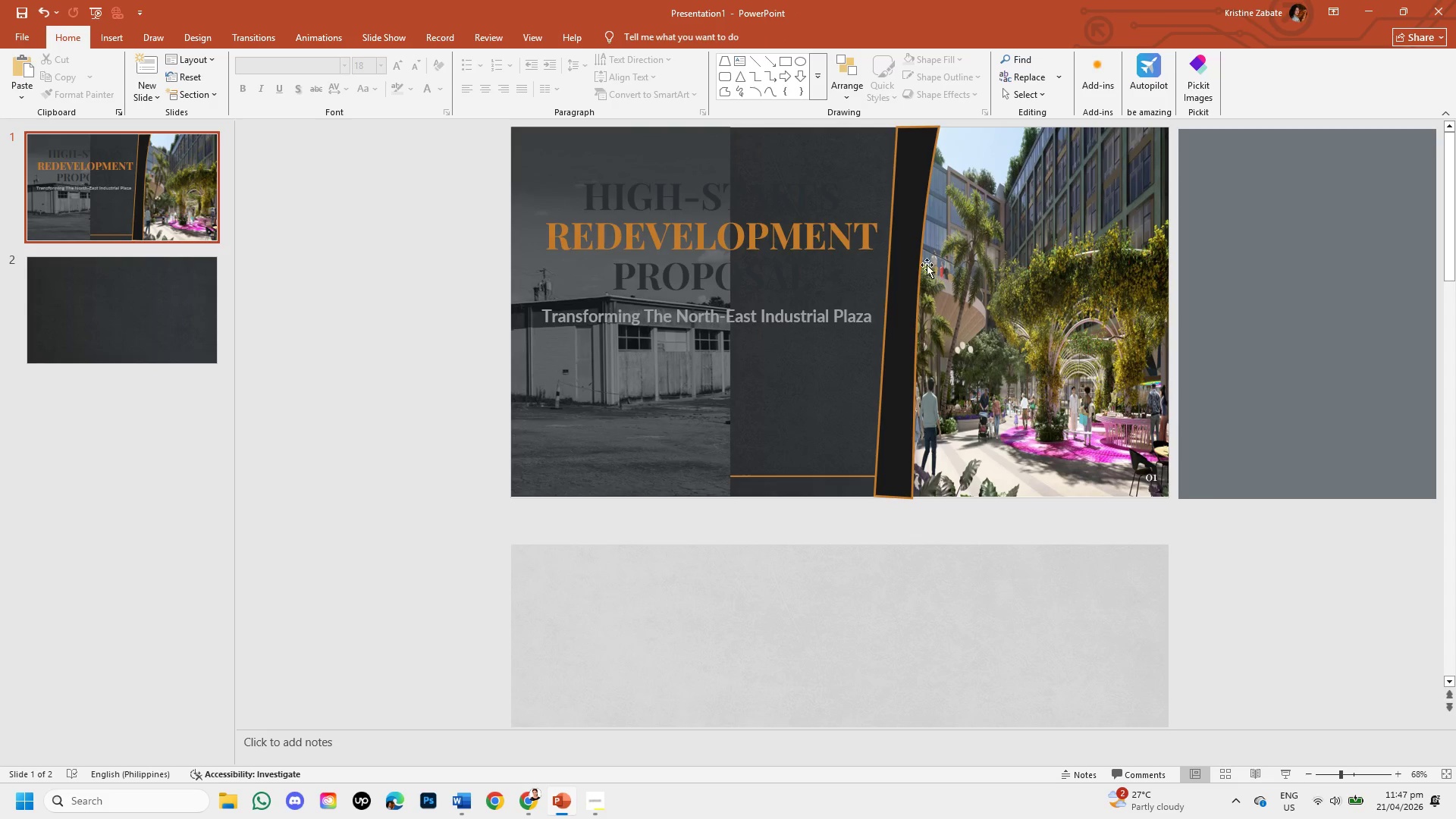 
left_click([526, 793])
 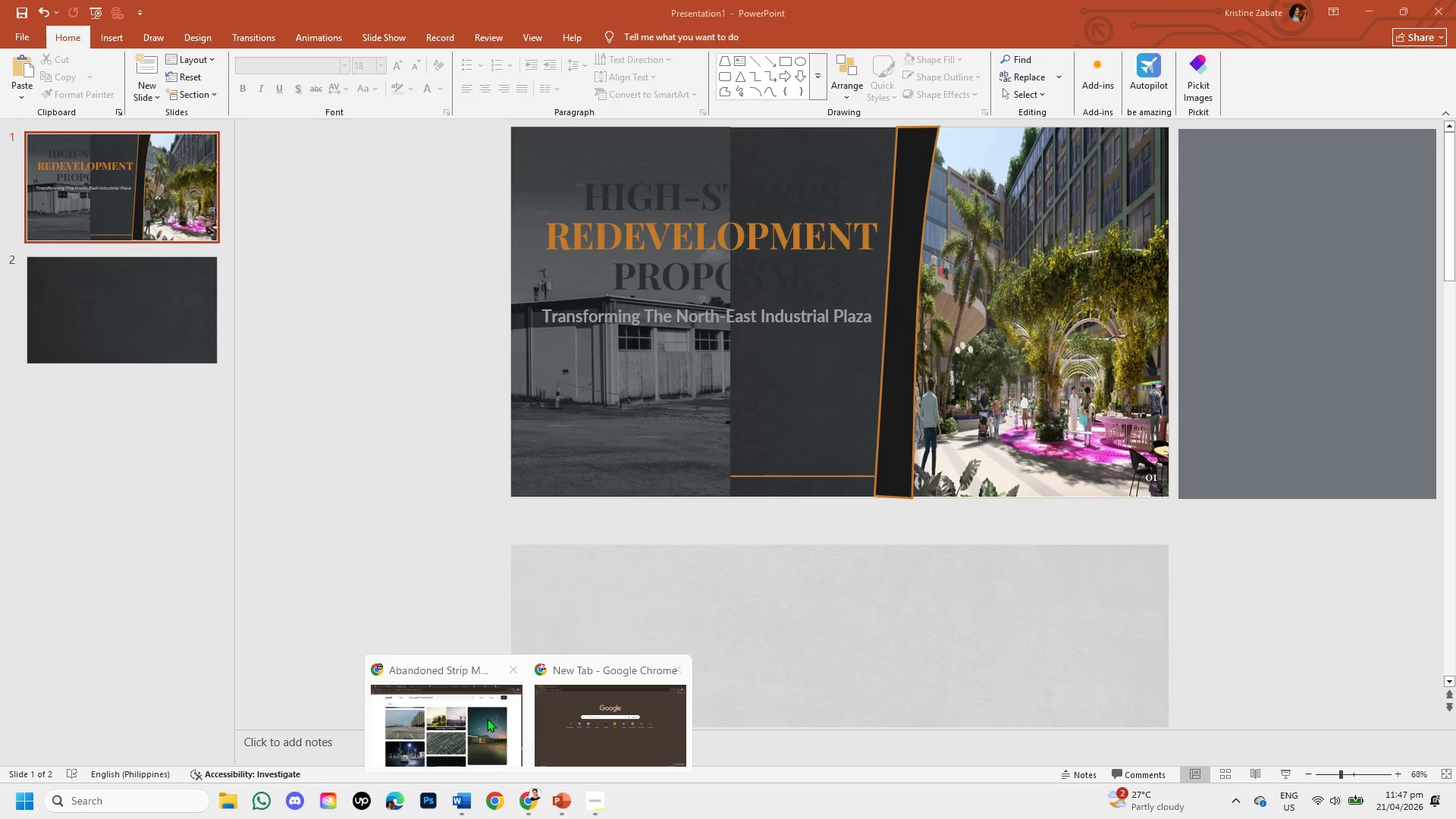 
left_click([469, 711])
 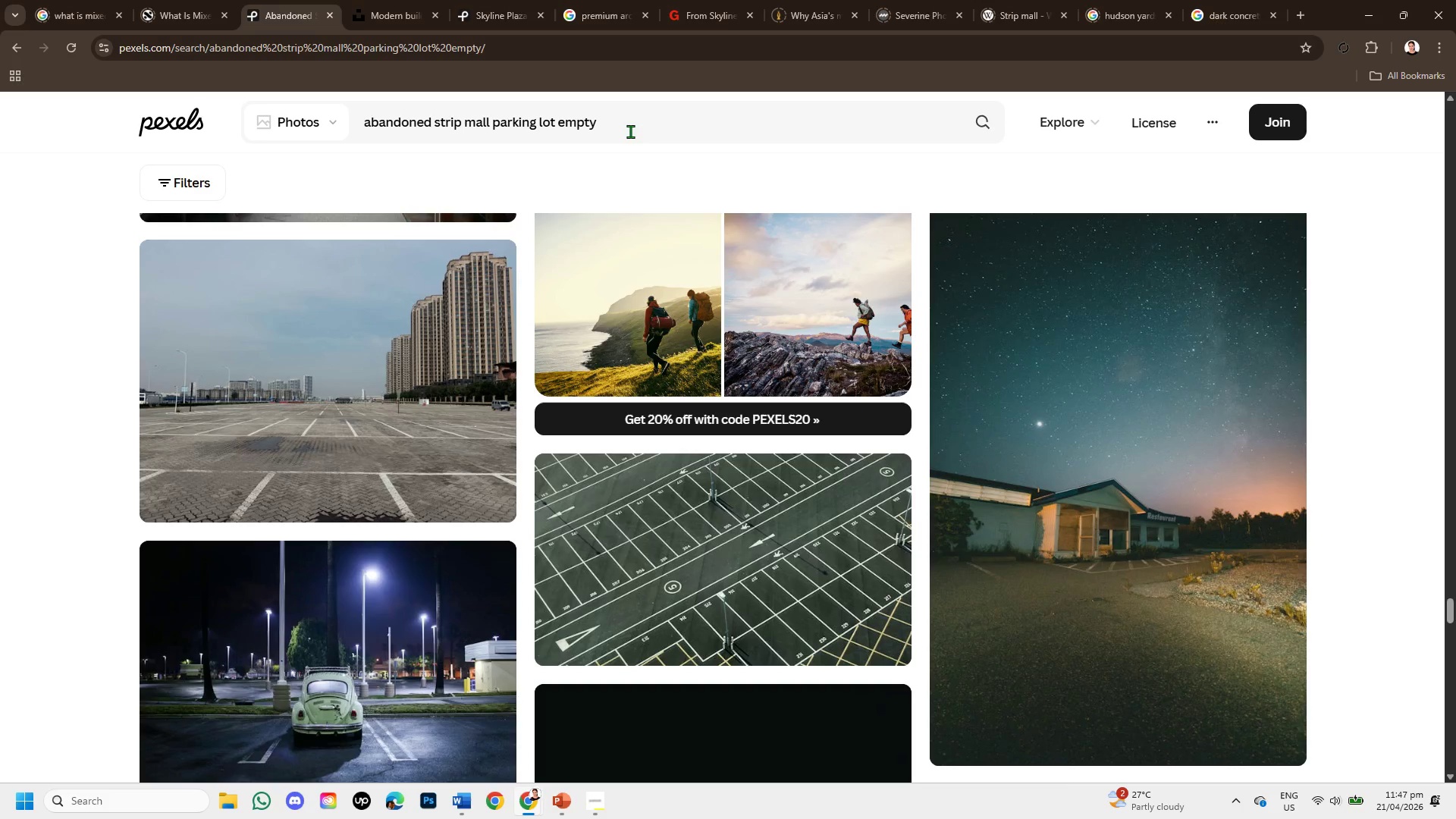 
left_click_drag(start_coordinate=[629, 118], to_coordinate=[301, 115])
 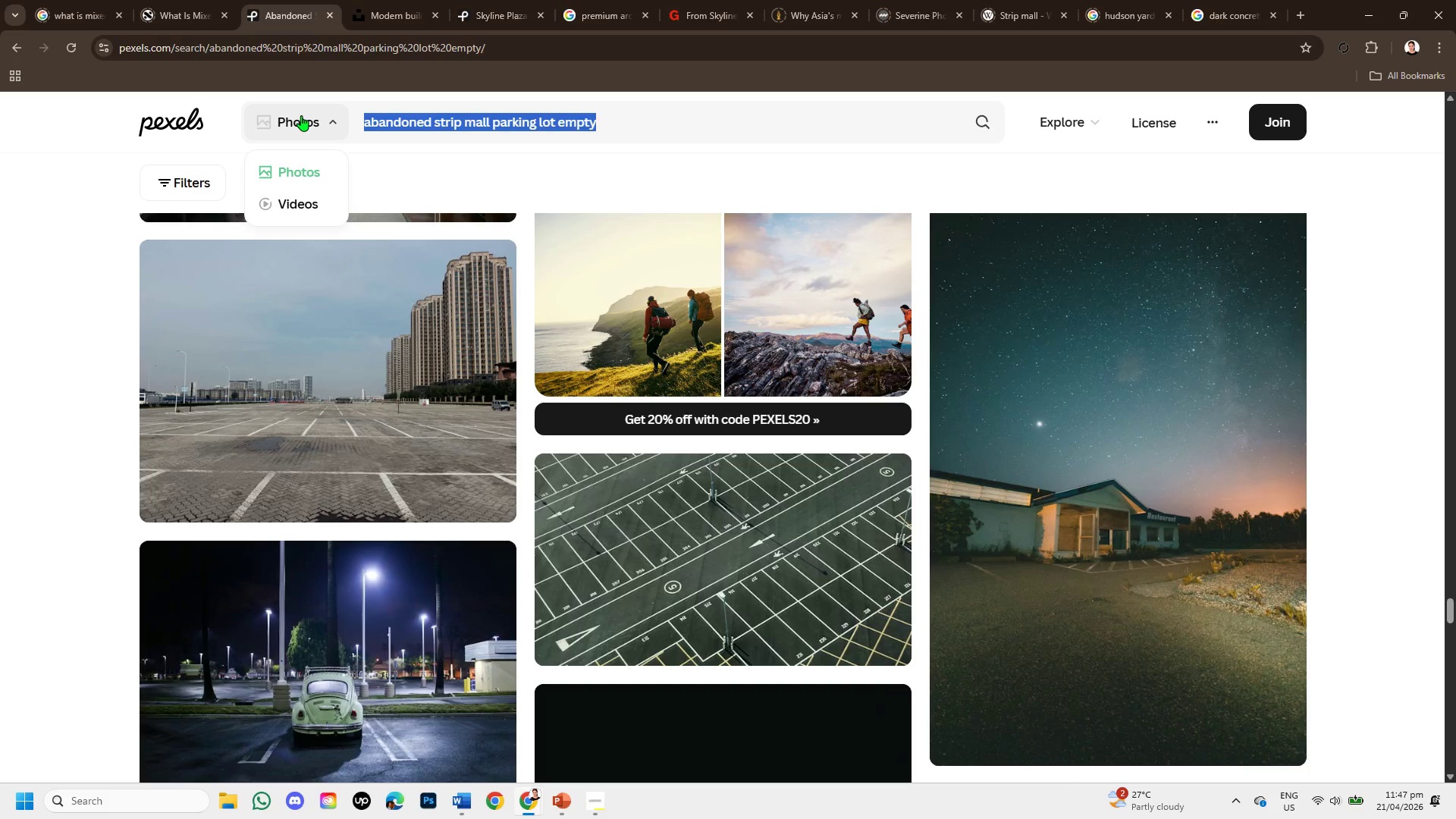 
key(Backspace)
type(modern lifestyle center outdoor dining nui)
key(Backspace)
type(=)
key(Backspace)
type(ght lights )
 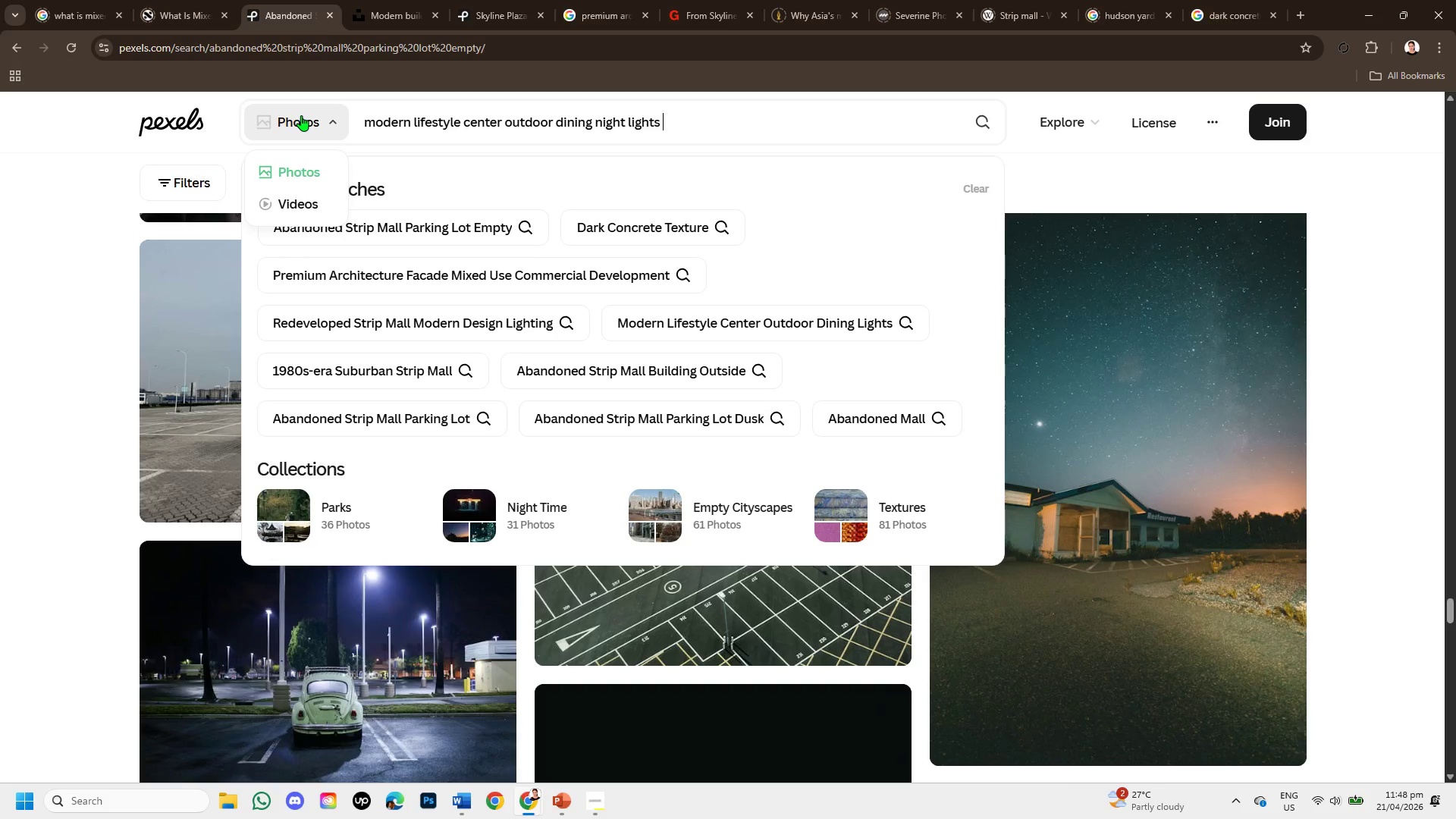 
key(Enter)
 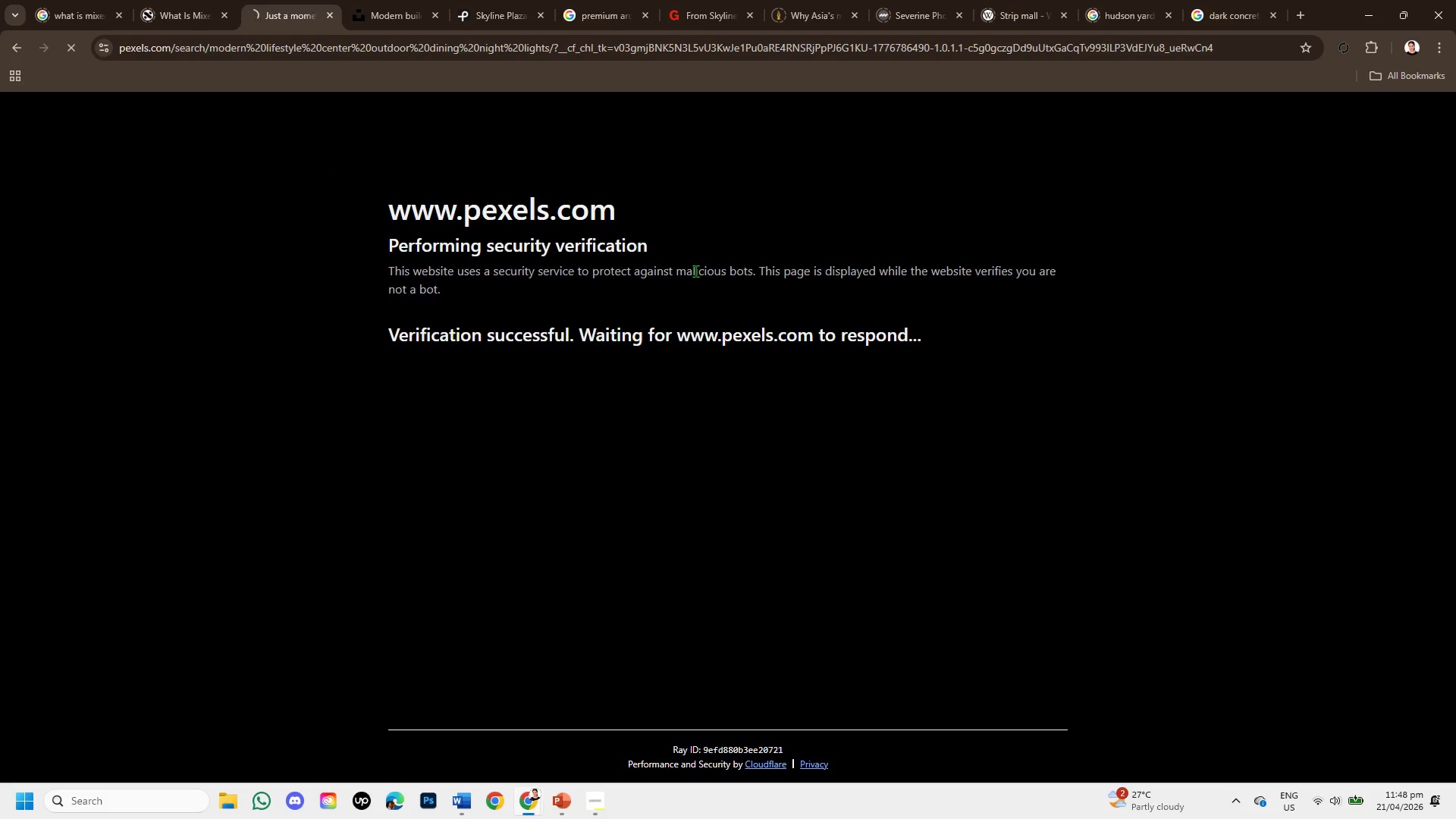 
wait(11.92)
 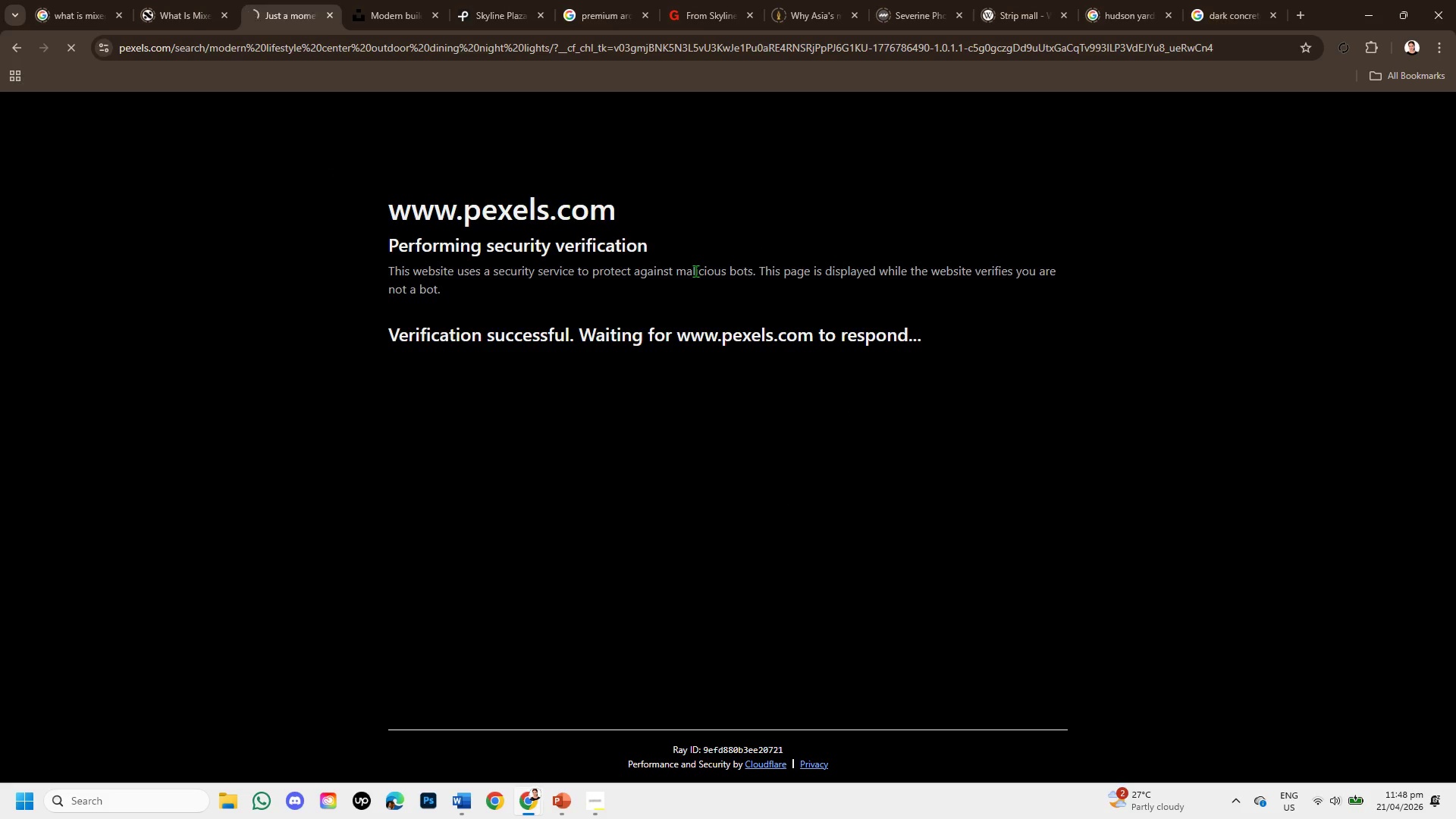 
scroll: coordinate [926, 558], scroll_direction: down, amount: 7.0
 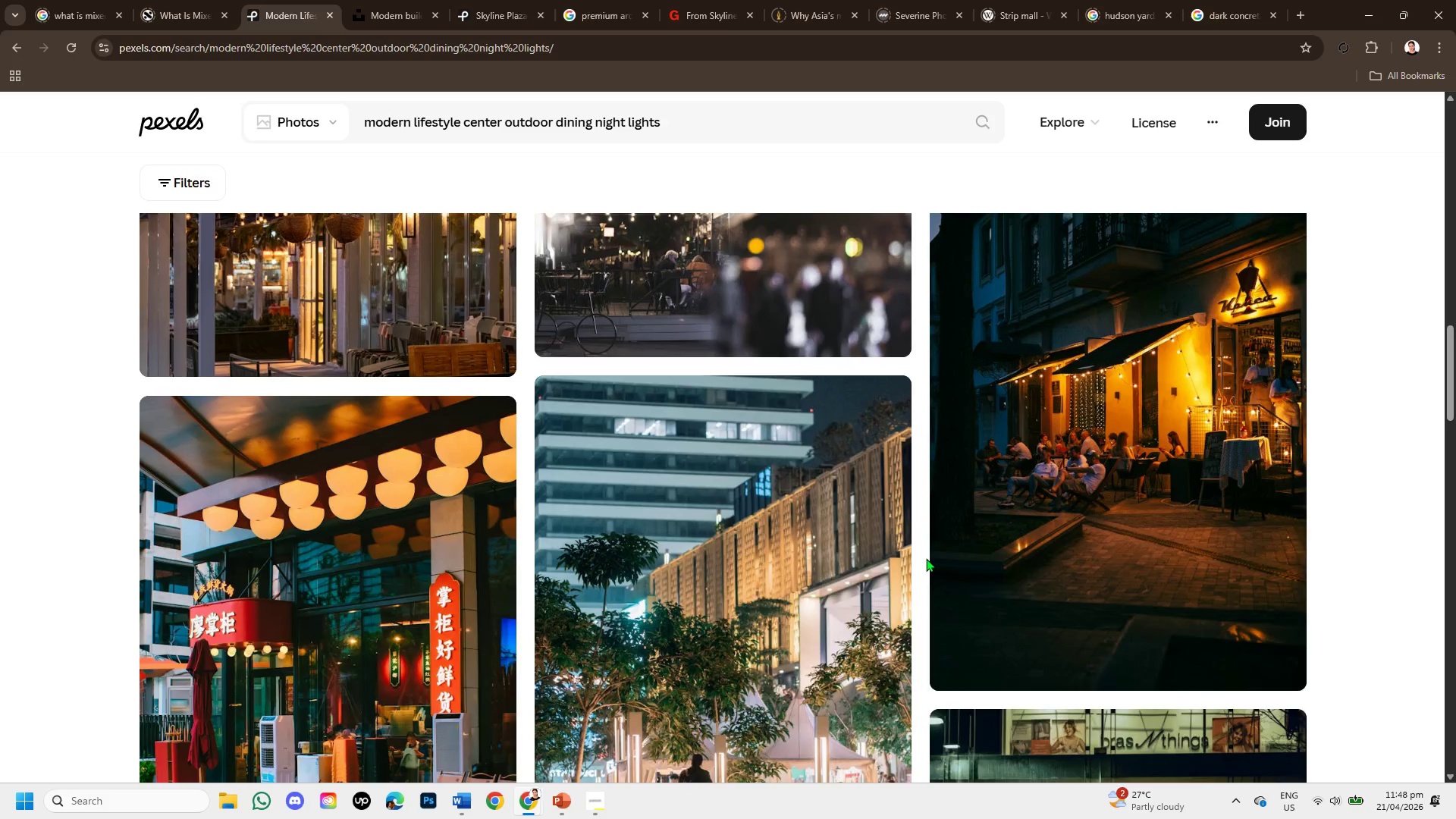 
scroll: coordinate [926, 558], scroll_direction: up, amount: 1.0
 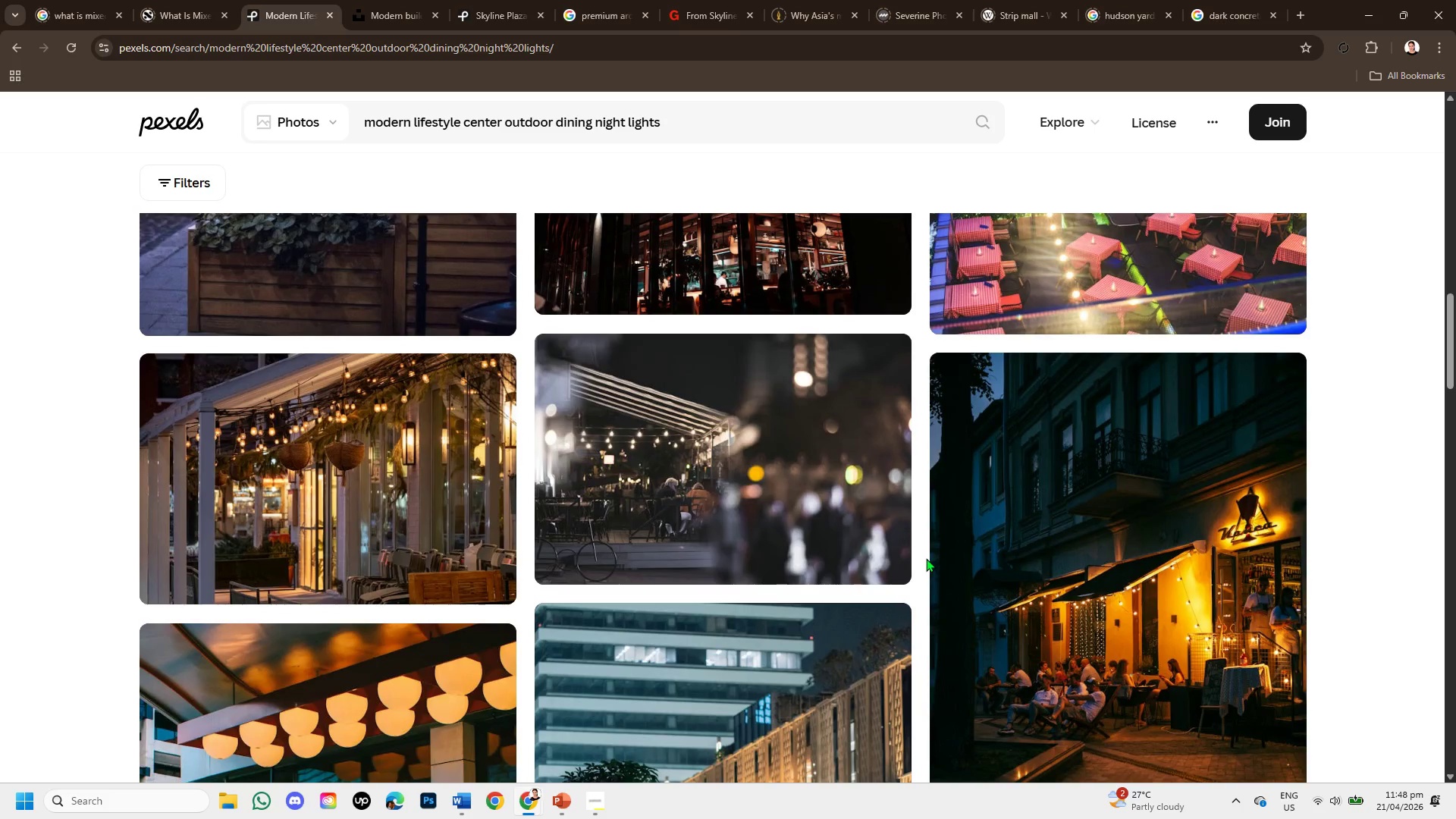 
scroll: coordinate [1088, 494], scroll_direction: down, amount: 5.0
 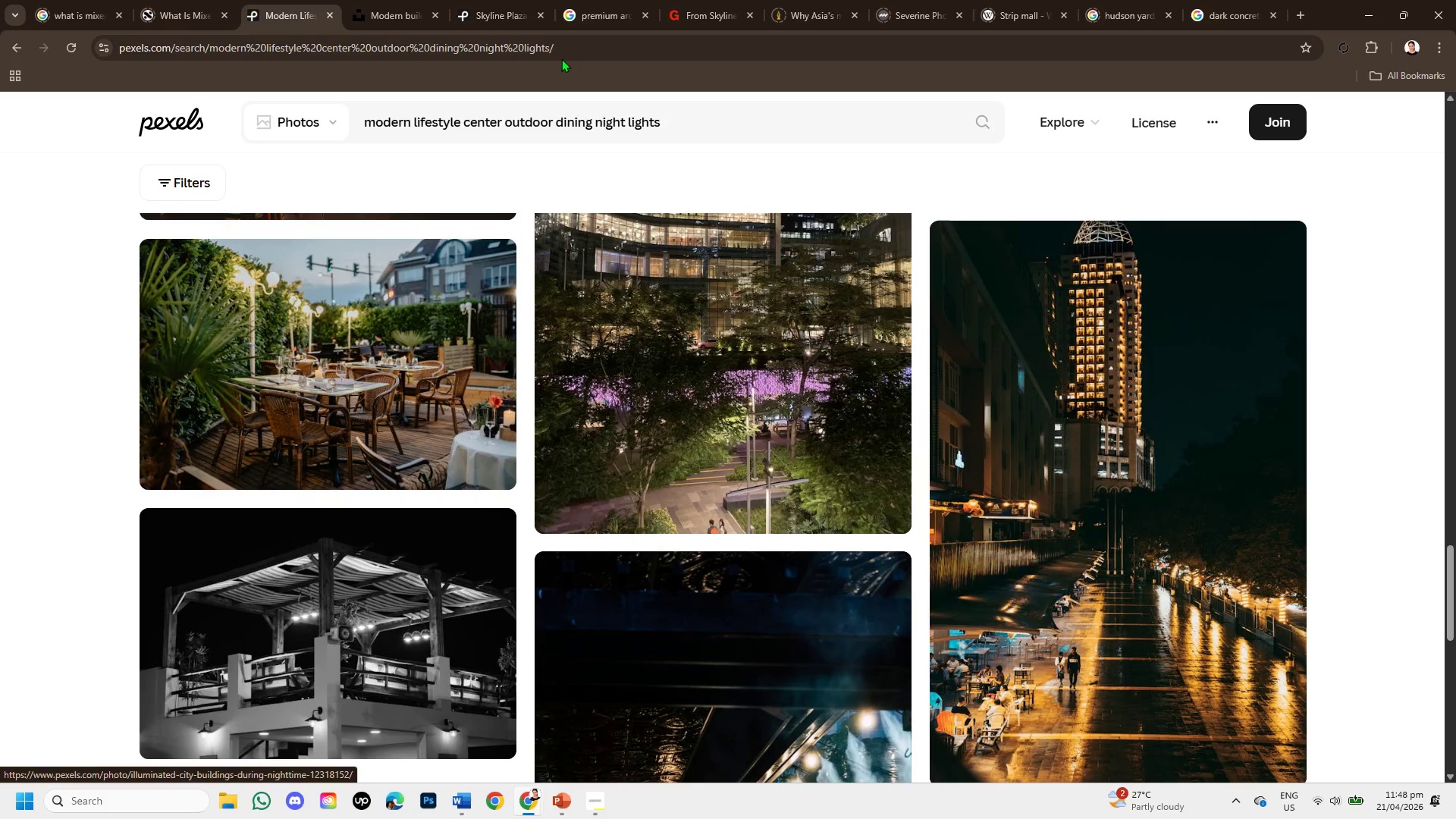 
left_click_drag(start_coordinate=[698, 129], to_coordinate=[324, 149])
 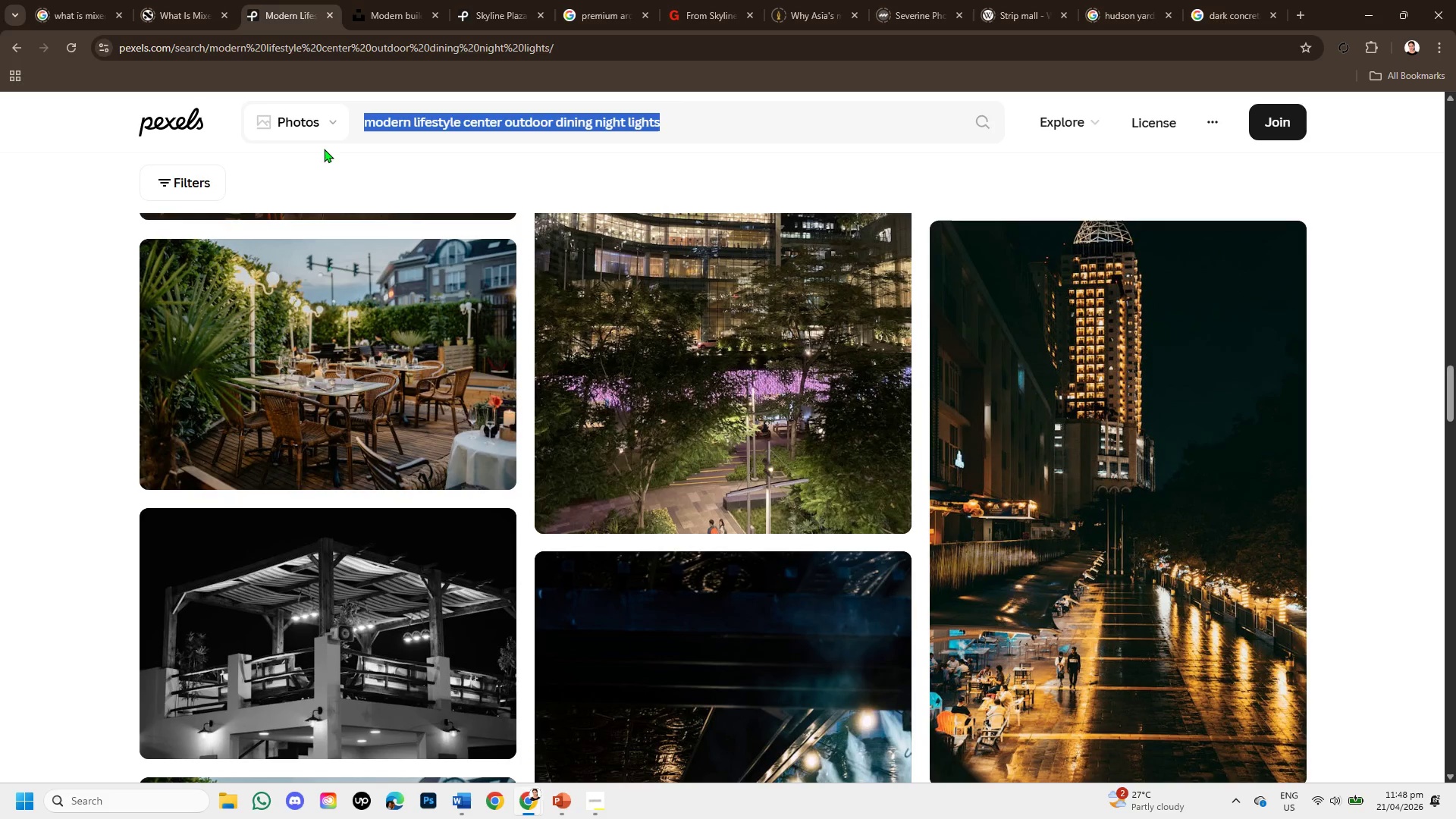 
key(Control+C)
 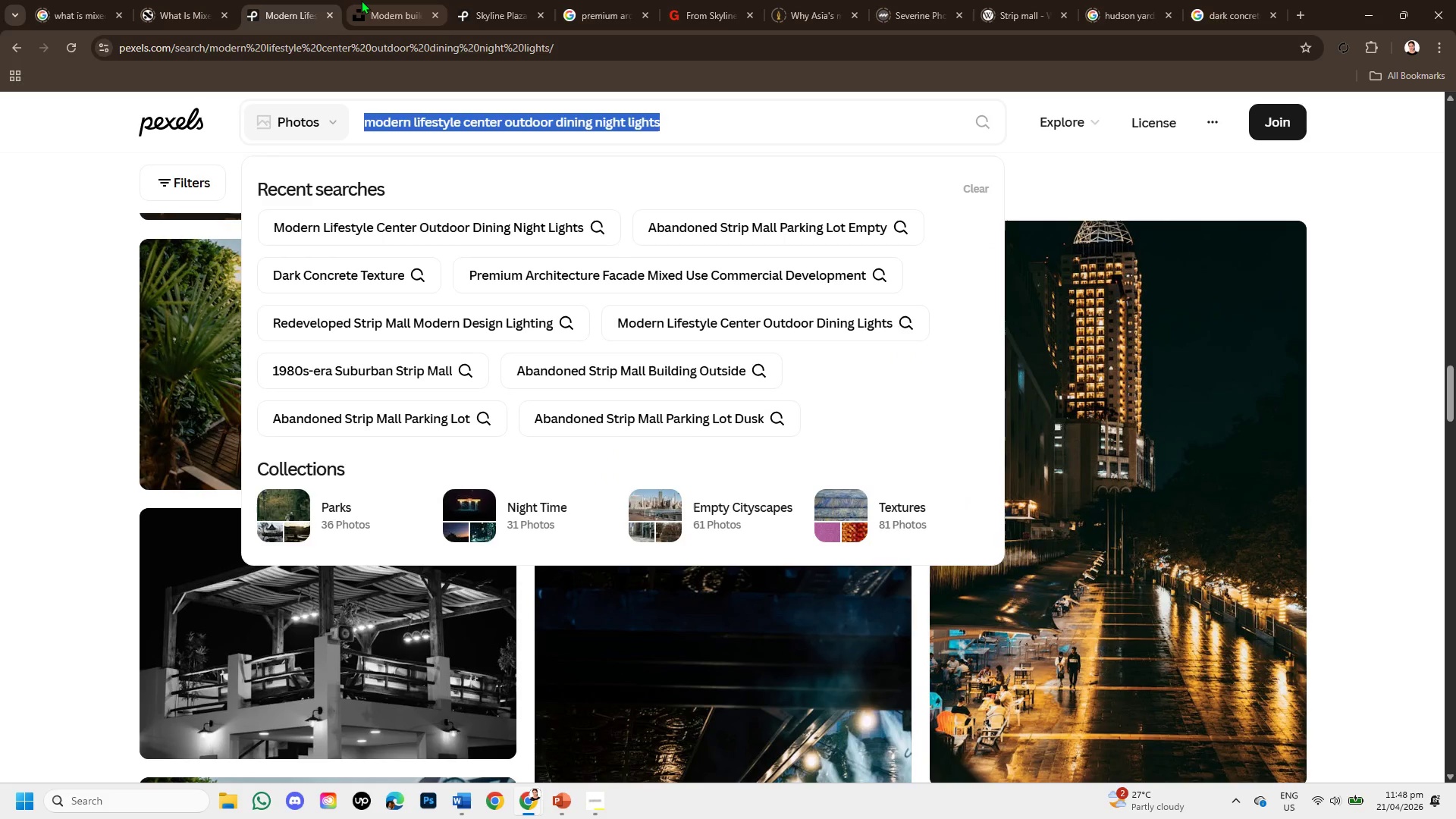 
left_click([366, 0])
 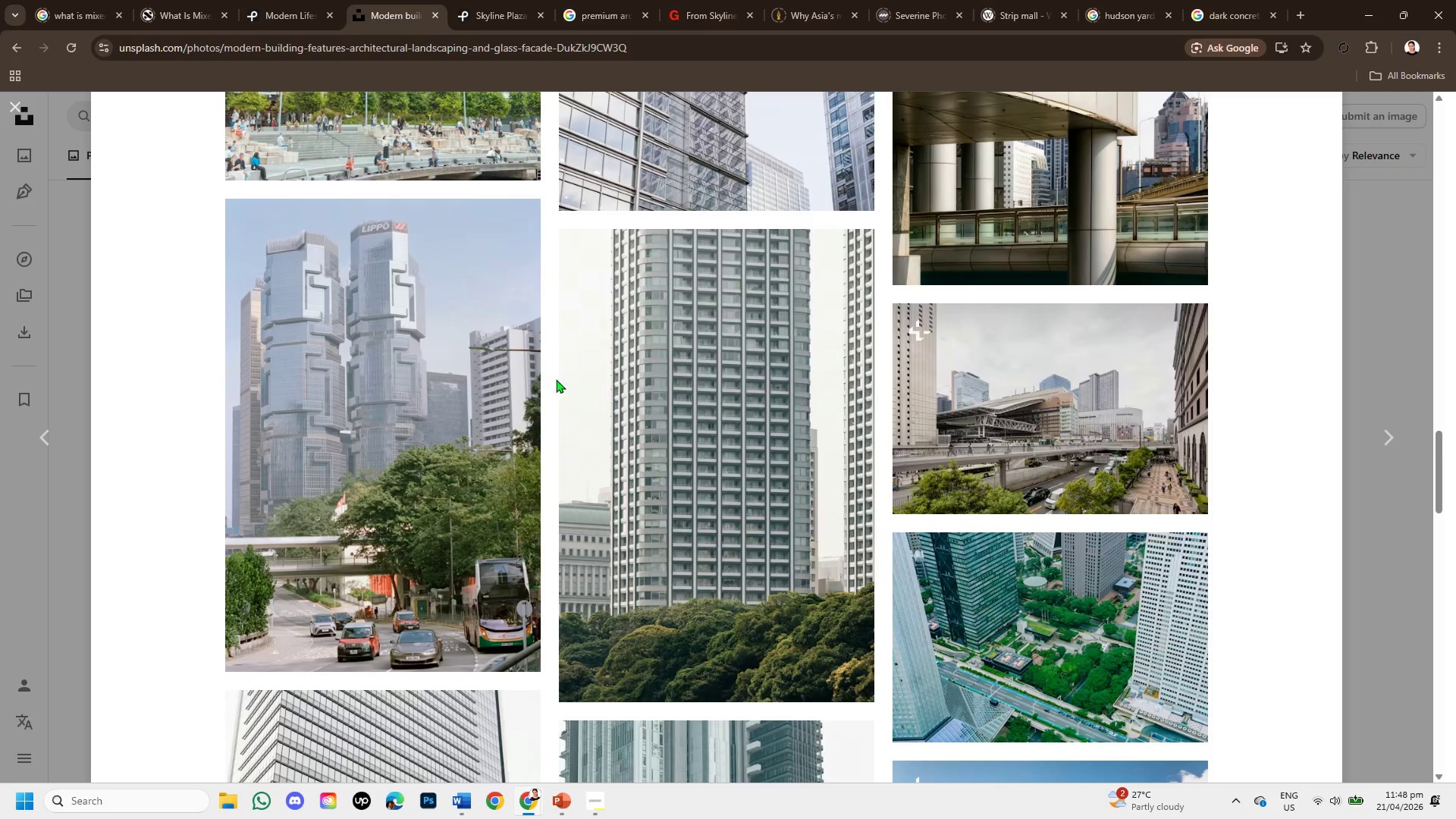 
scroll: coordinate [564, 447], scroll_direction: up, amount: 15.0
 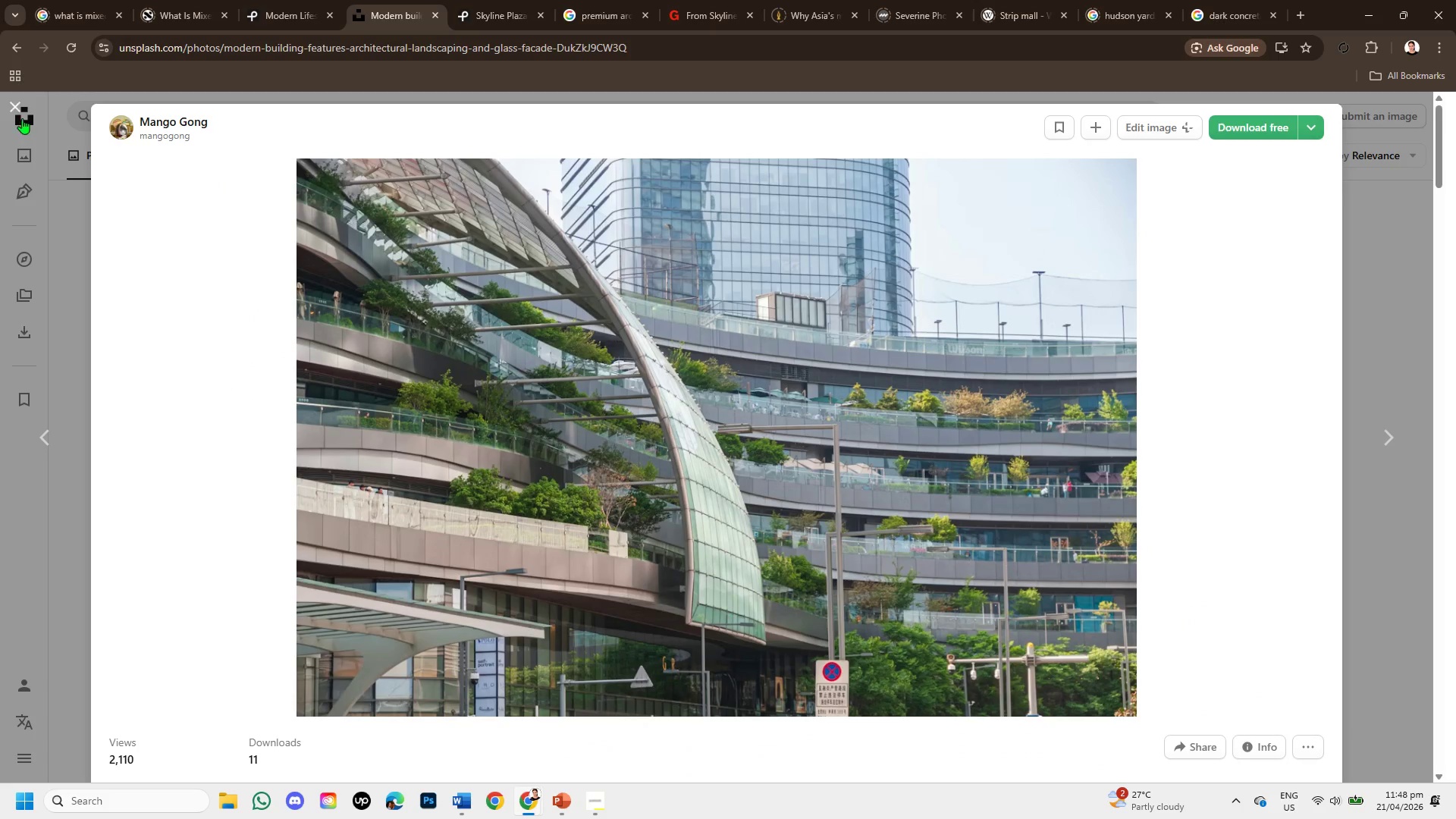 
left_click([16, 107])
 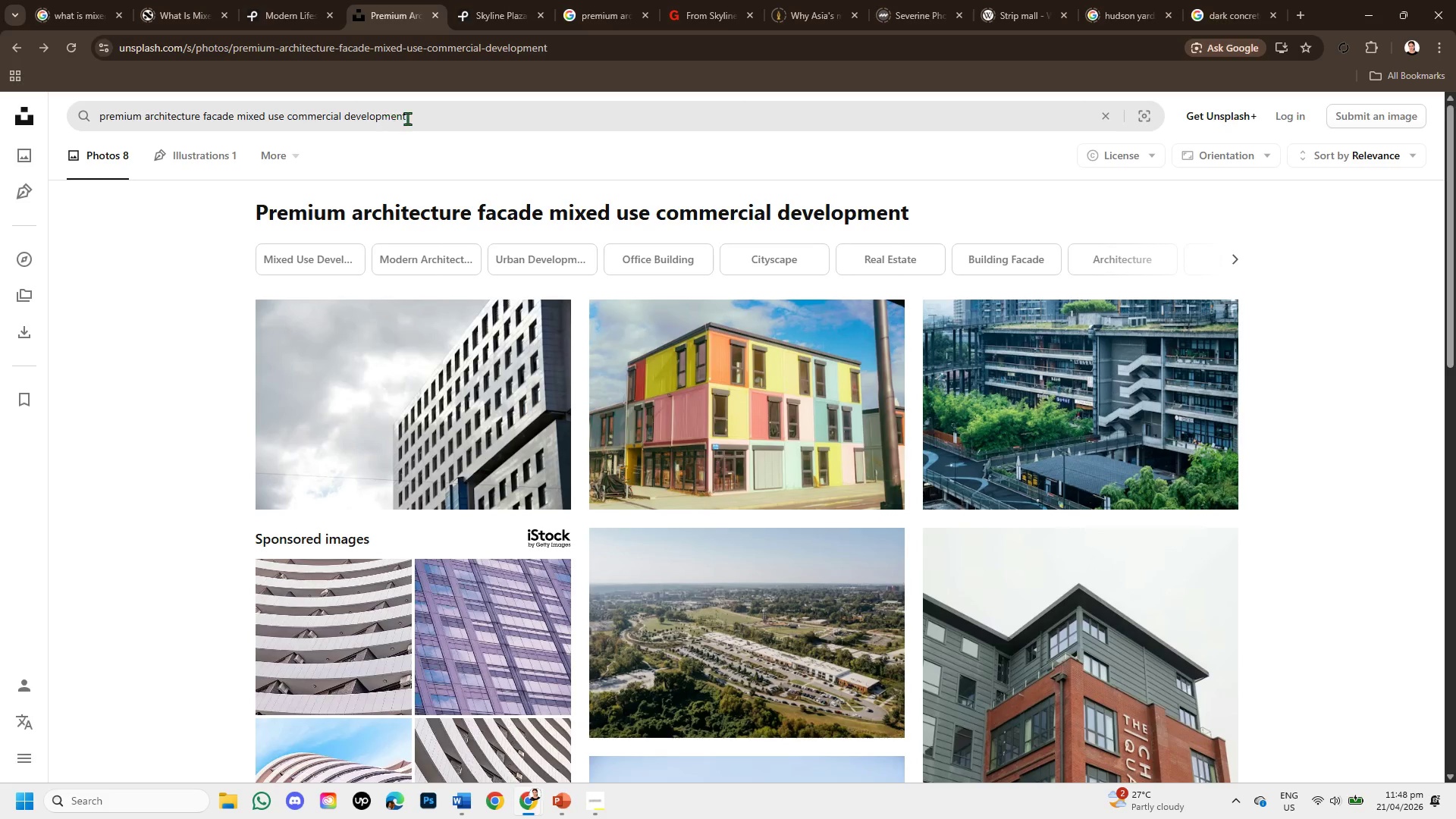 
left_click_drag(start_coordinate=[434, 118], to_coordinate=[8, 134])
 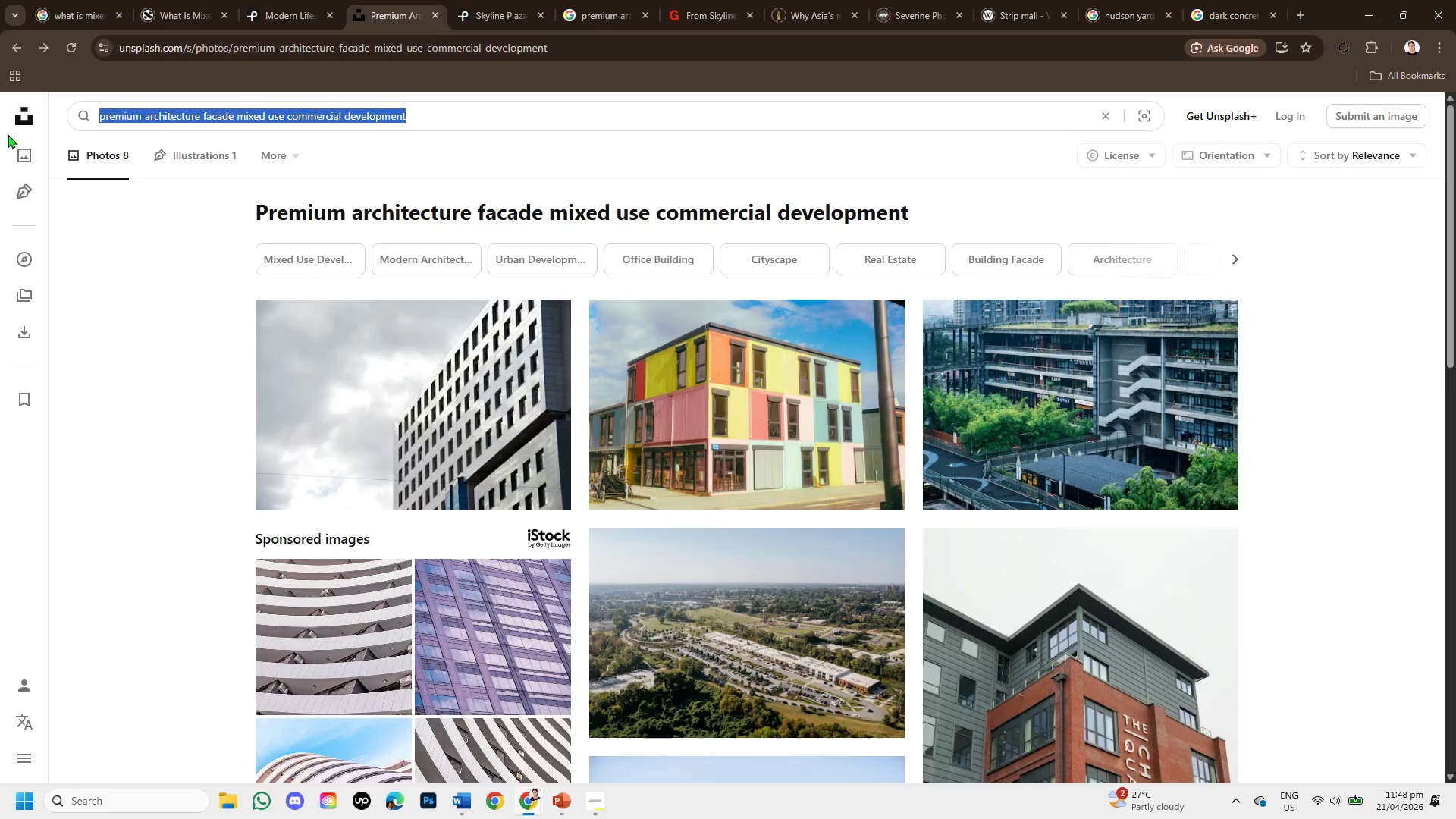 
key(Backspace)
 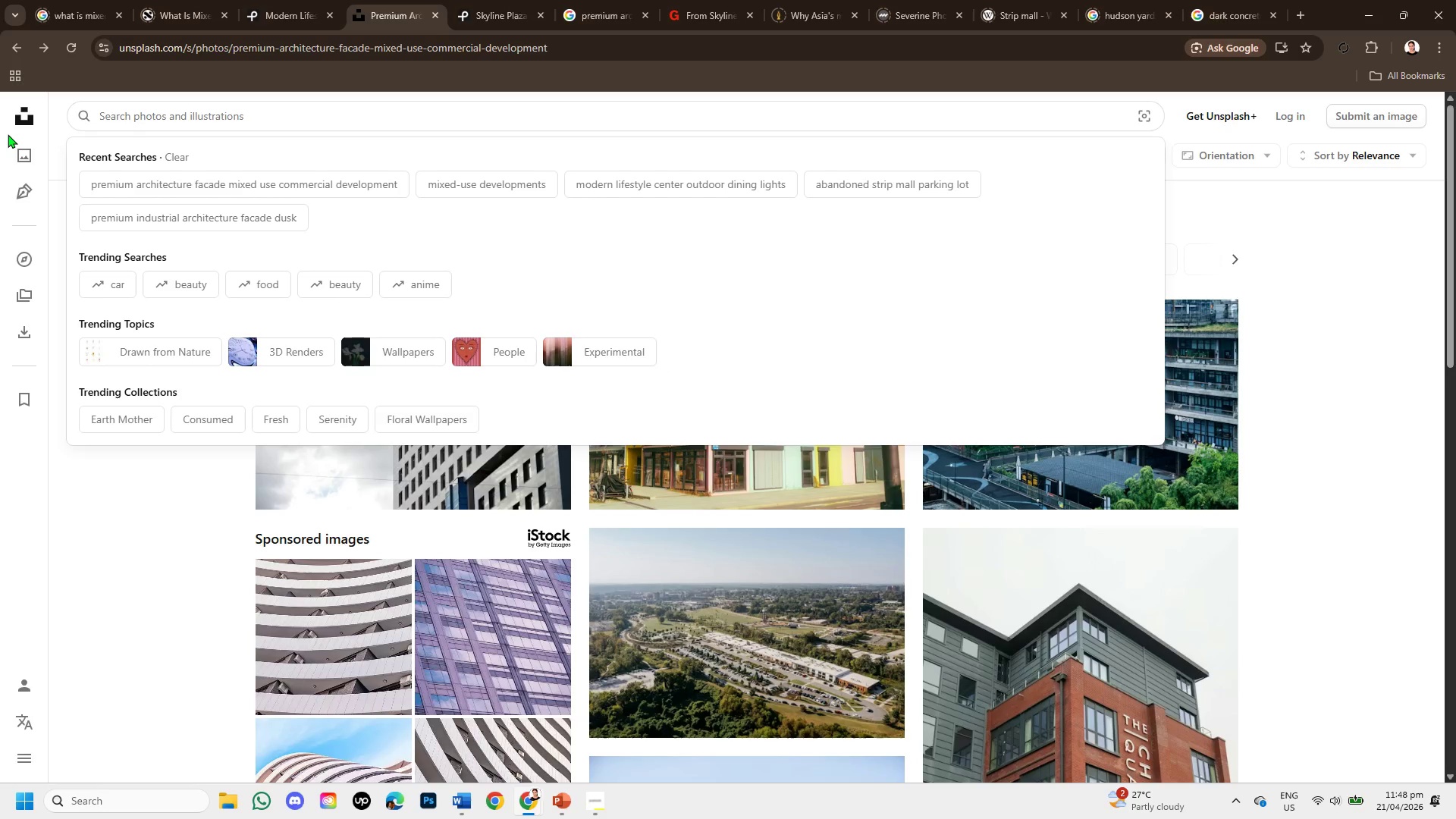 
key(Control+V)
 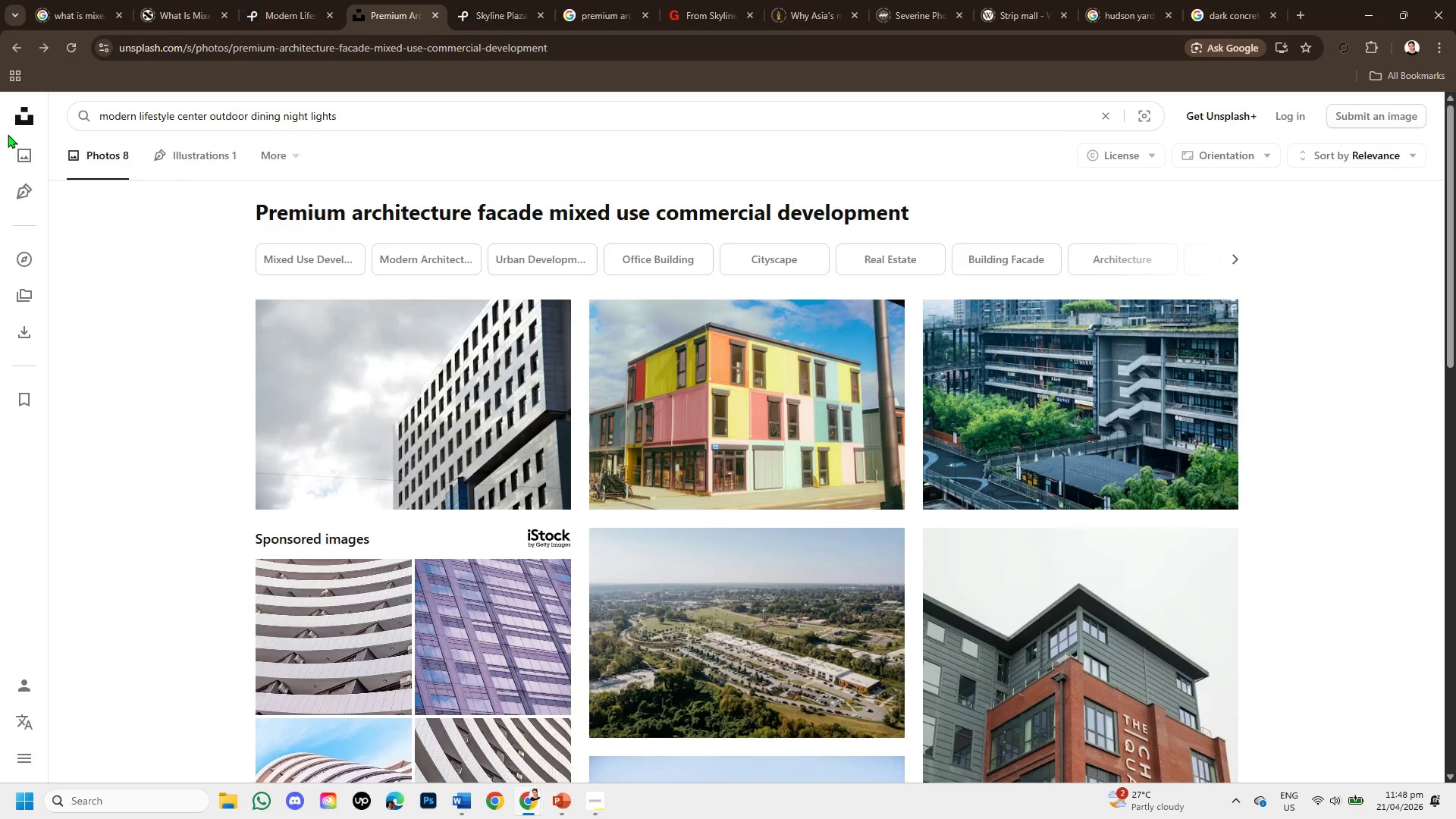 
key(Enter)
 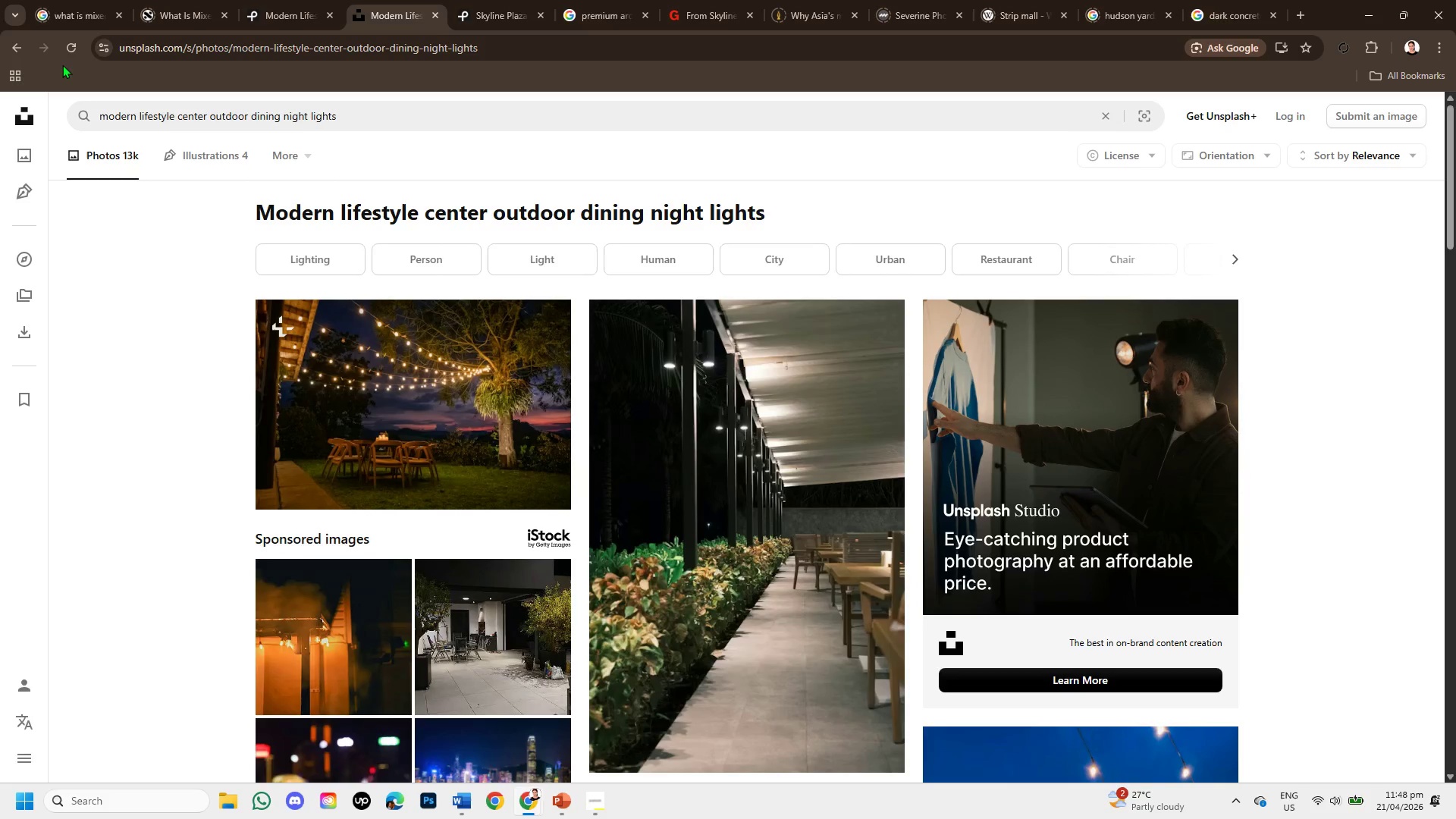 
scroll: coordinate [830, 502], scroll_direction: down, amount: 9.0
 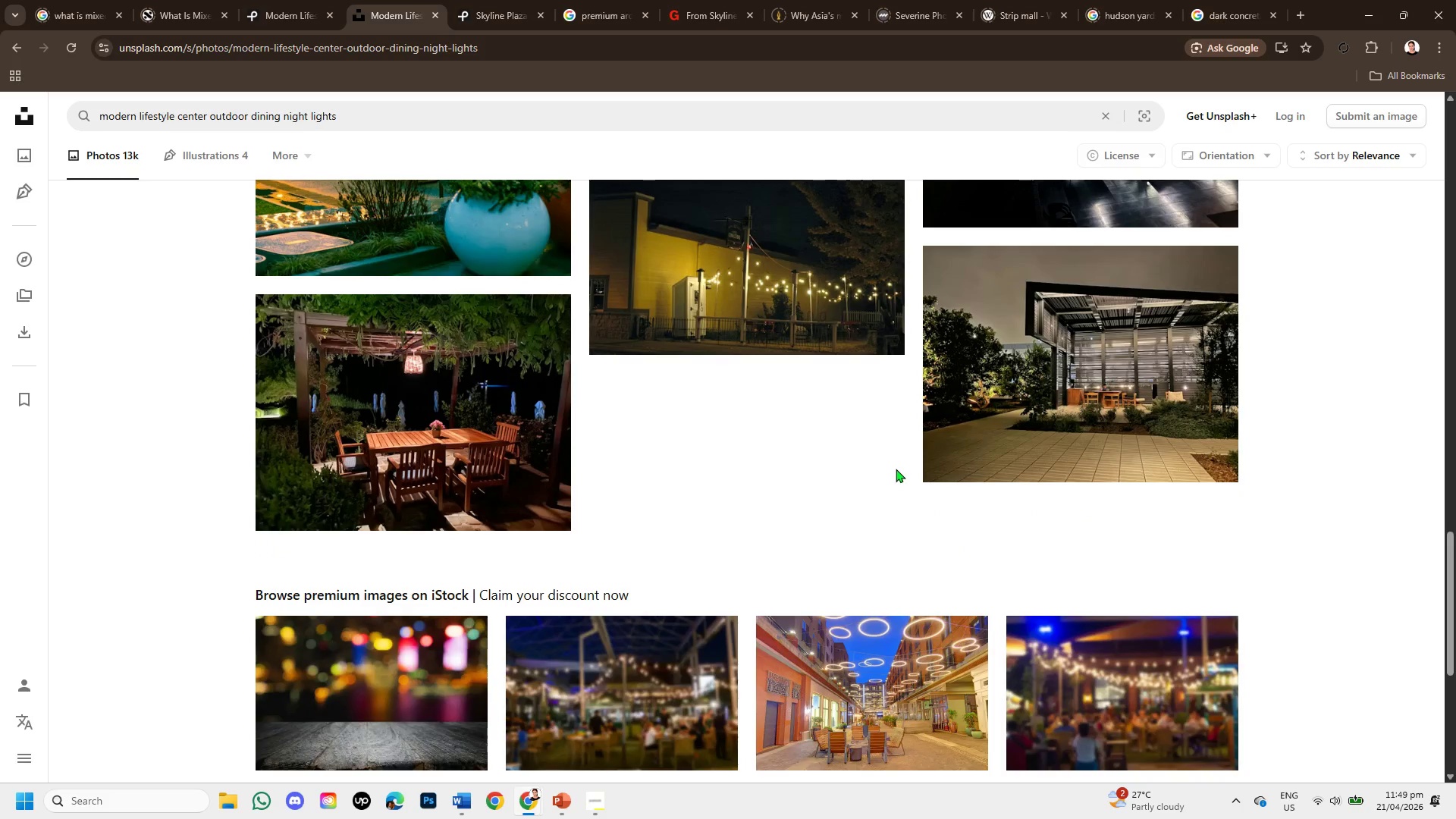 
scroll: coordinate [889, 468], scroll_direction: down, amount: 3.0
 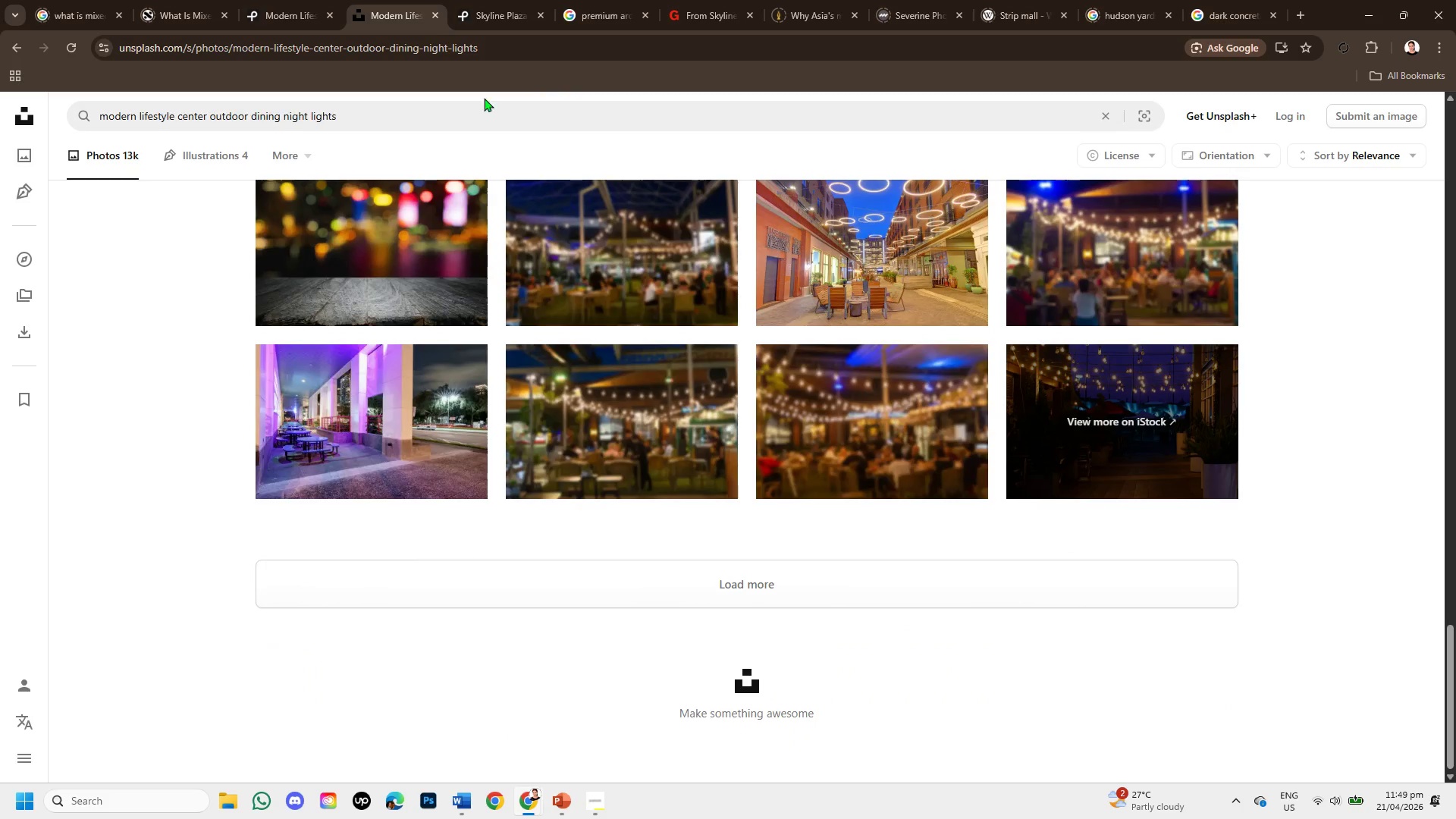 
left_click_drag(start_coordinate=[343, 113], to_coordinate=[0, 161])
 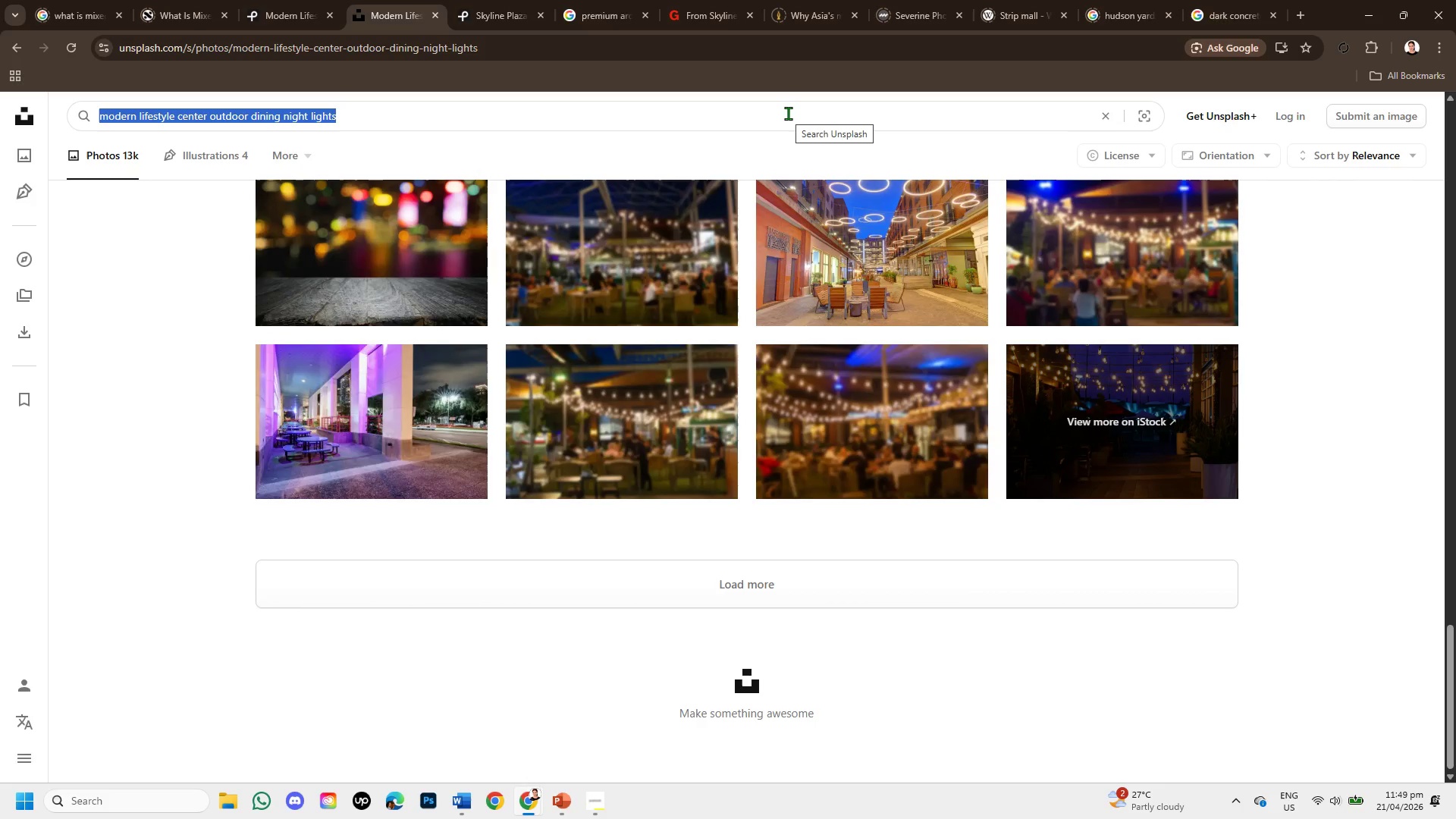 
key(Control+C)
 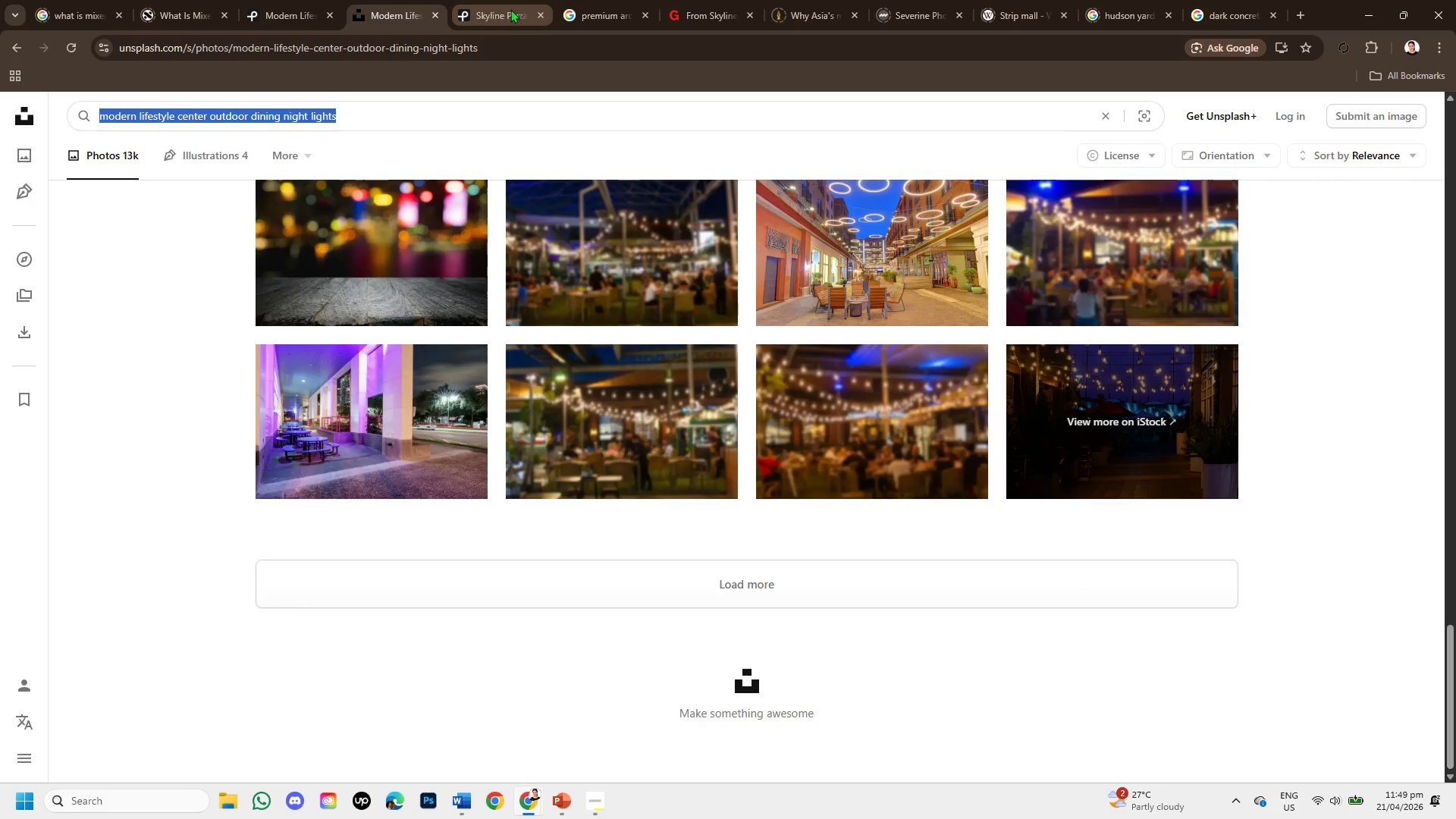 
left_click([585, 9])
 